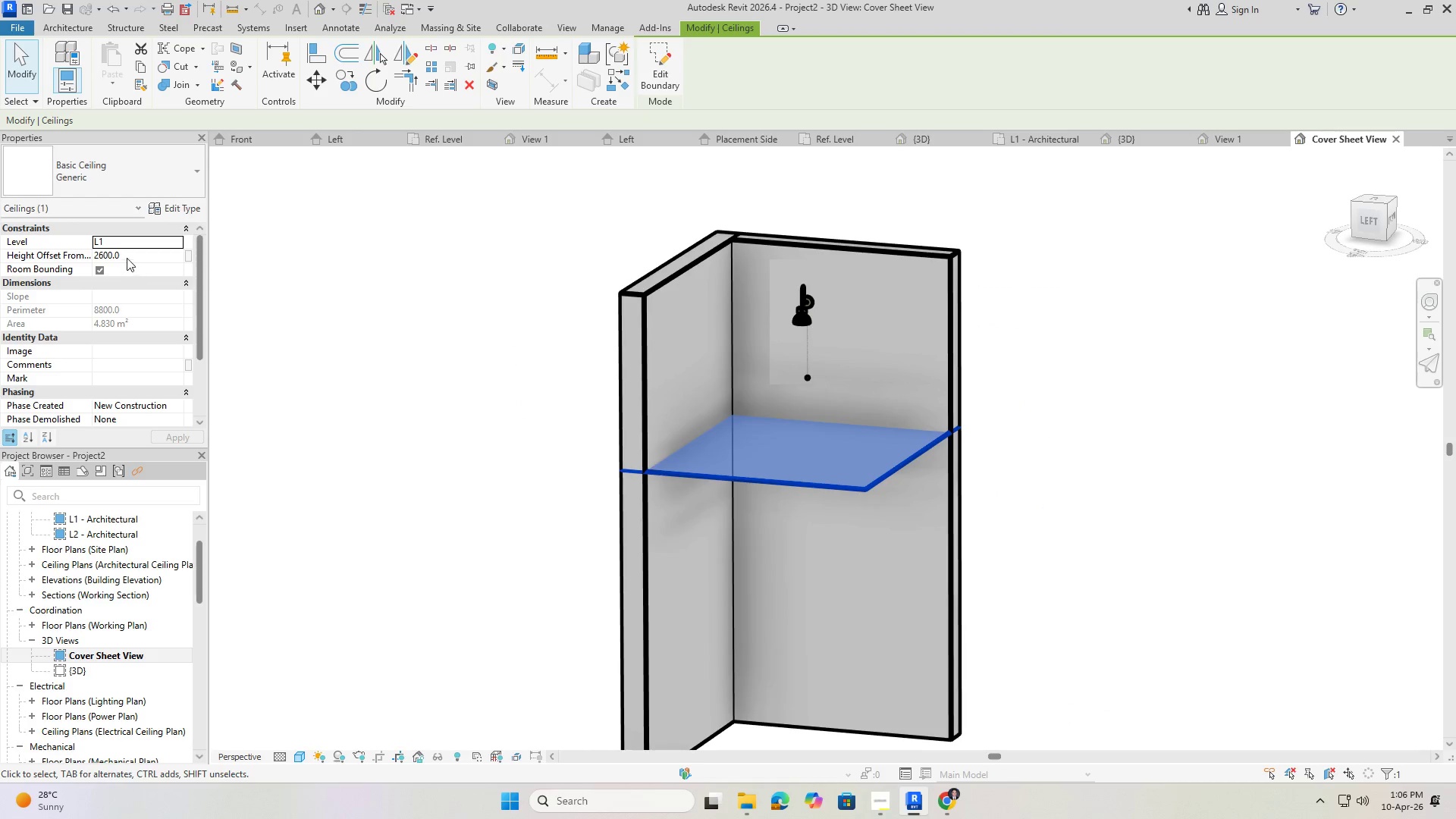 
left_click([141, 255])
 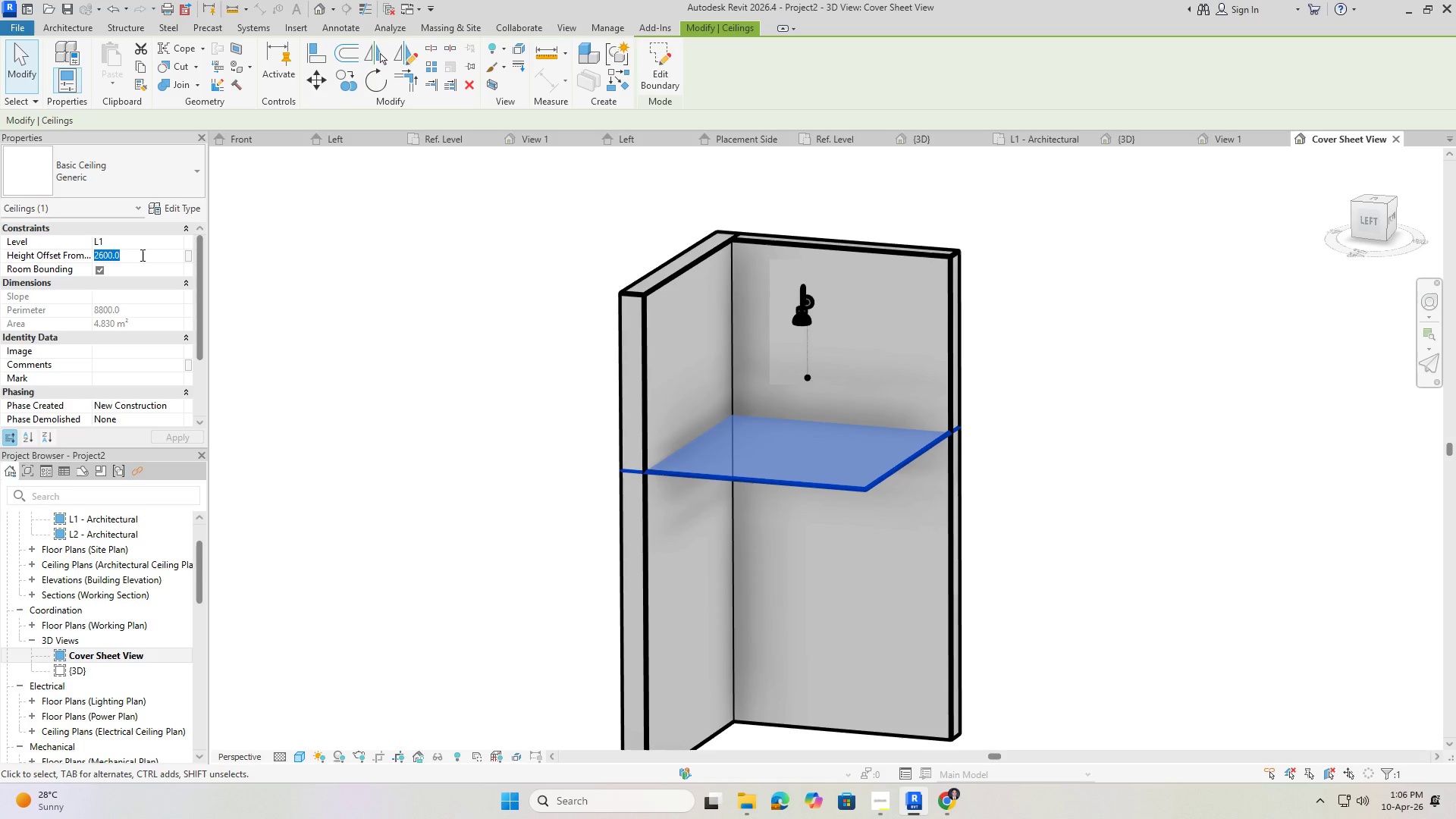 
key(Numpad3)
 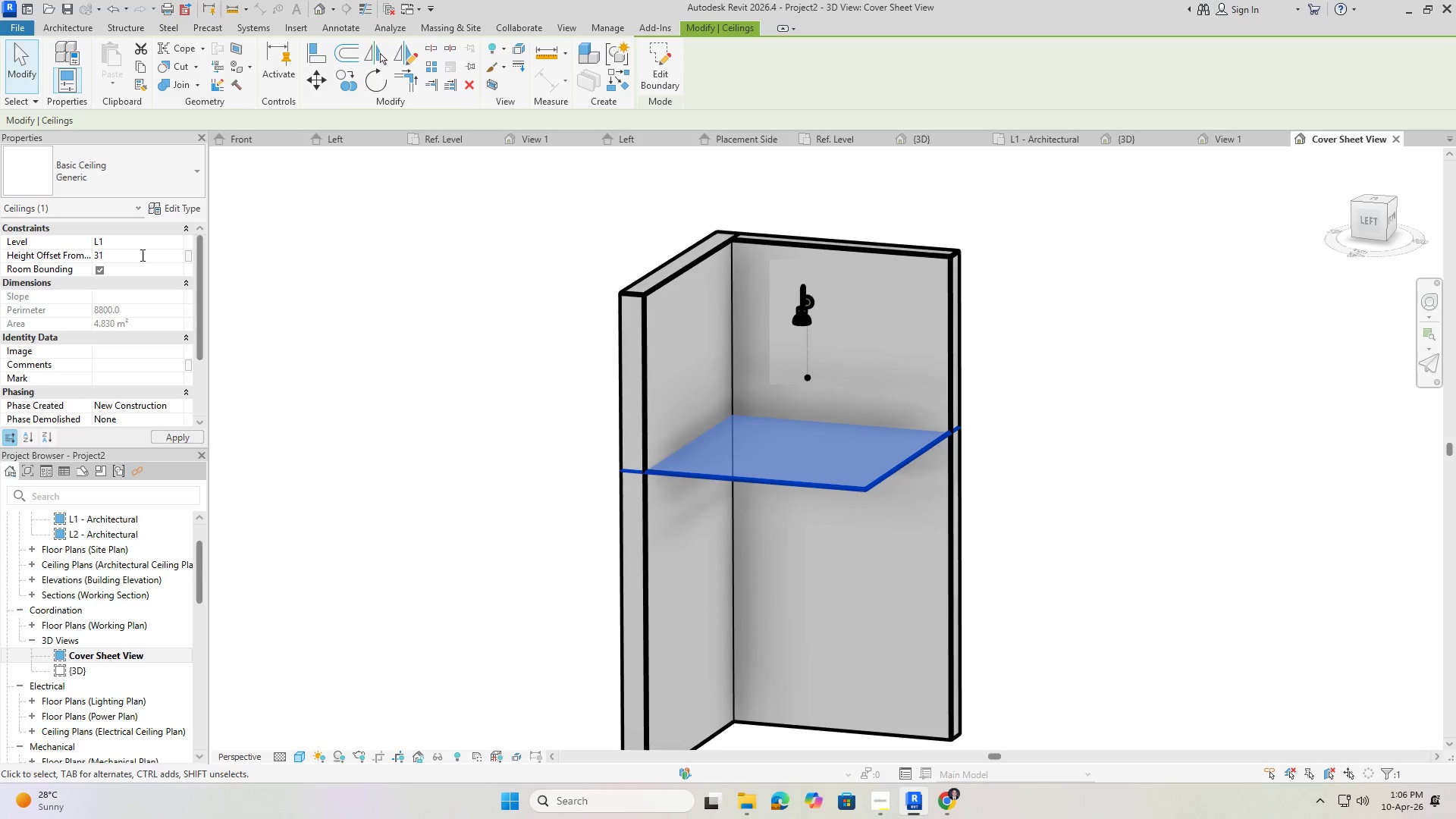 
key(Numpad1)
 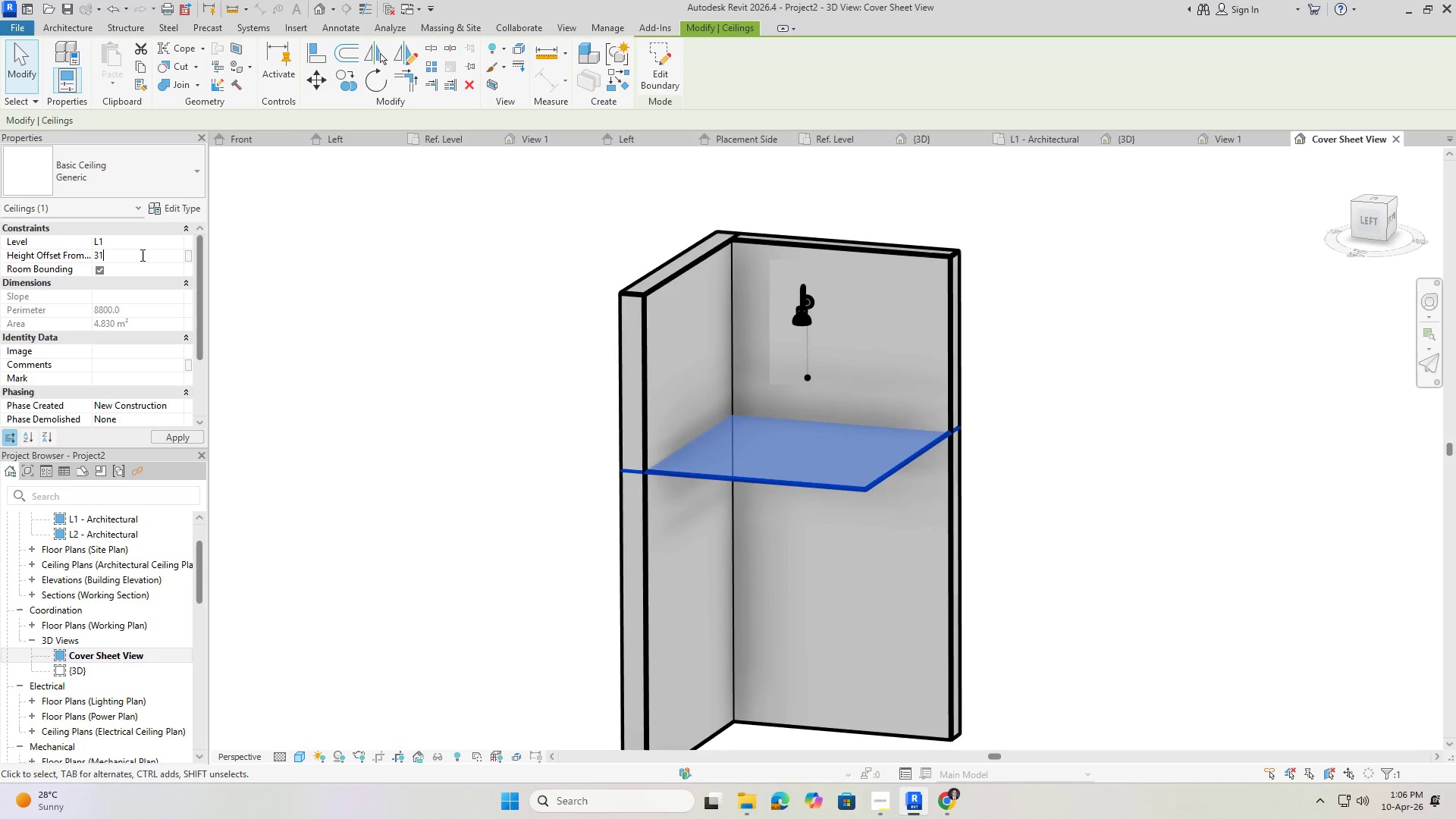 
key(Numpad0)
 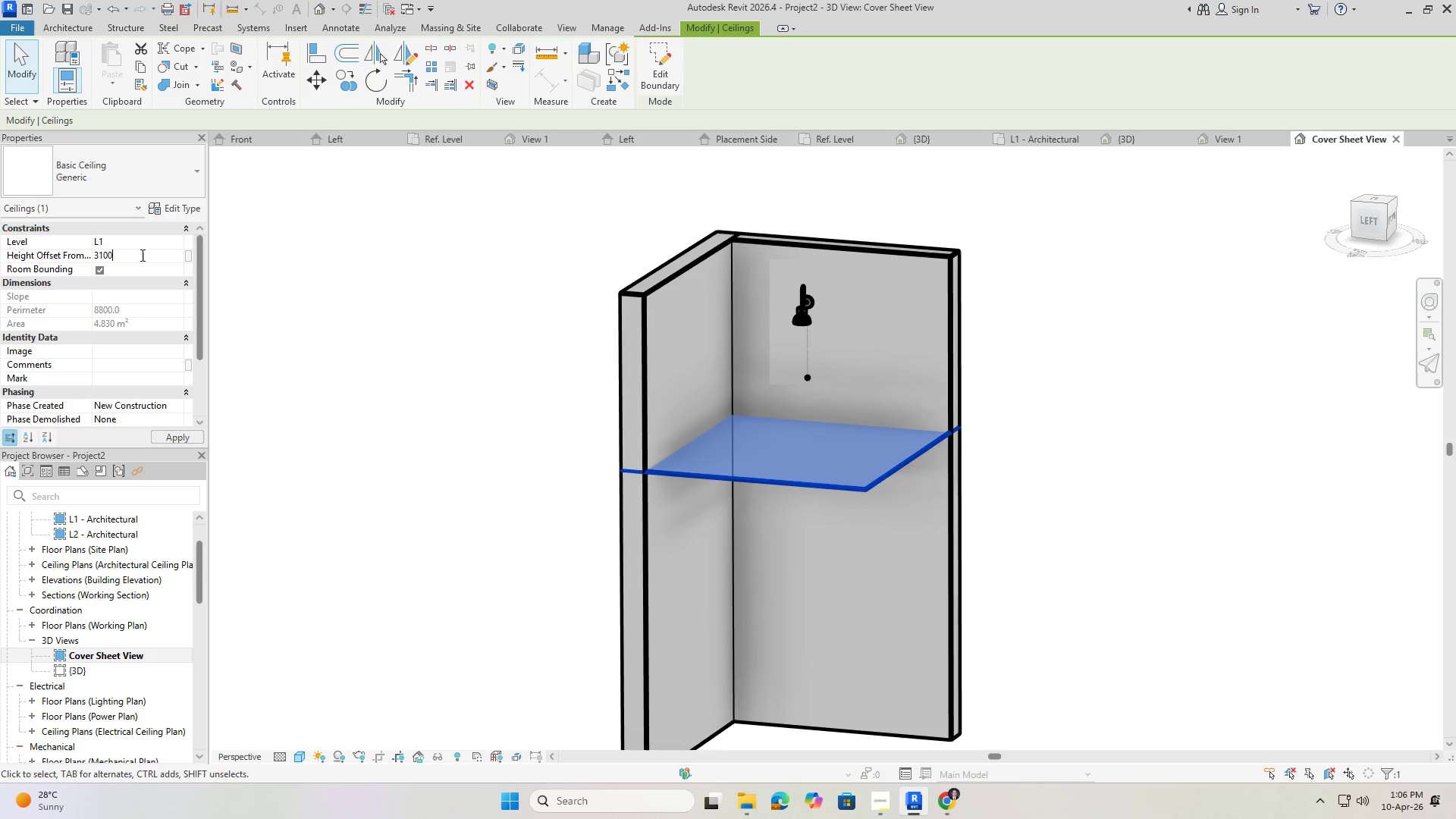 
key(Numpad0)
 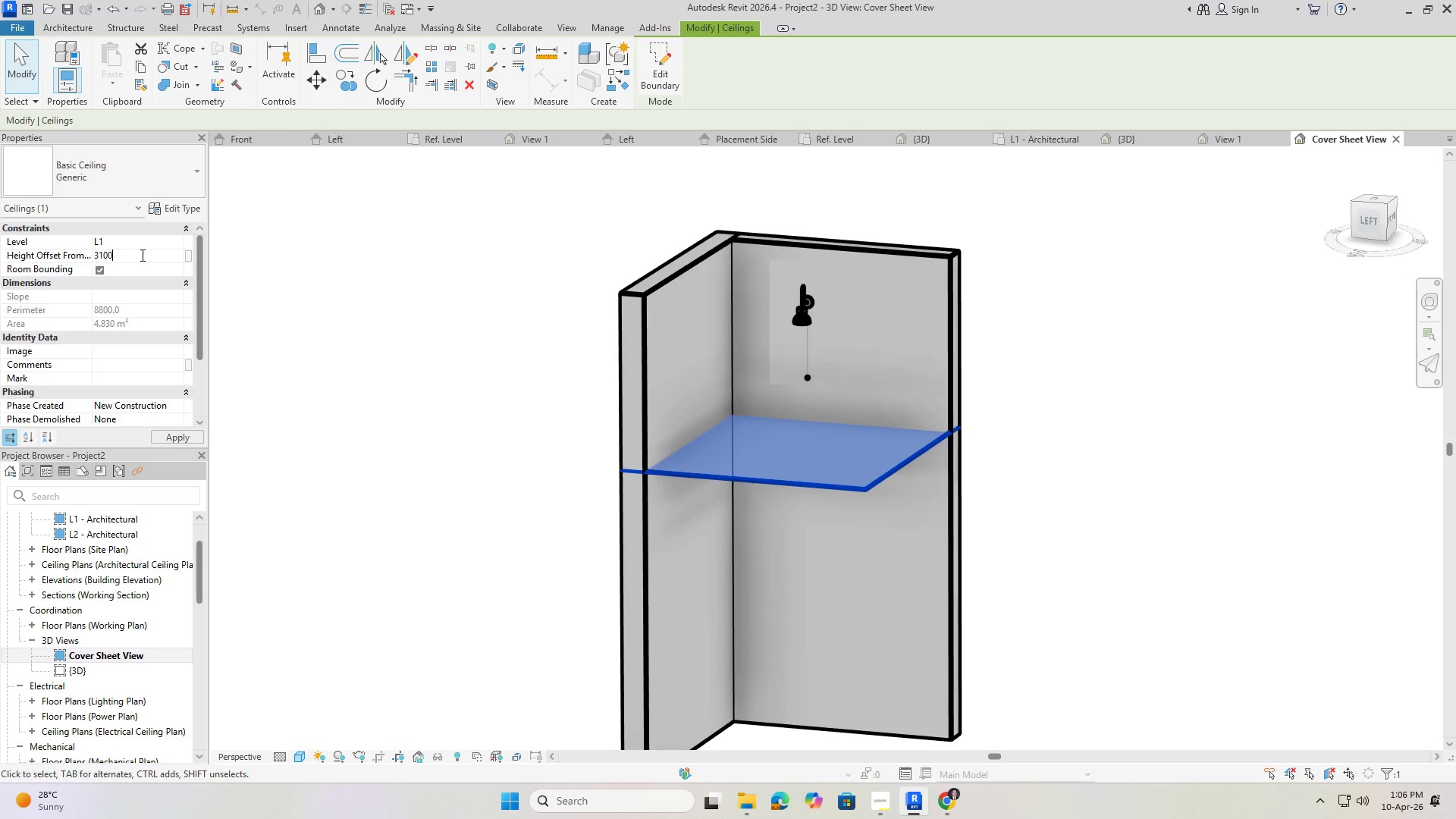 
key(NumpadEnter)
 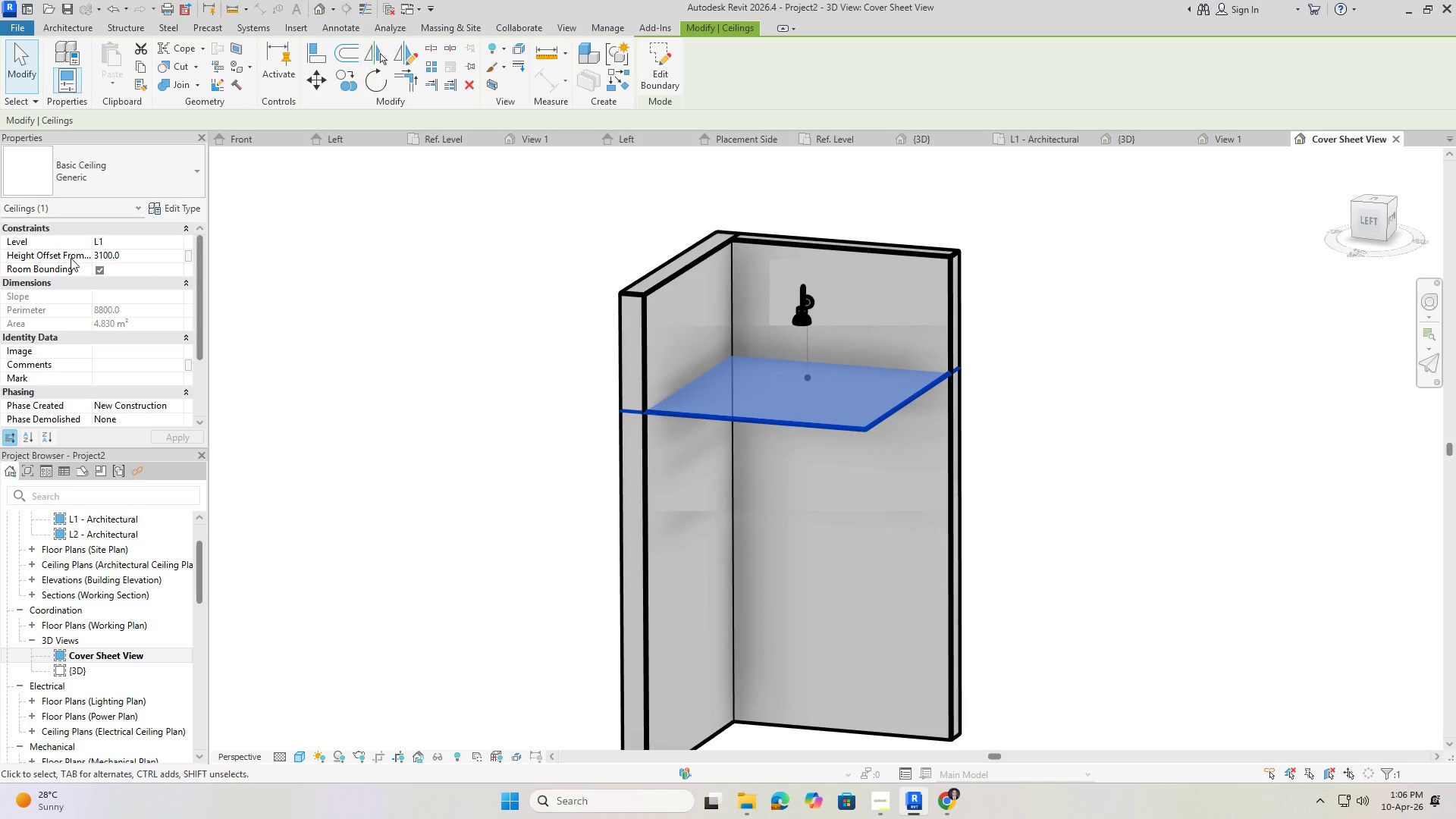 
left_click([129, 257])
 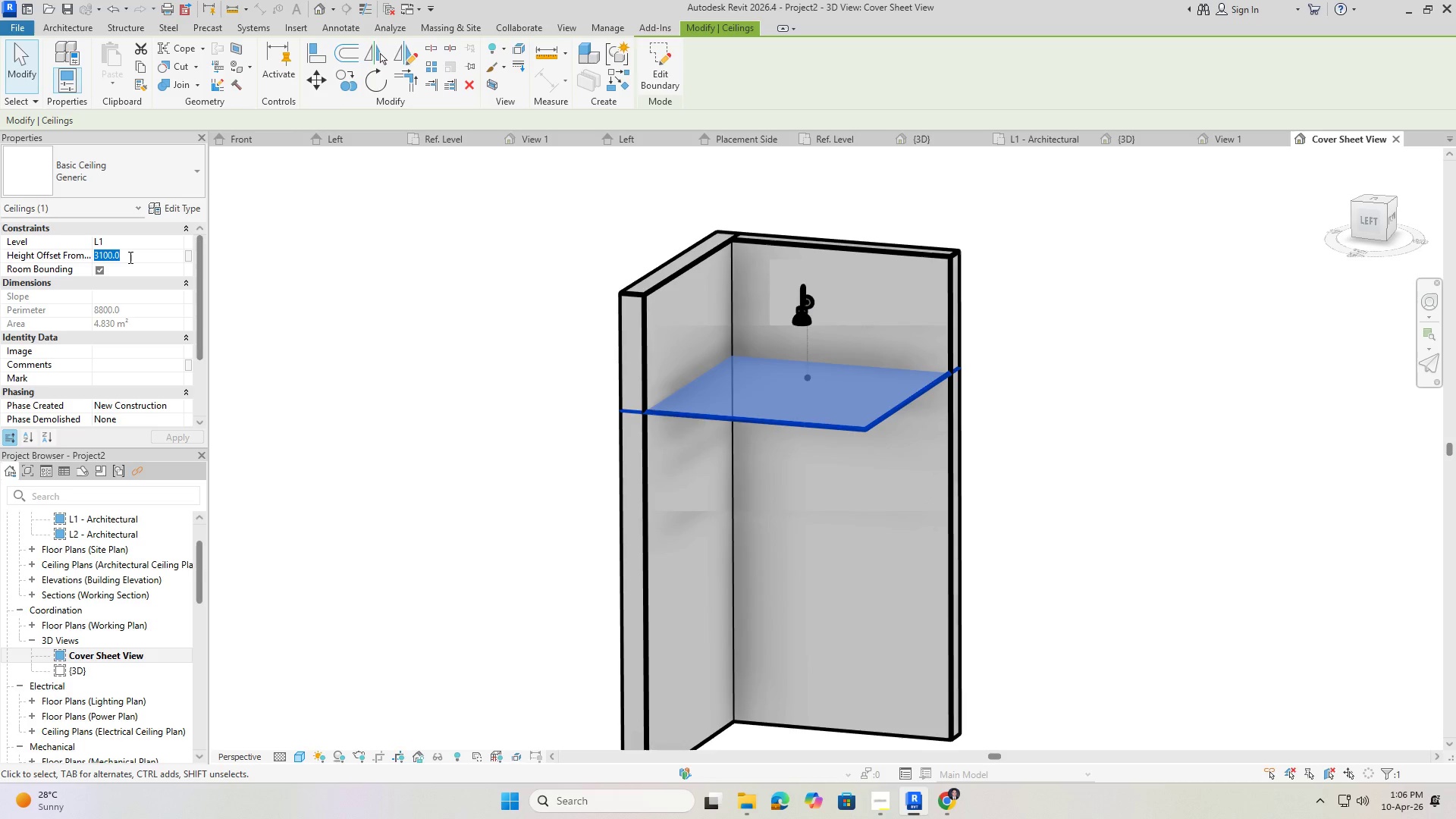 
key(Numpad3)
 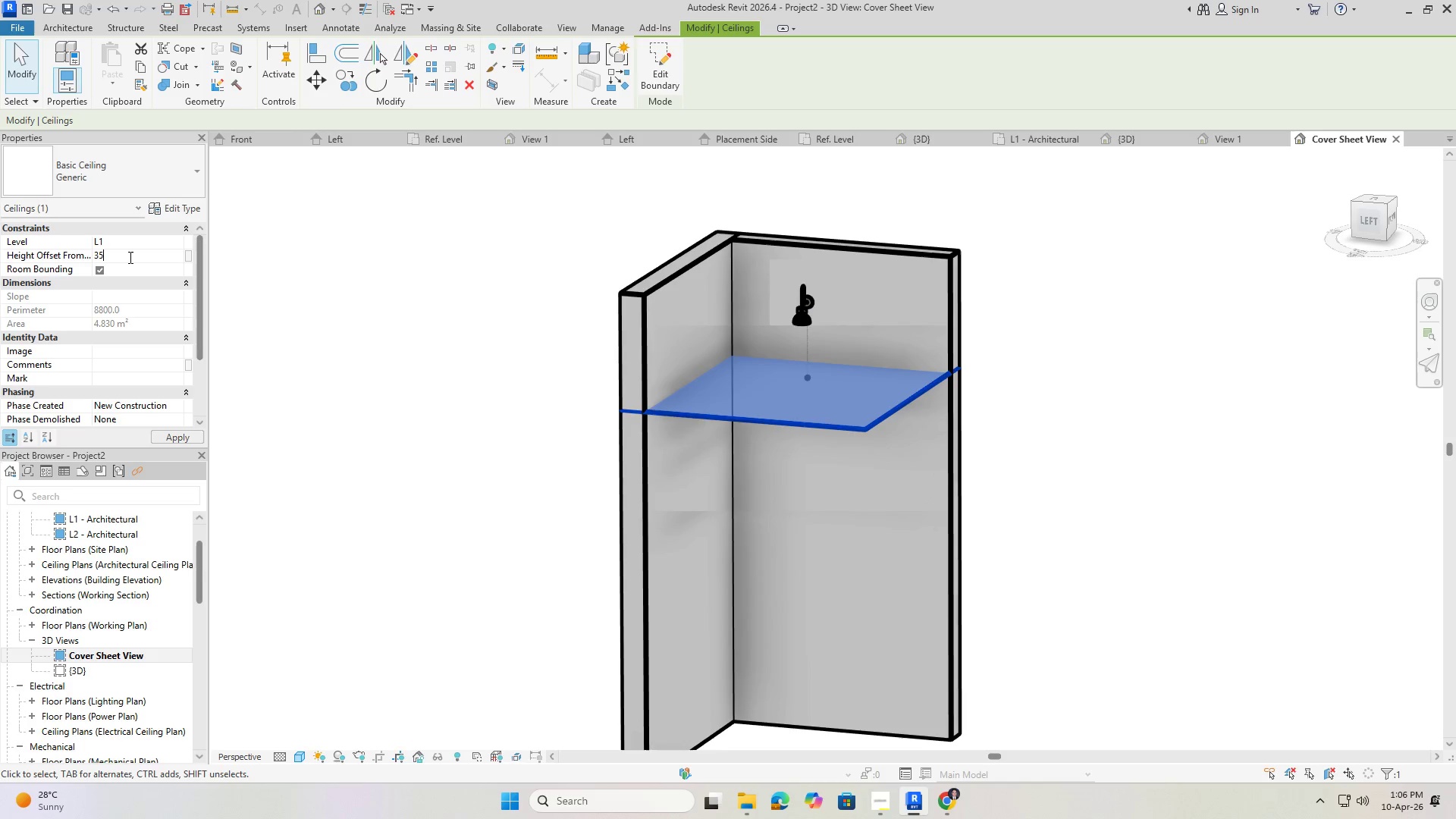 
key(Numpad5)
 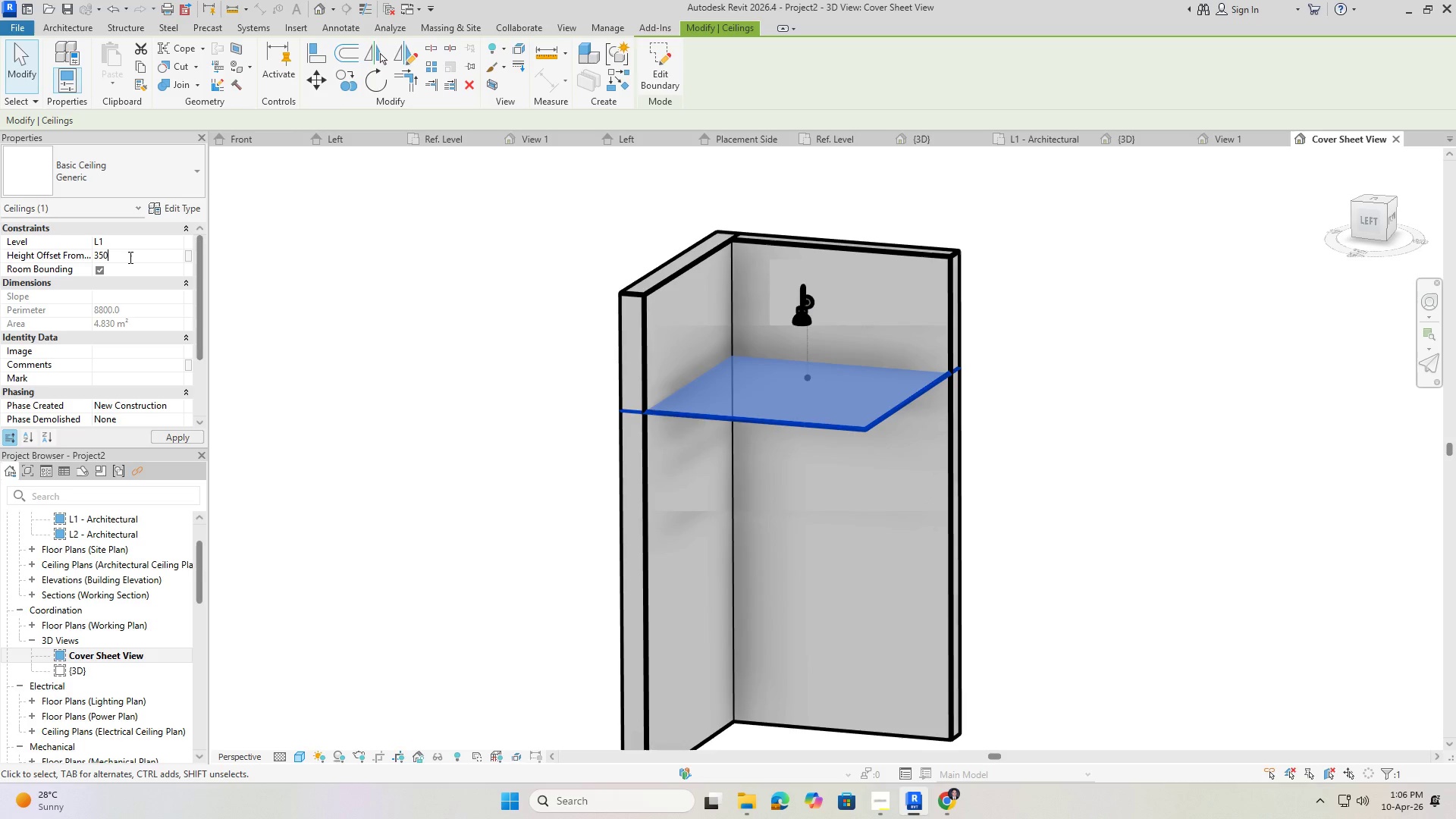 
key(Numpad0)
 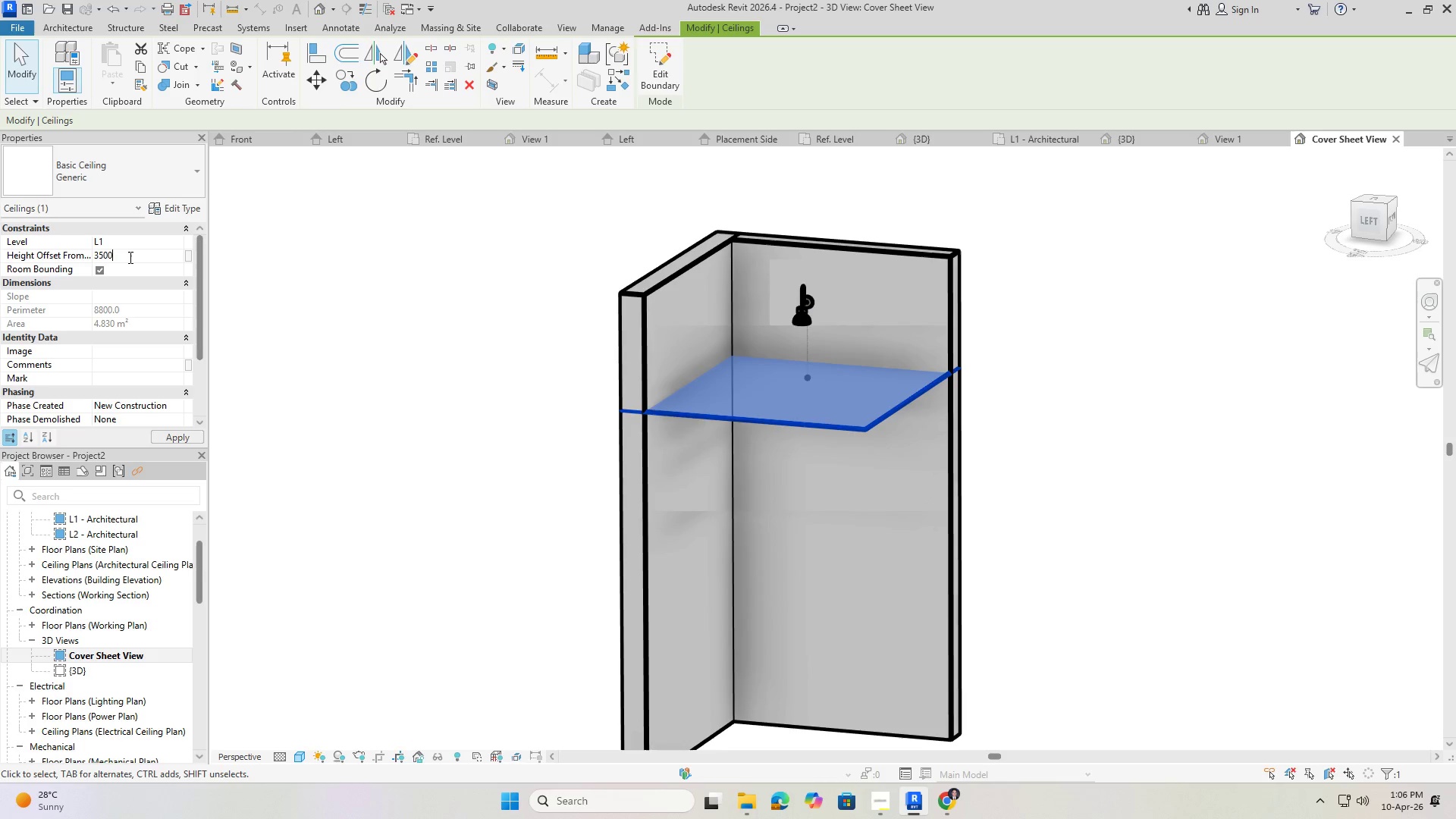 
key(Numpad0)
 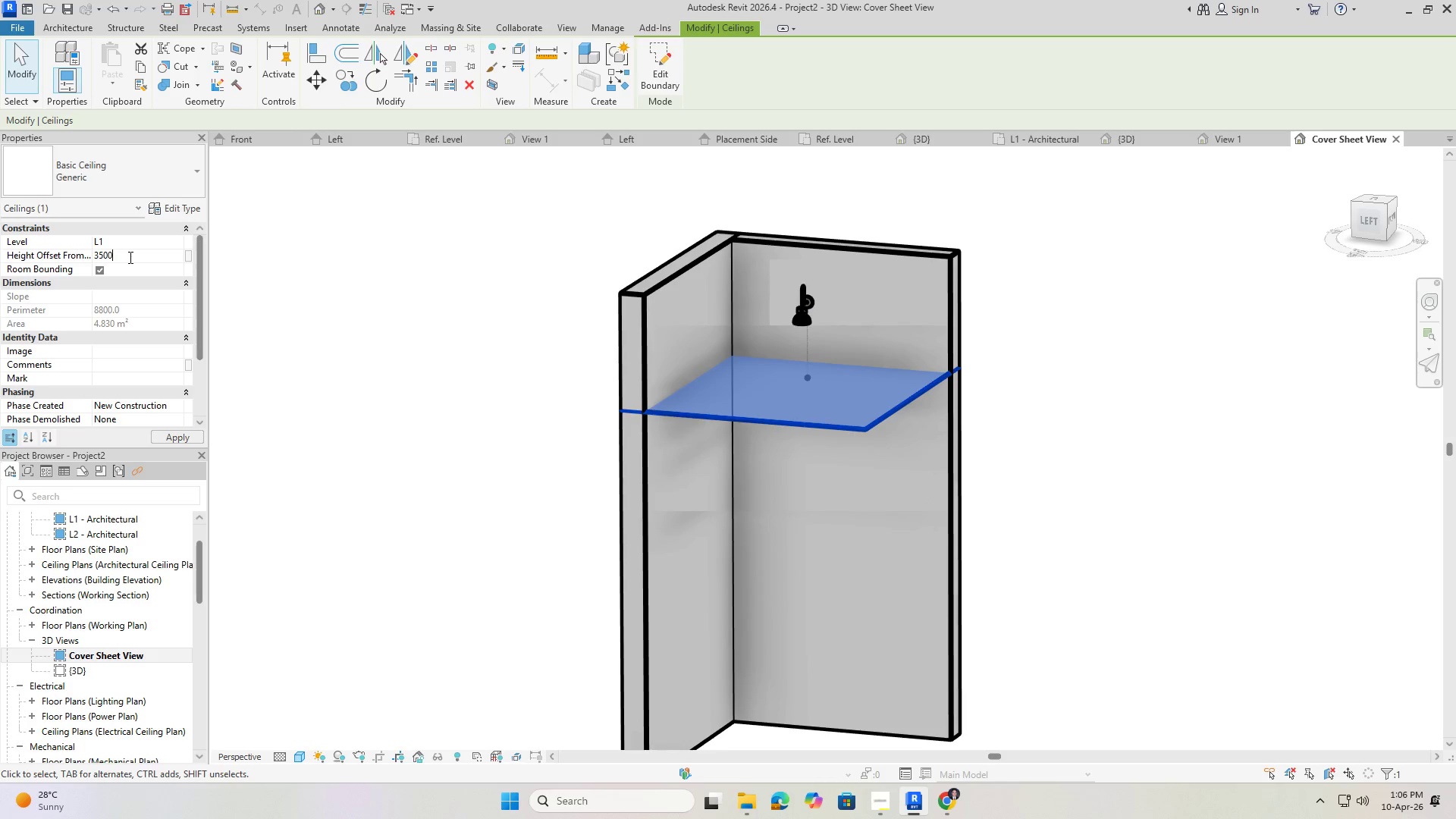 
key(NumpadEnter)
 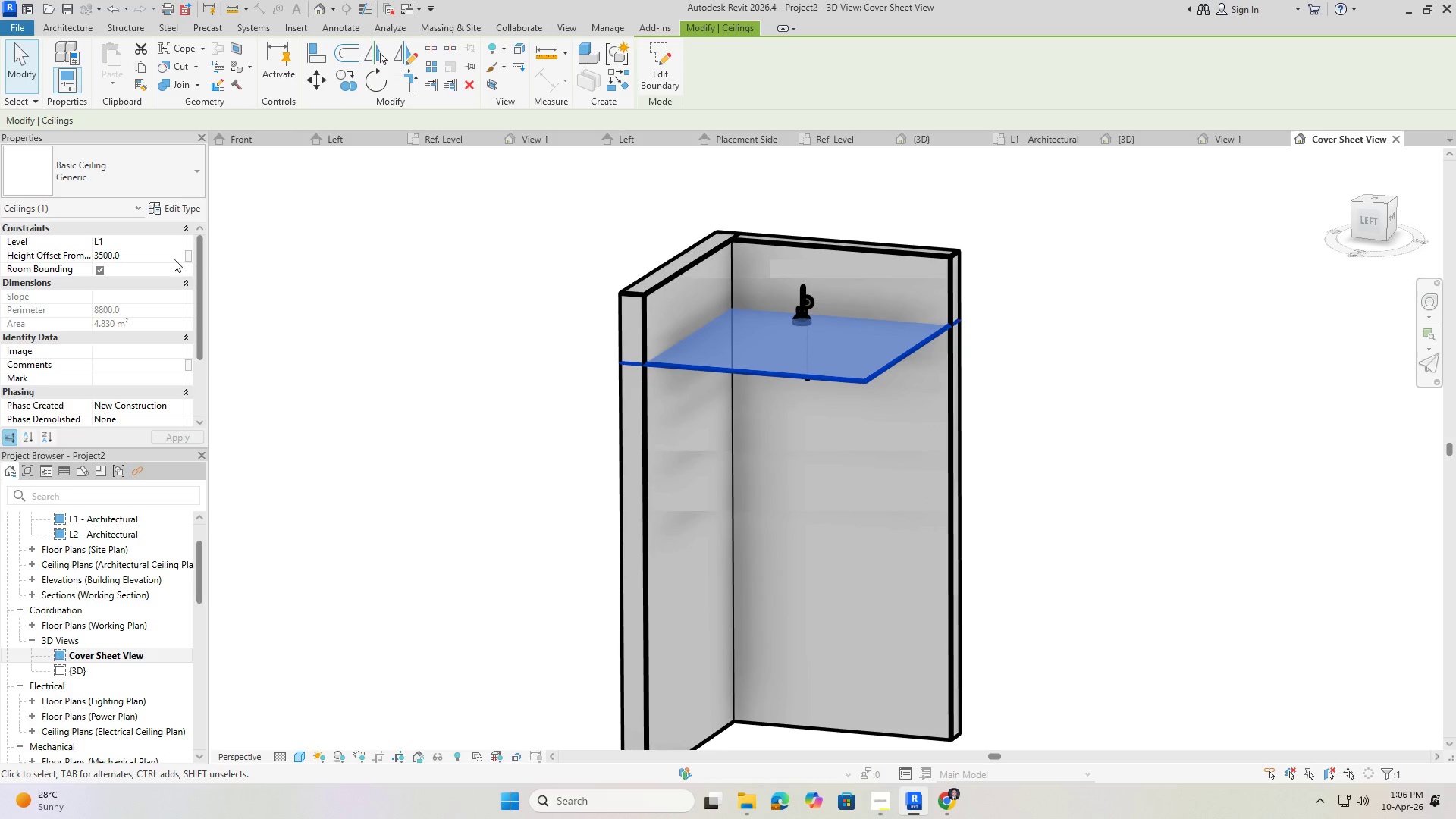 
left_click([127, 255])
 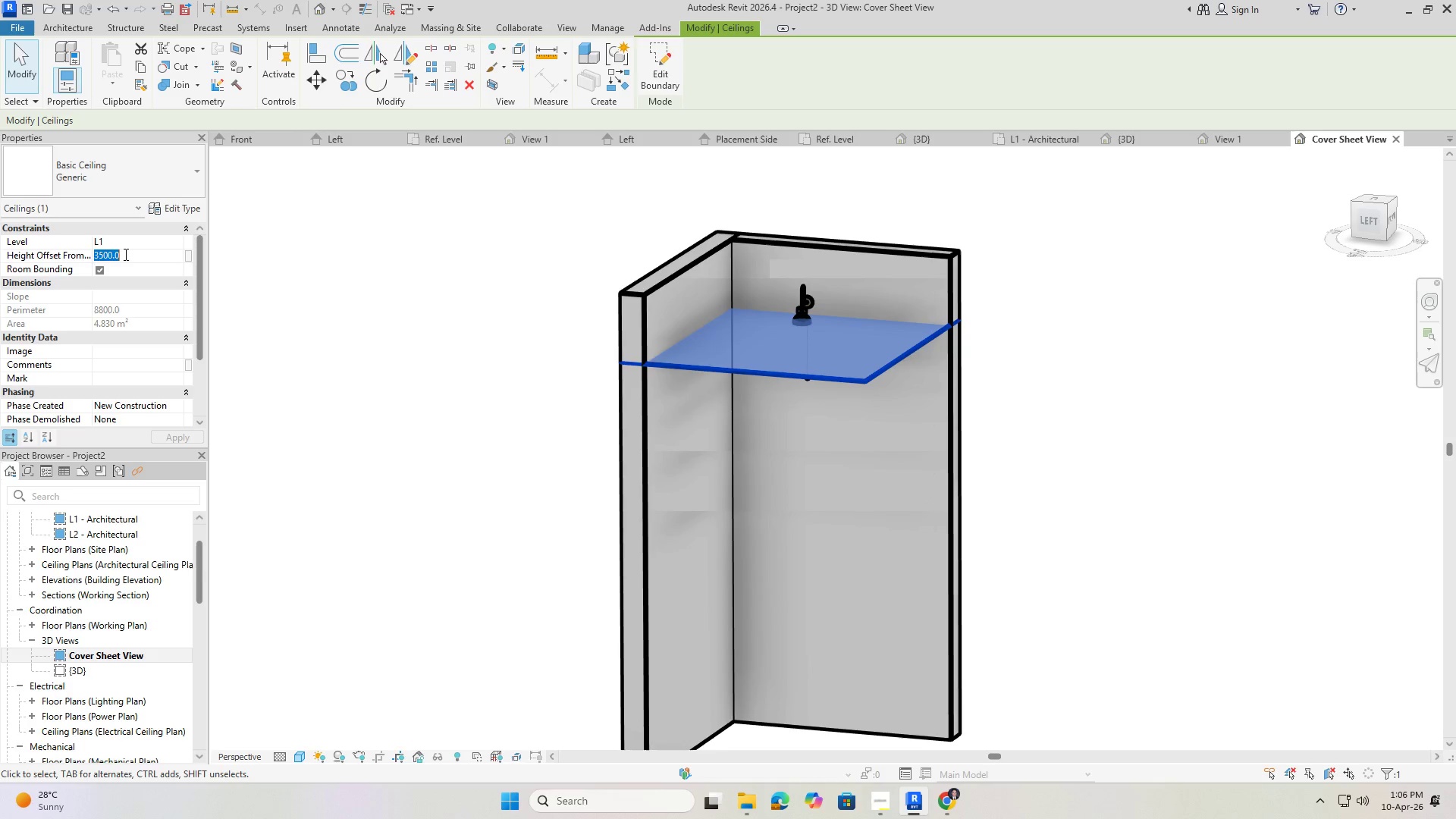 
key(Numpad3)
 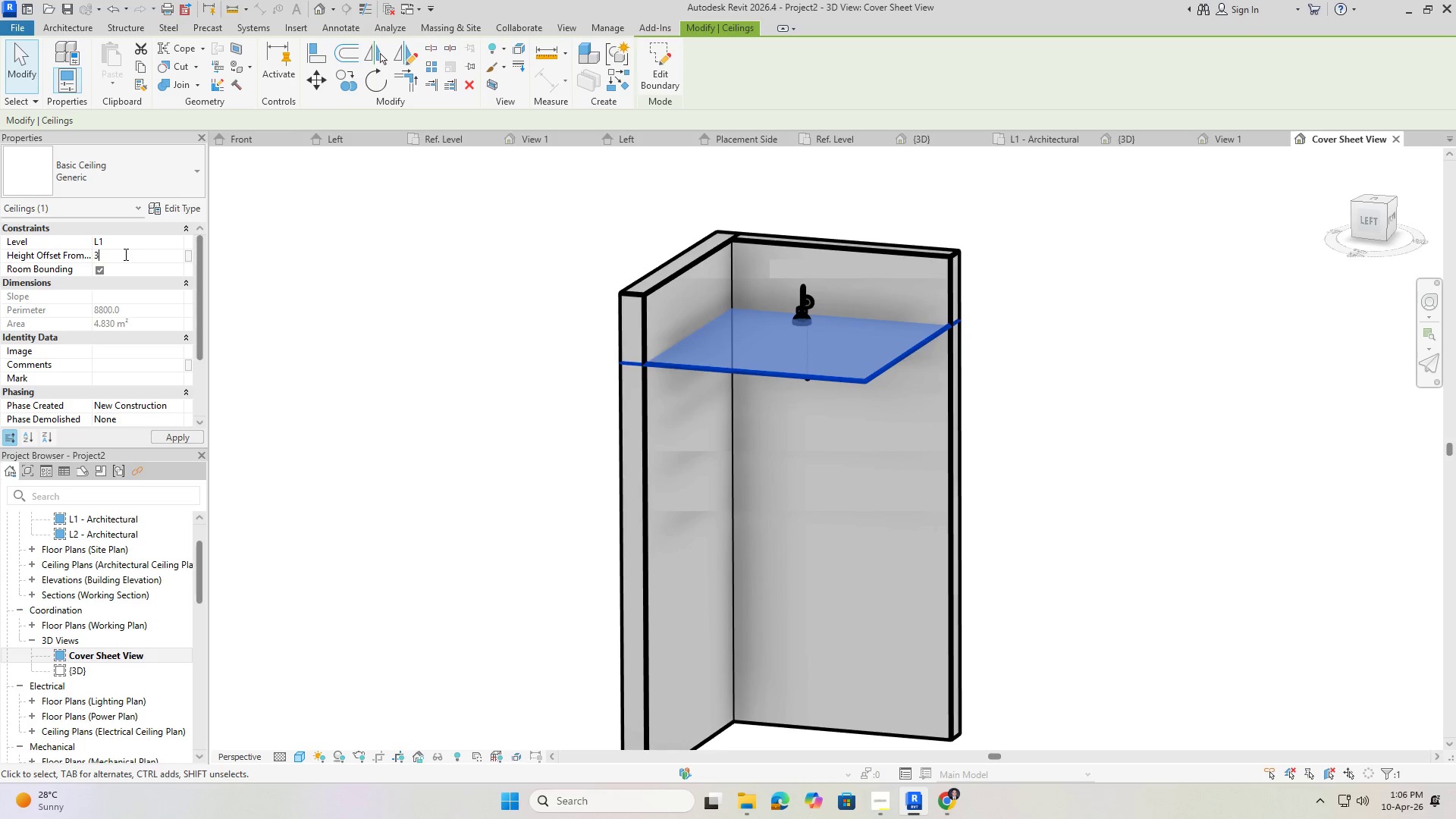 
key(Numpad8)
 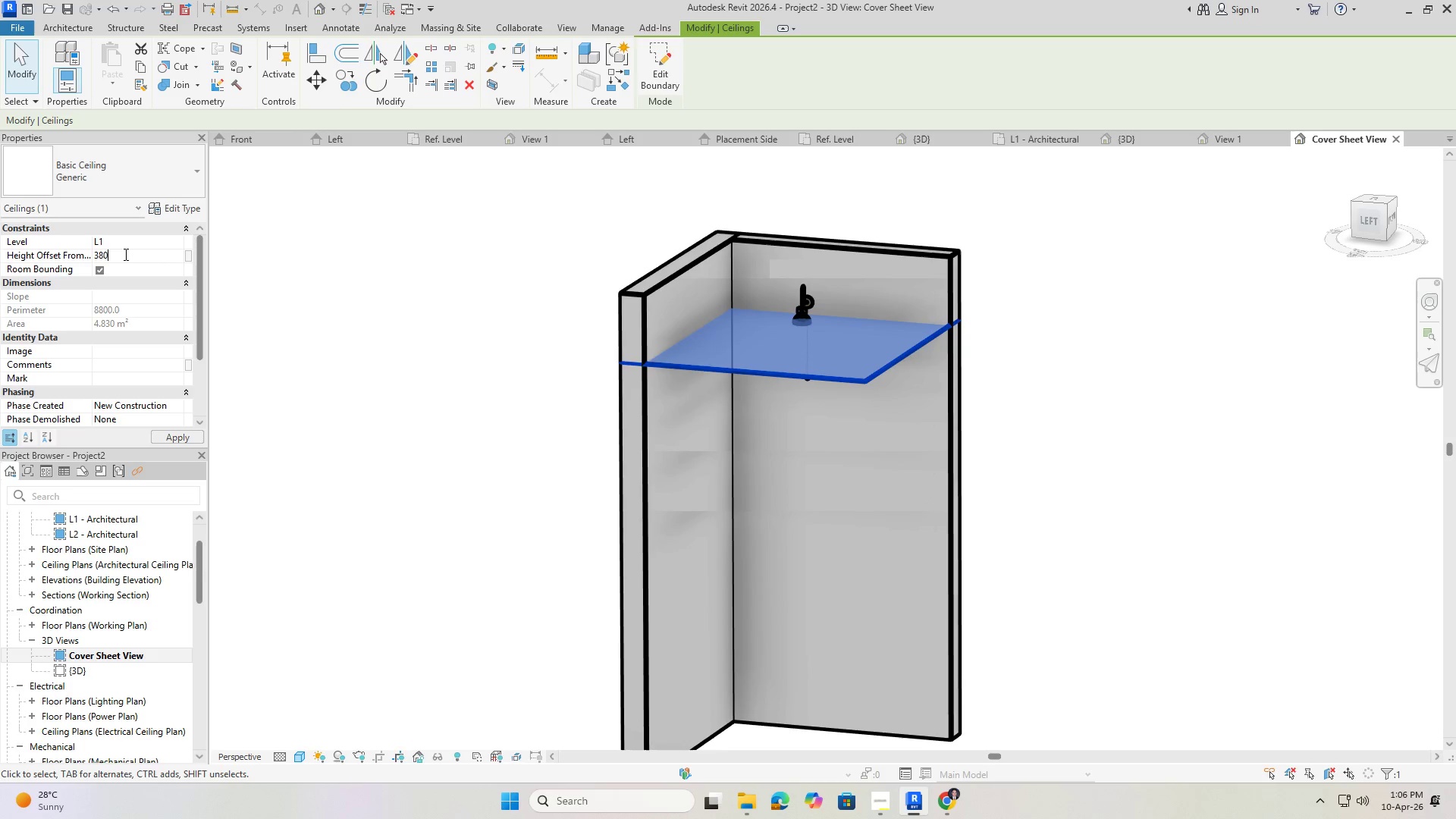 
key(Numpad0)
 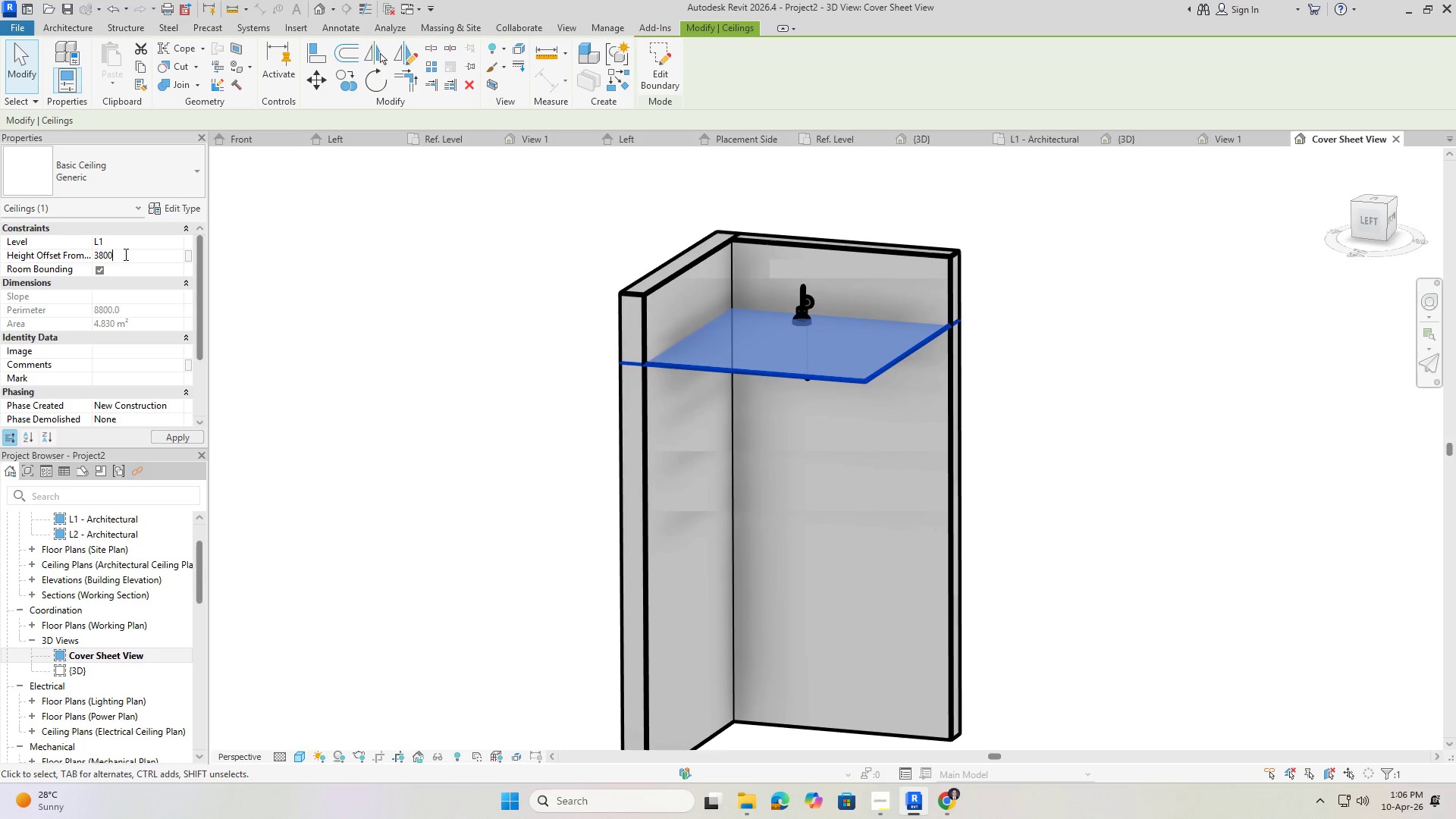 
key(Numpad0)
 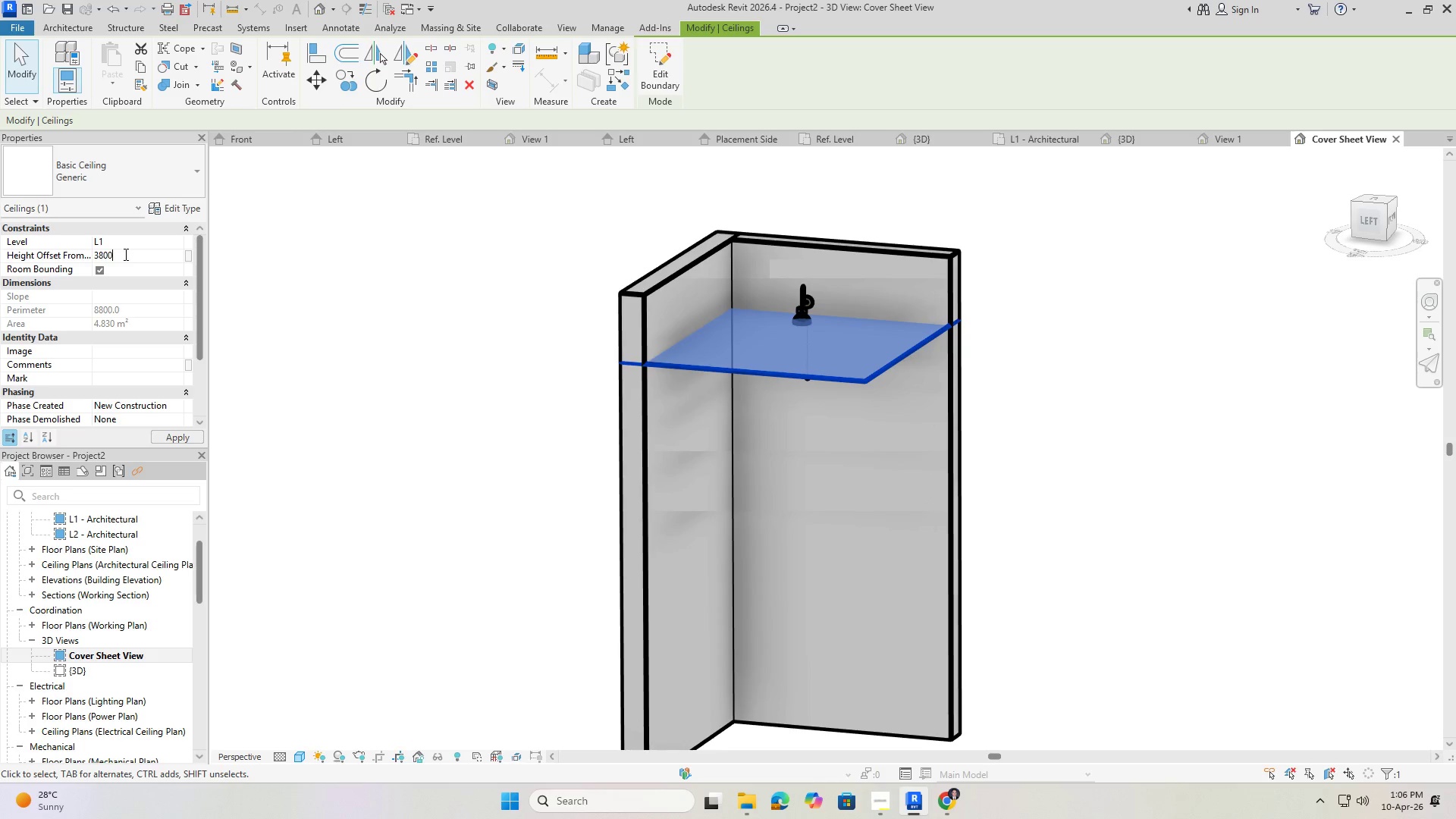 
key(NumpadEnter)
 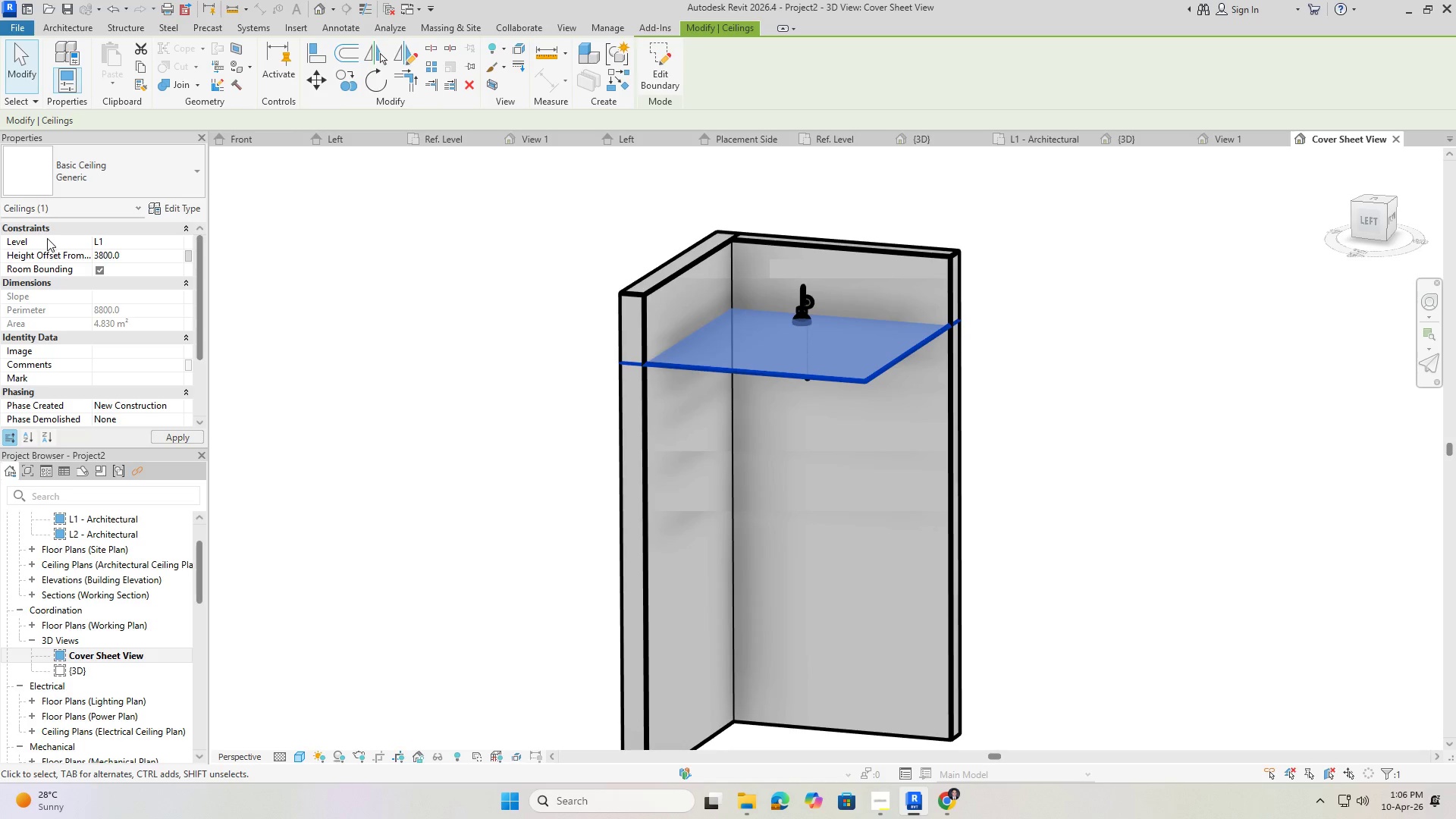 
left_click([133, 256])
 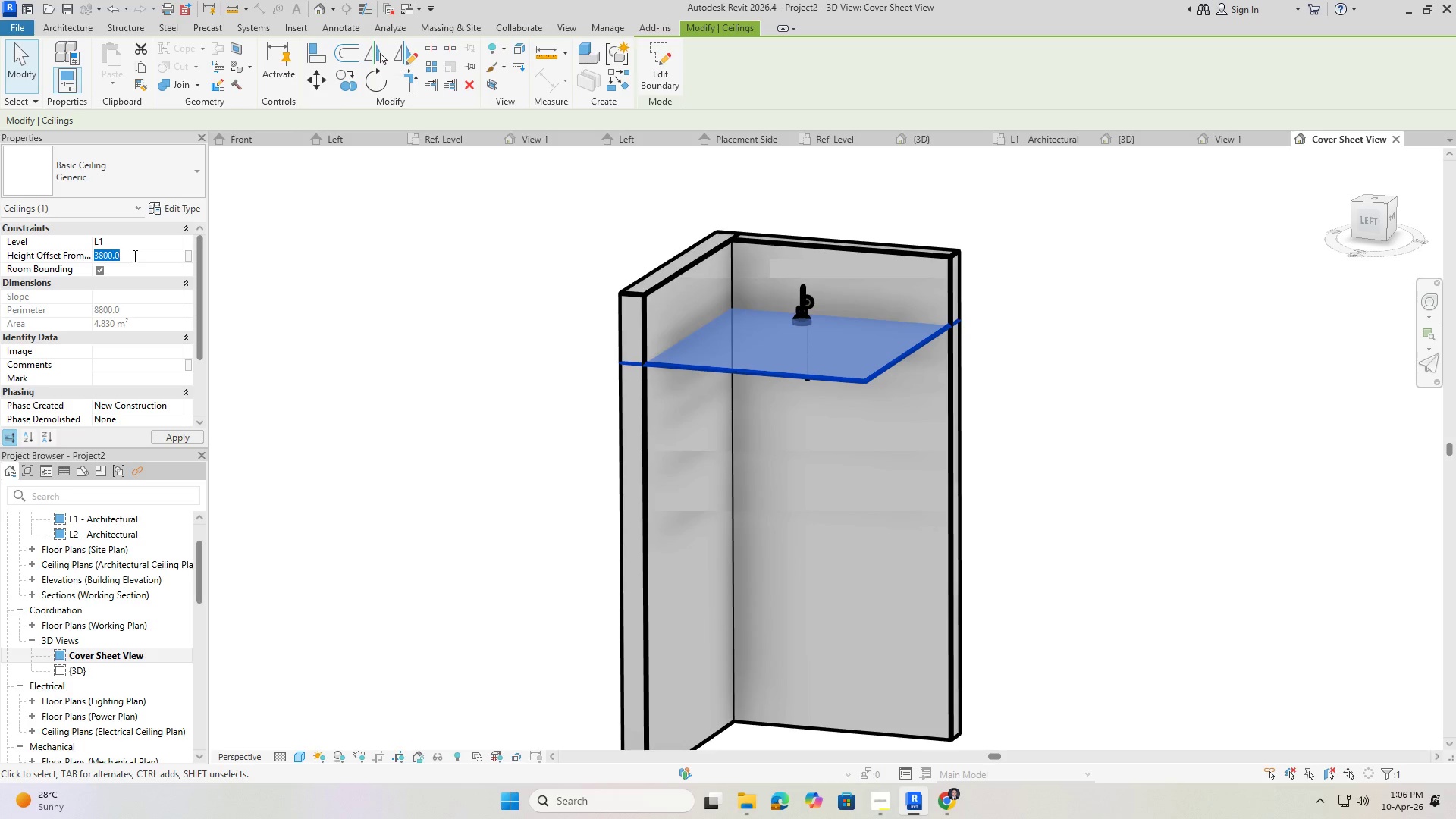 
key(Numpad4)
 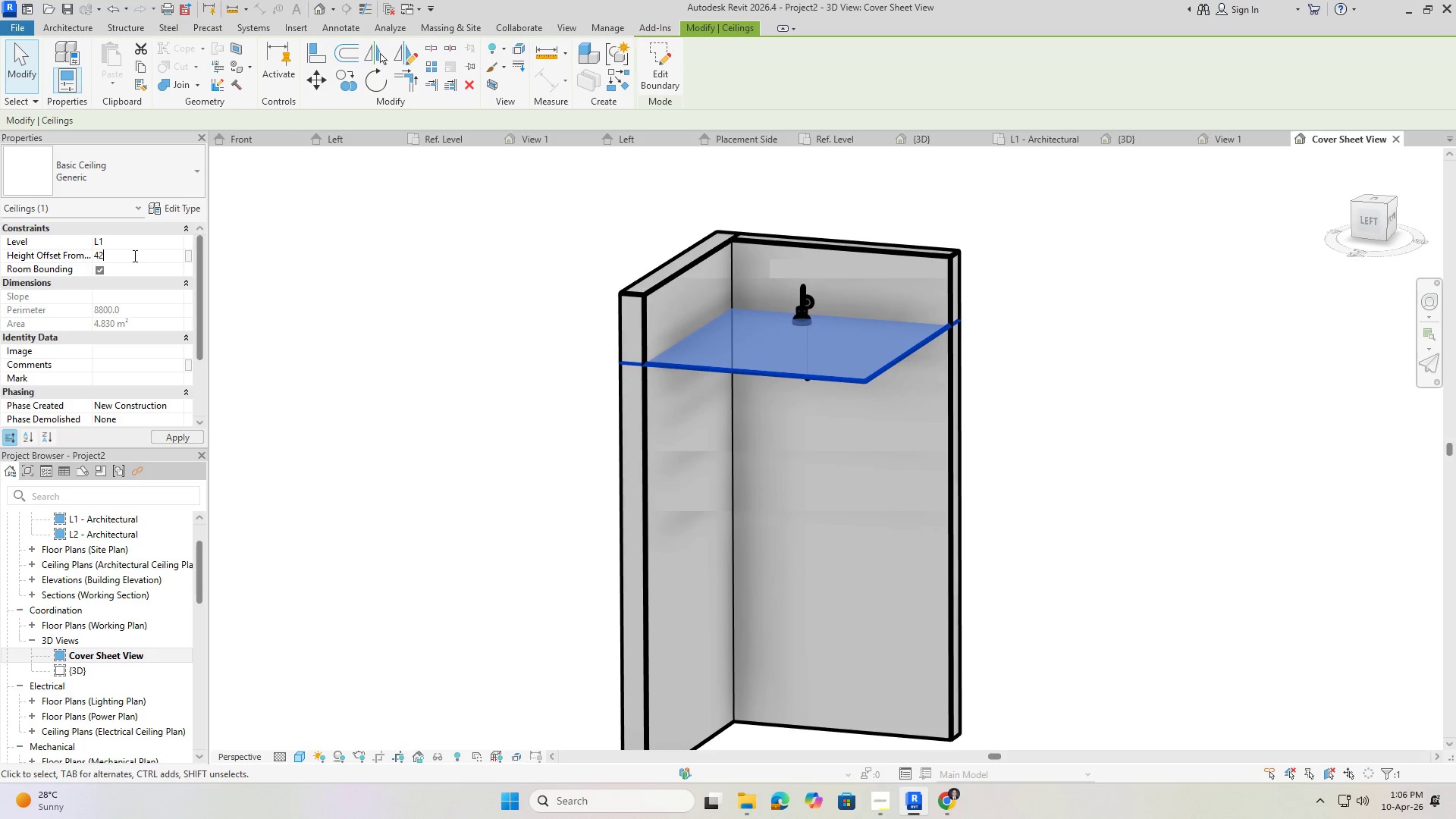 
key(Numpad2)
 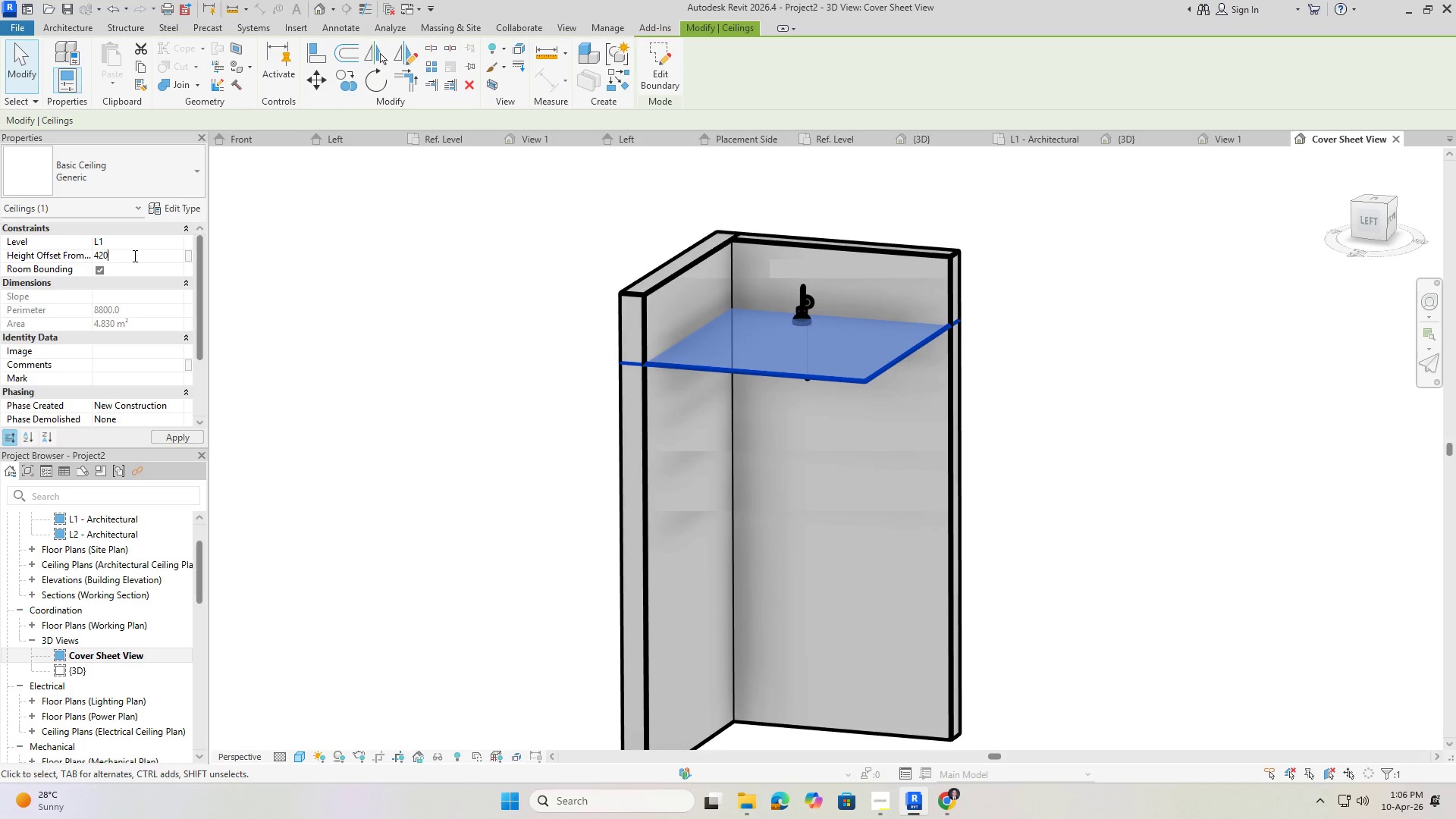 
key(Numpad0)
 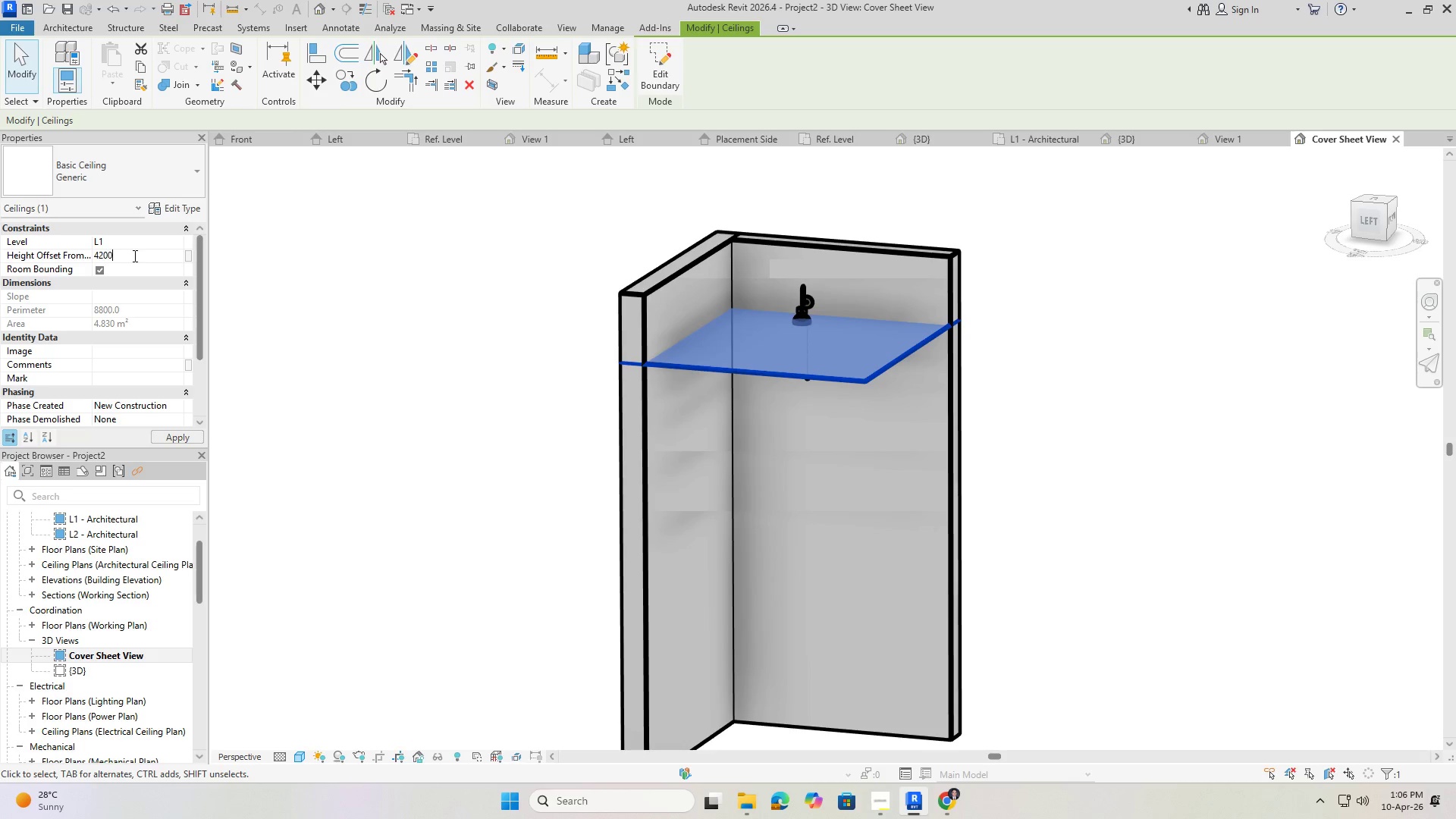 
key(Numpad0)
 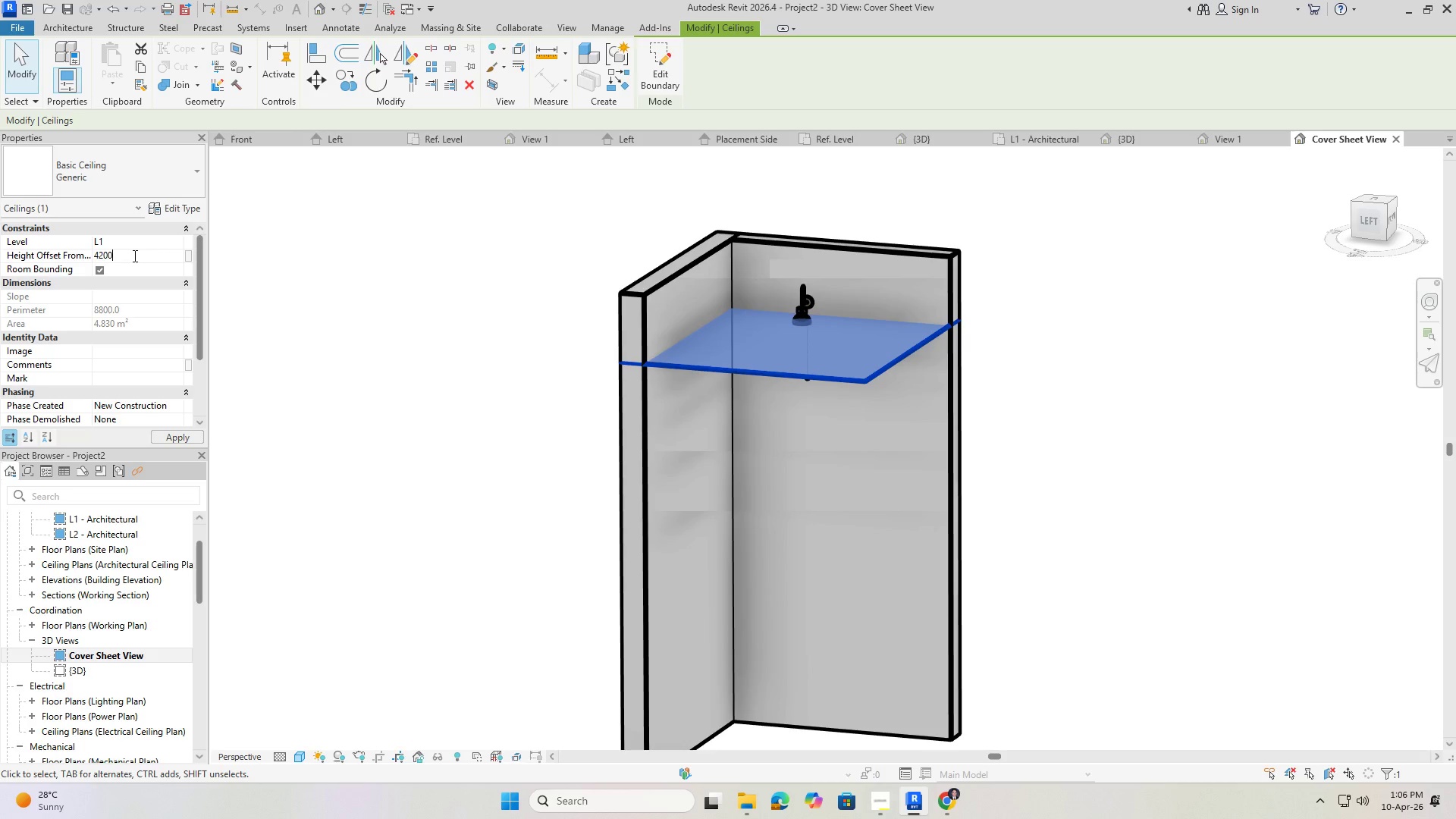 
key(NumpadEnter)
 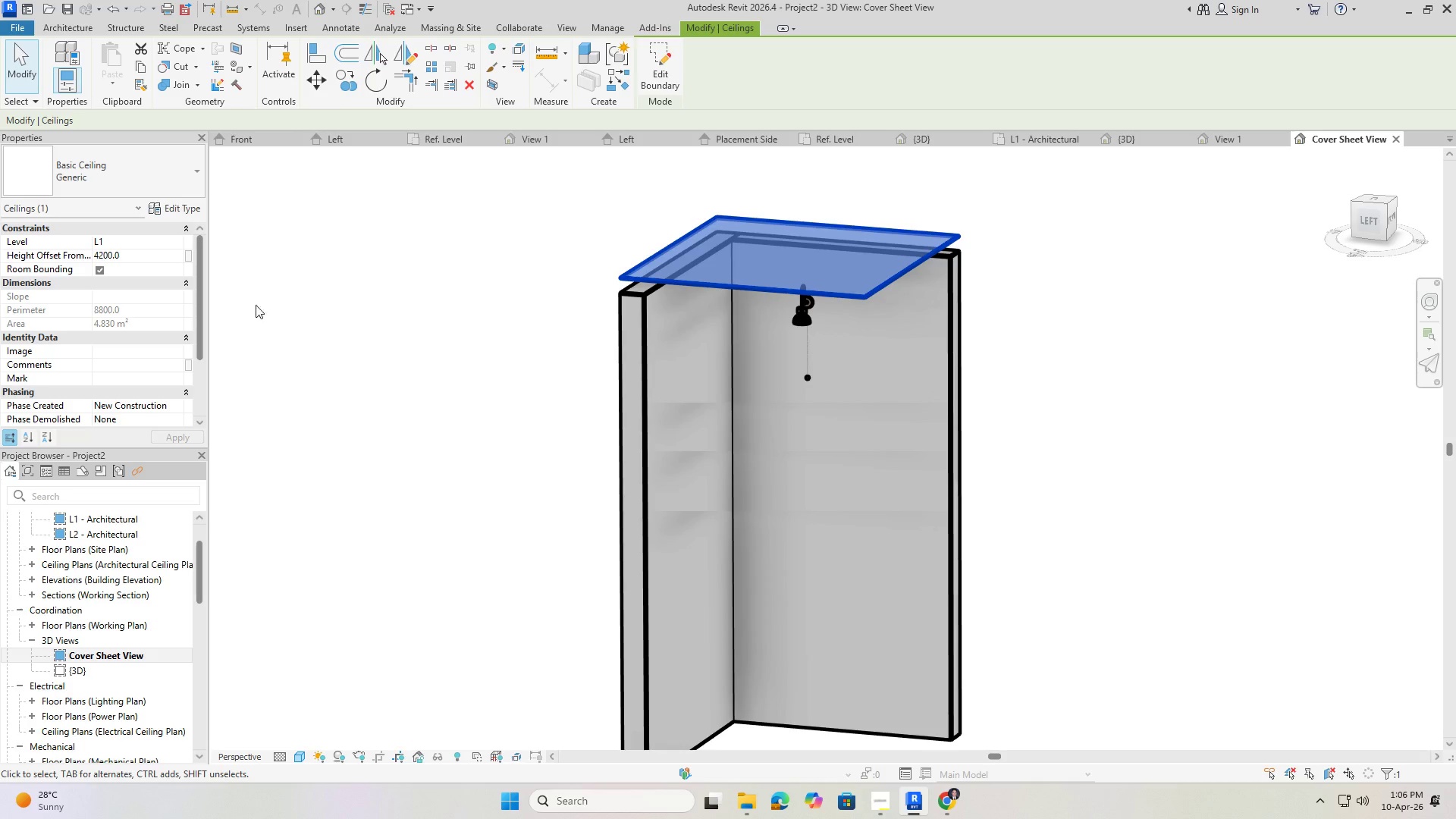 
hold_key(key=ShiftLeft, duration=1.5)
 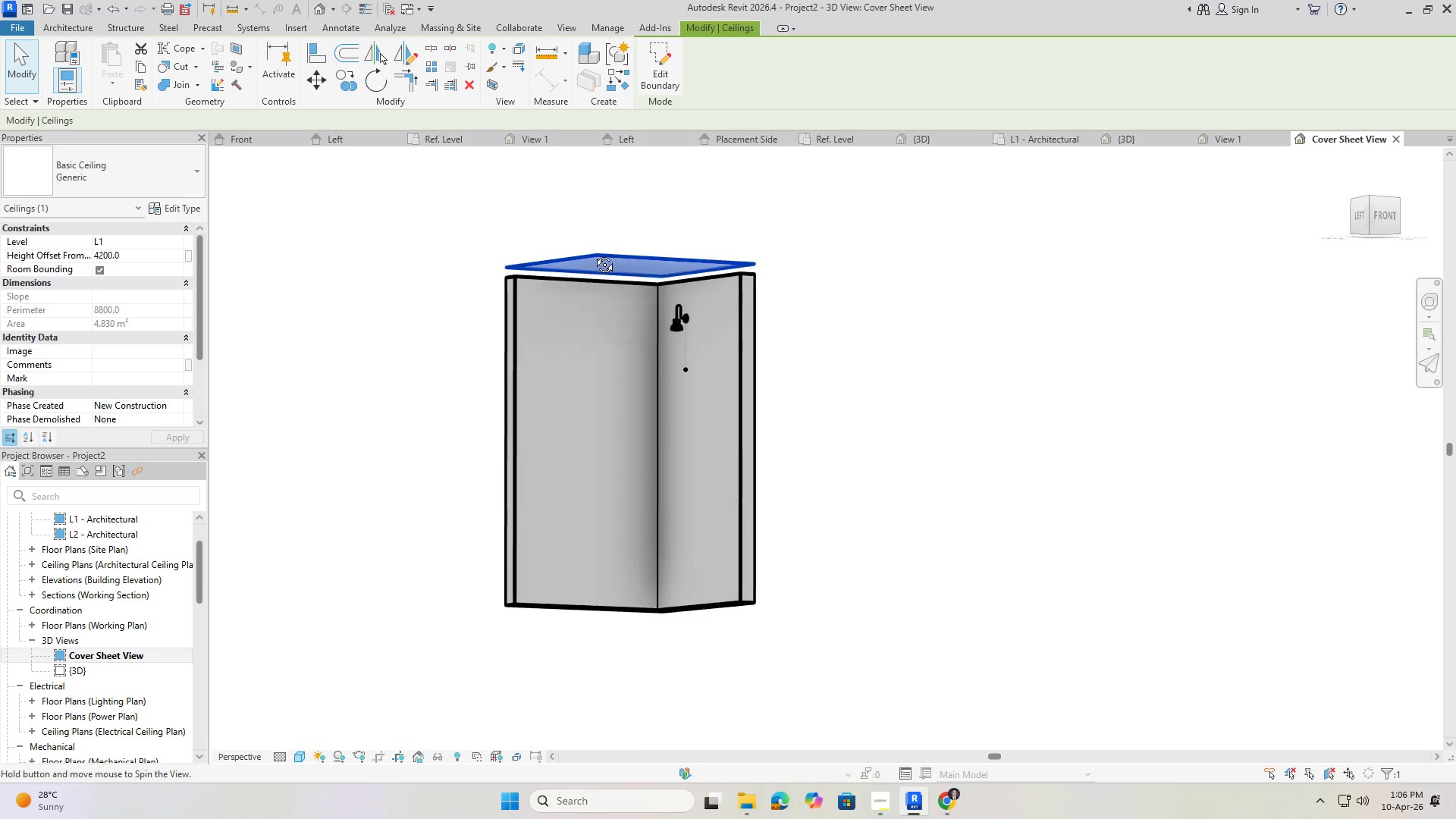 
scroll: coordinate [533, 333], scroll_direction: down, amount: 3.0
 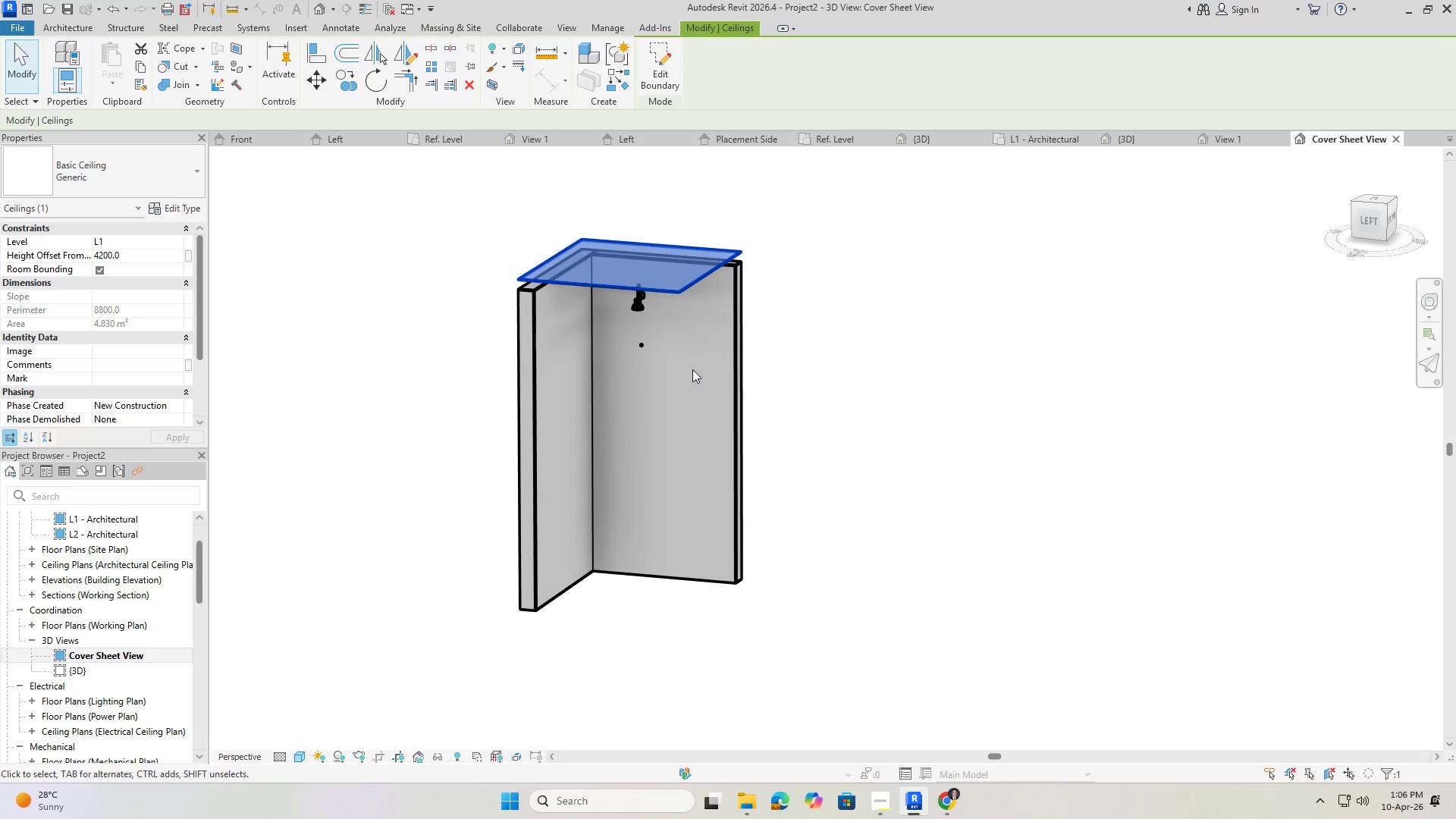 
hold_key(key=ShiftLeft, duration=0.86)
 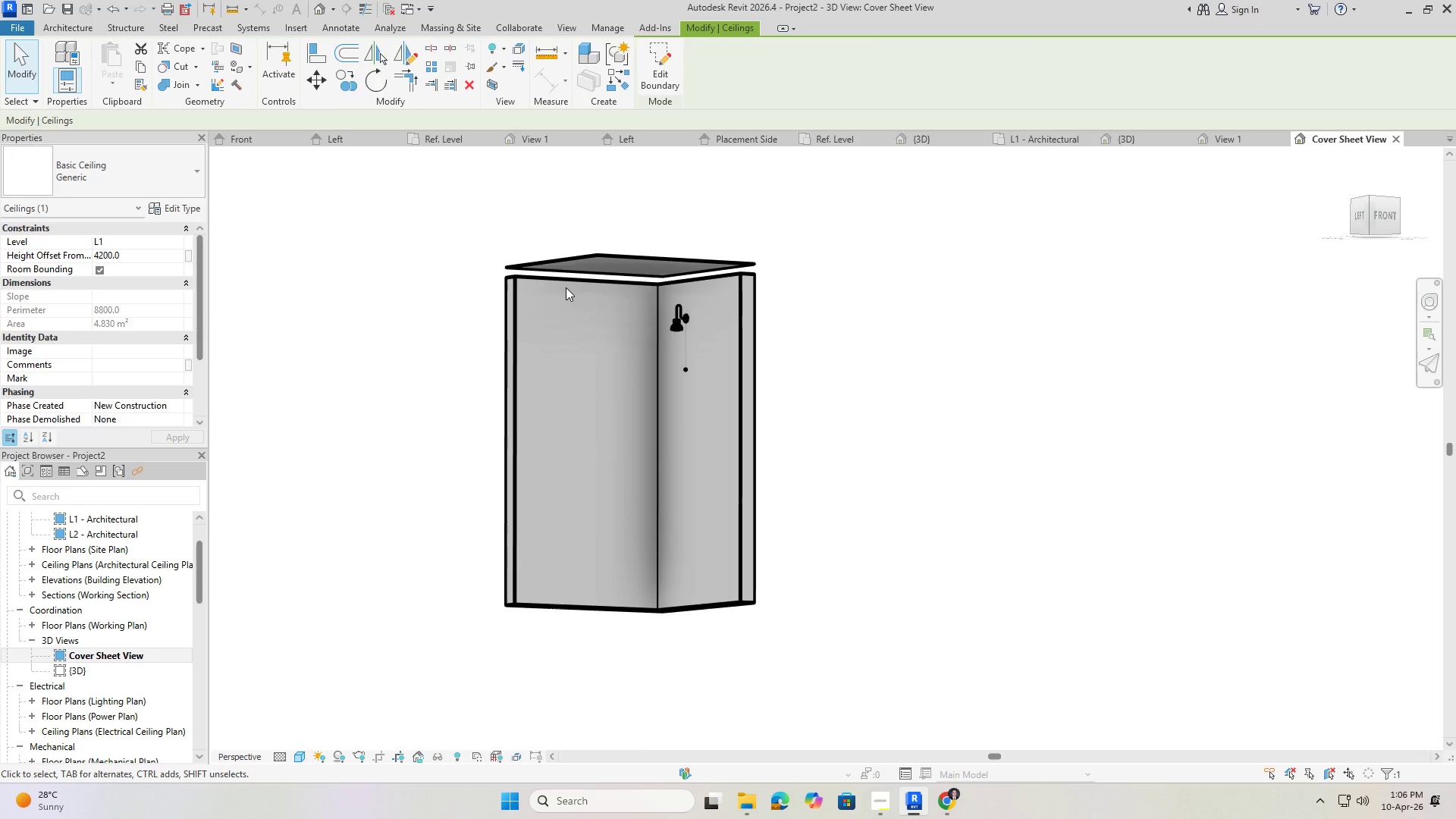 
key(Escape)
 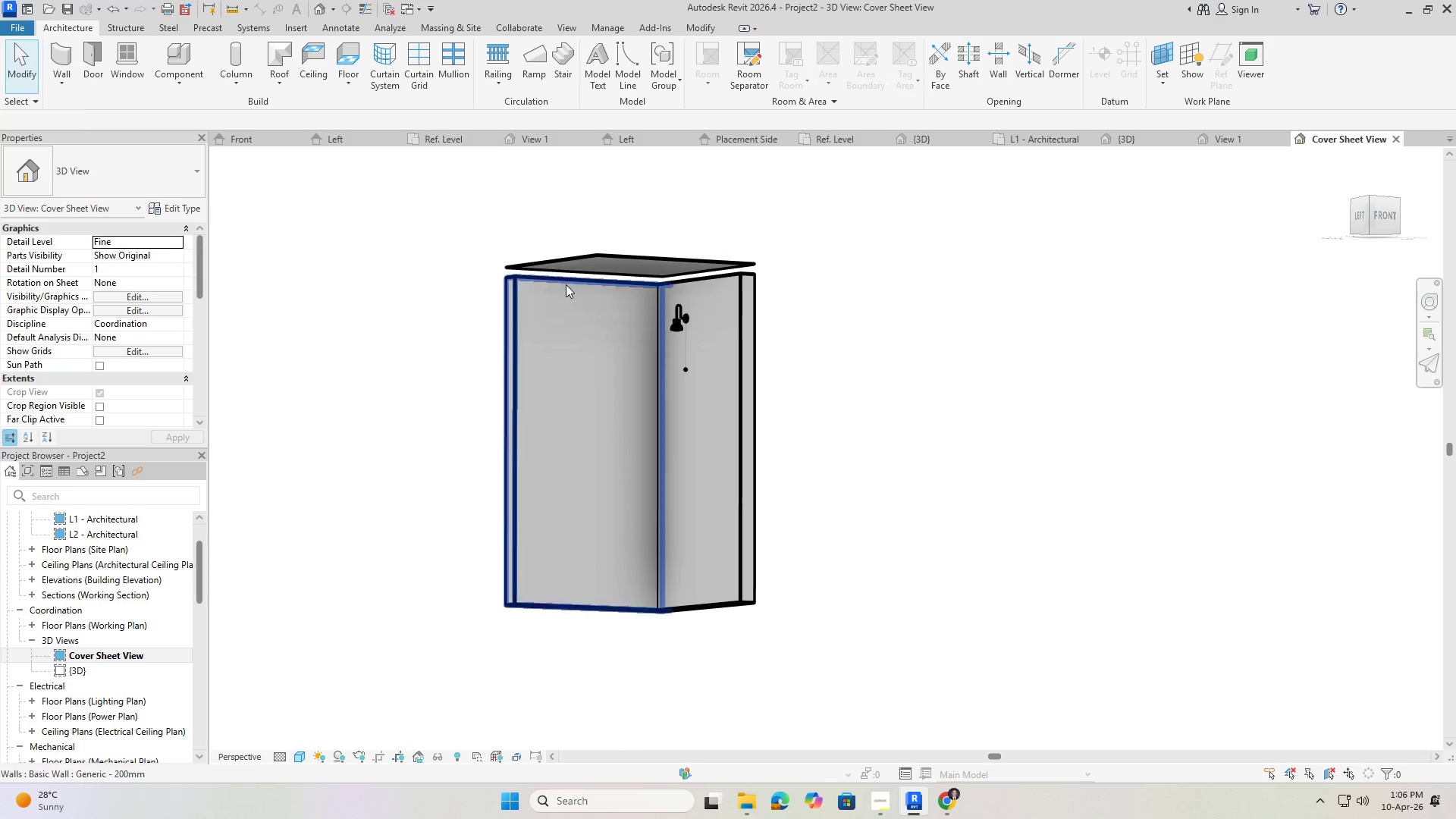 
left_click([566, 284])
 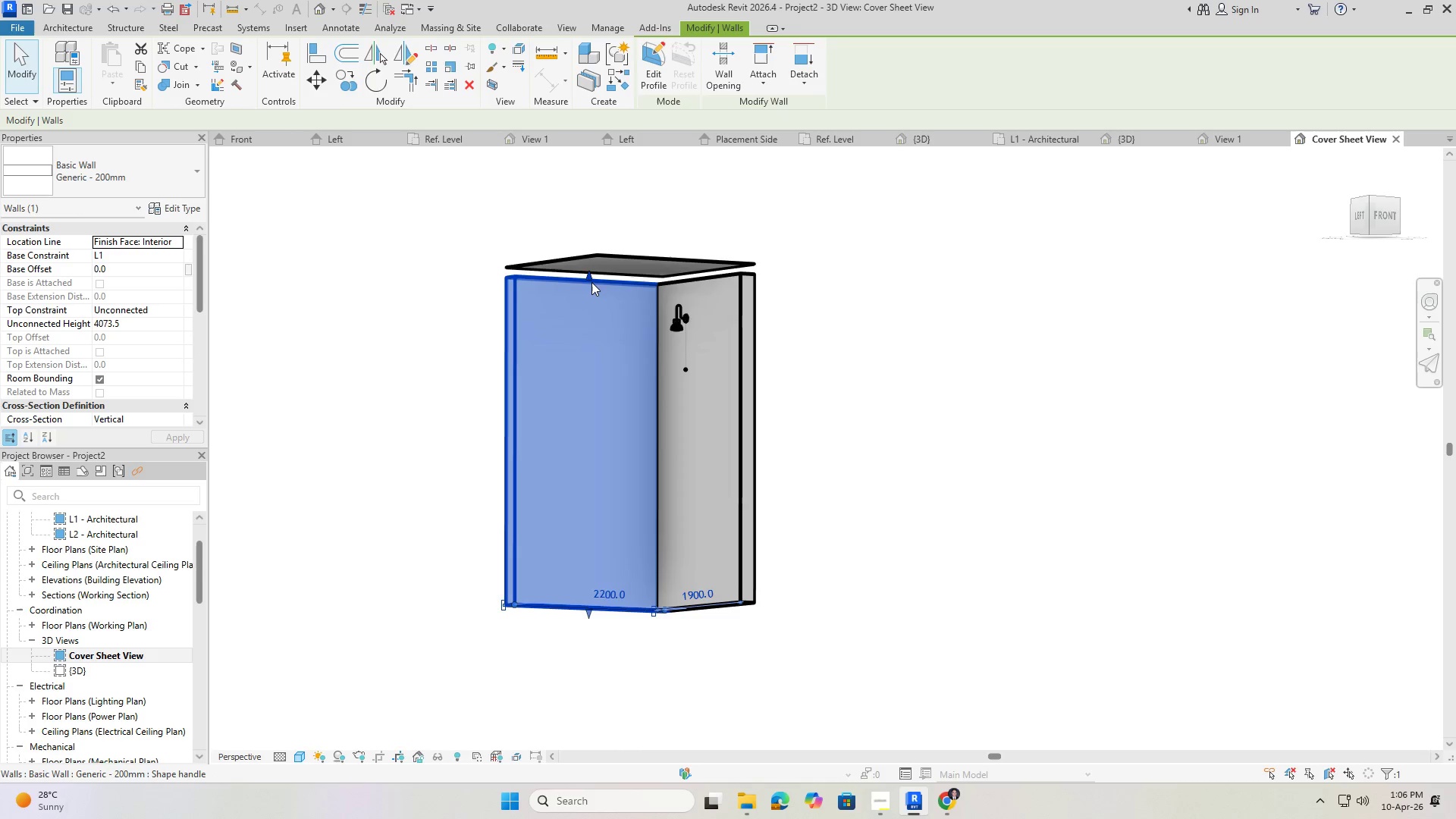 
left_click_drag(start_coordinate=[588, 280], to_coordinate=[585, 269])
 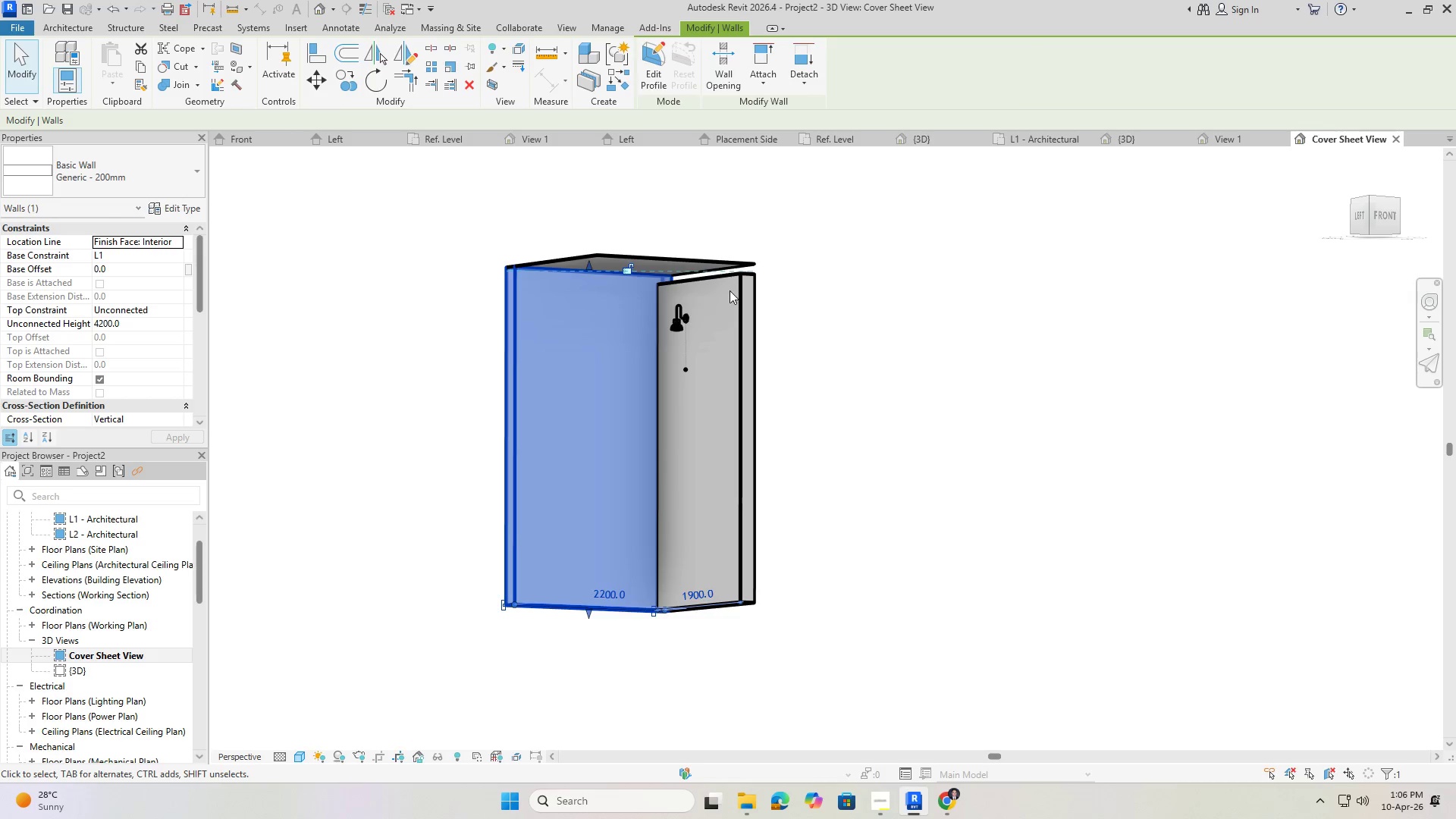 
key(Escape)
 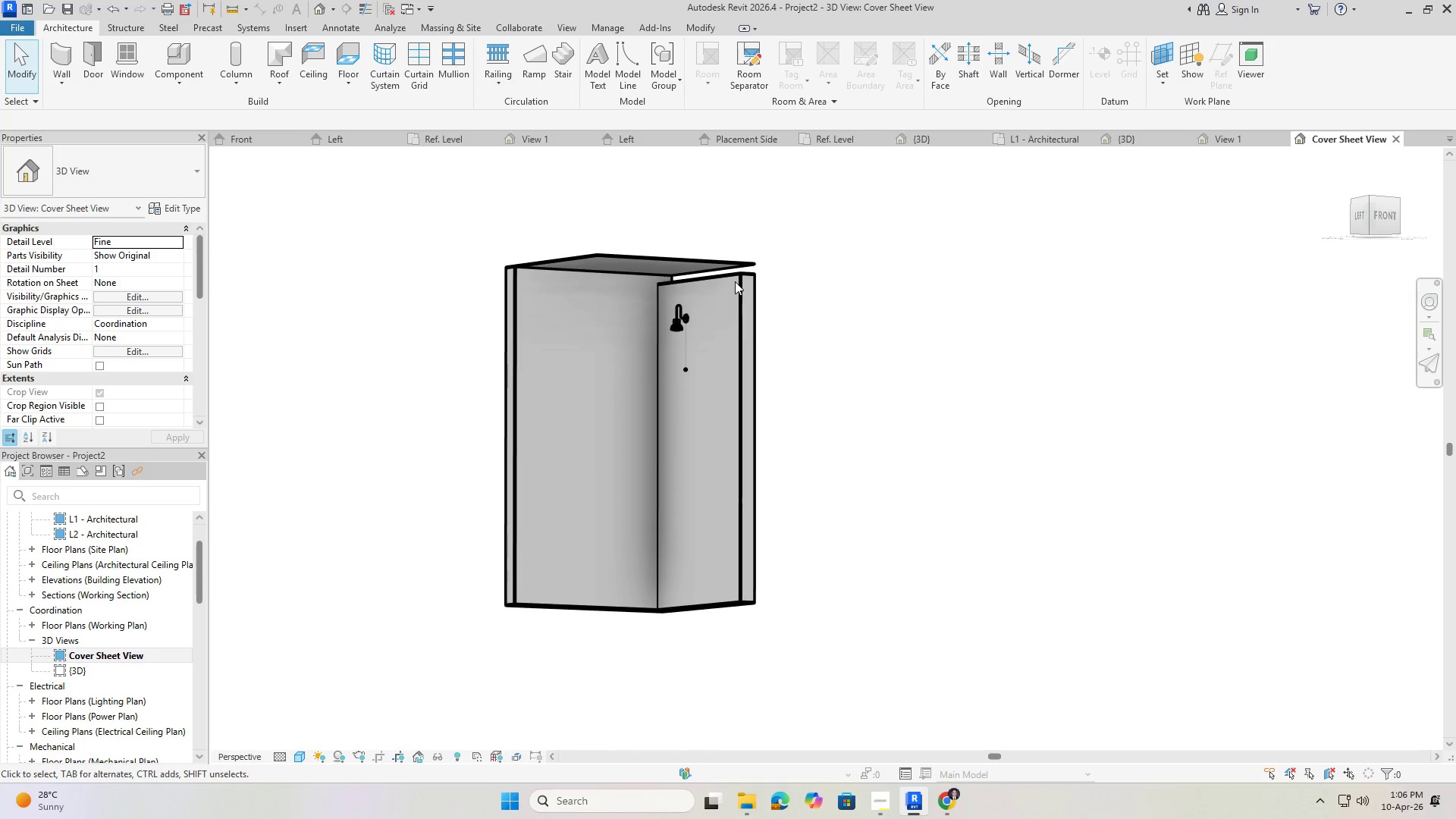 
double_click([735, 281])
 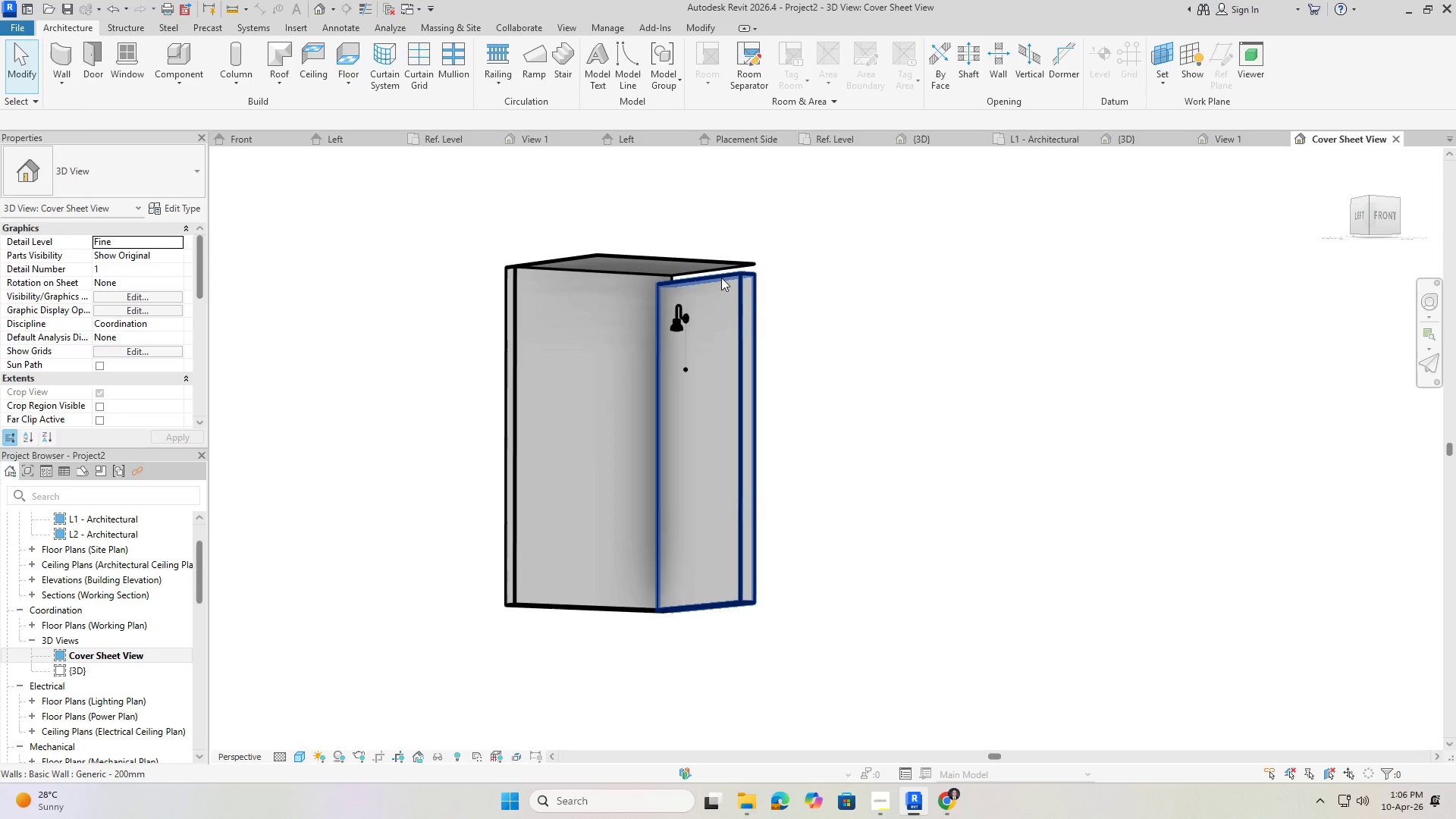 
triple_click([721, 278])
 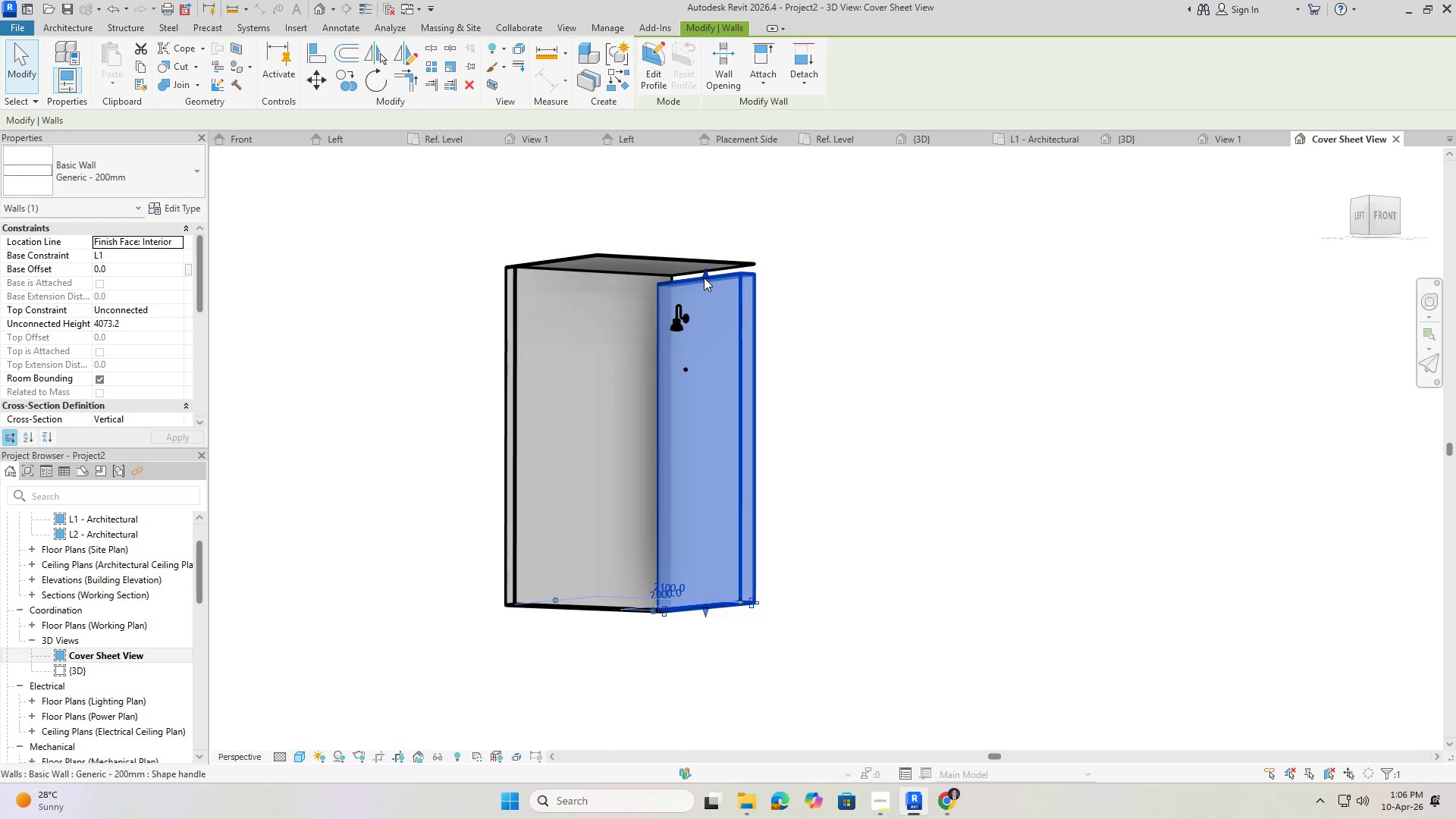 
left_click_drag(start_coordinate=[704, 275], to_coordinate=[704, 266])
 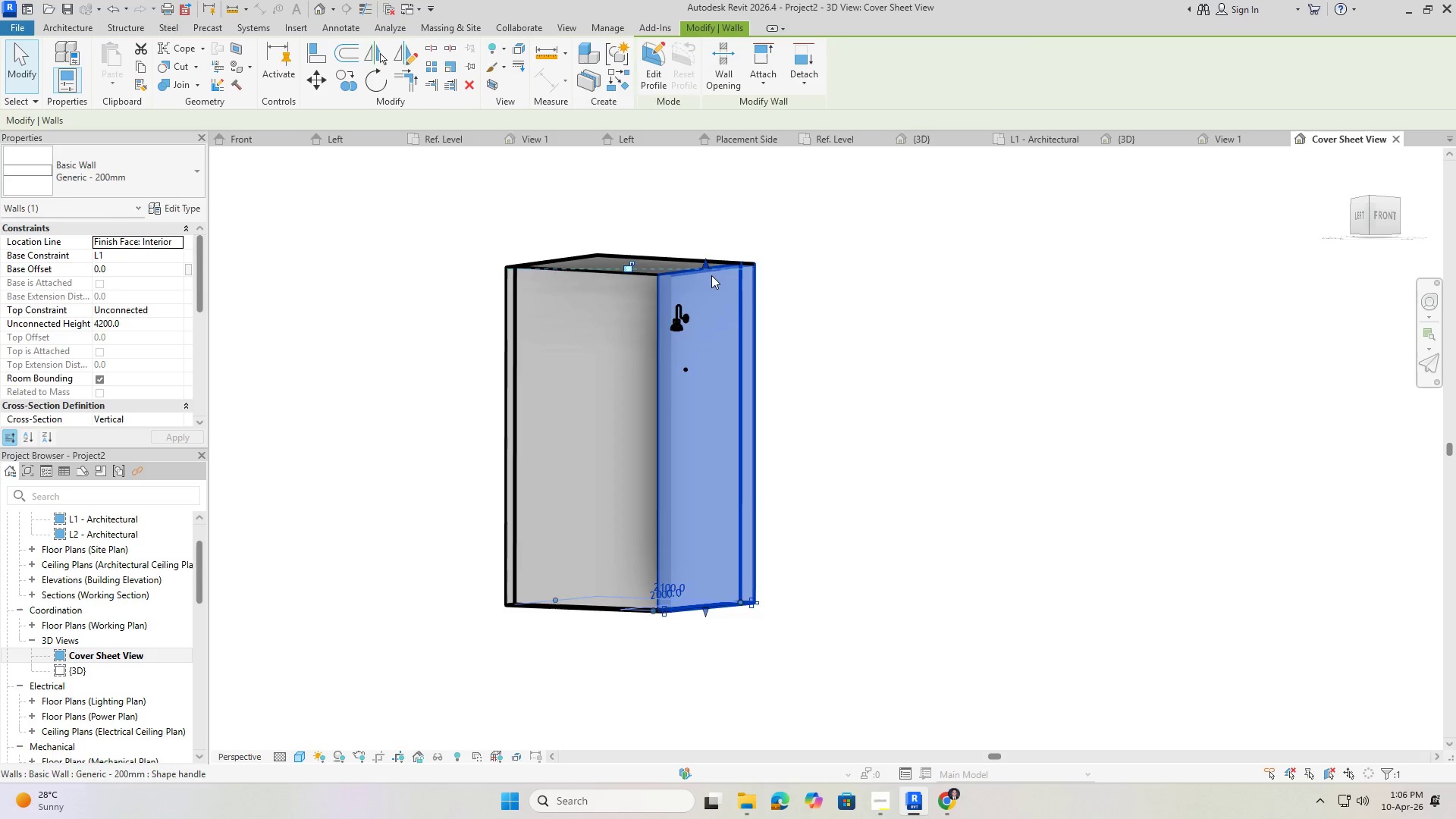 
key(Escape)
 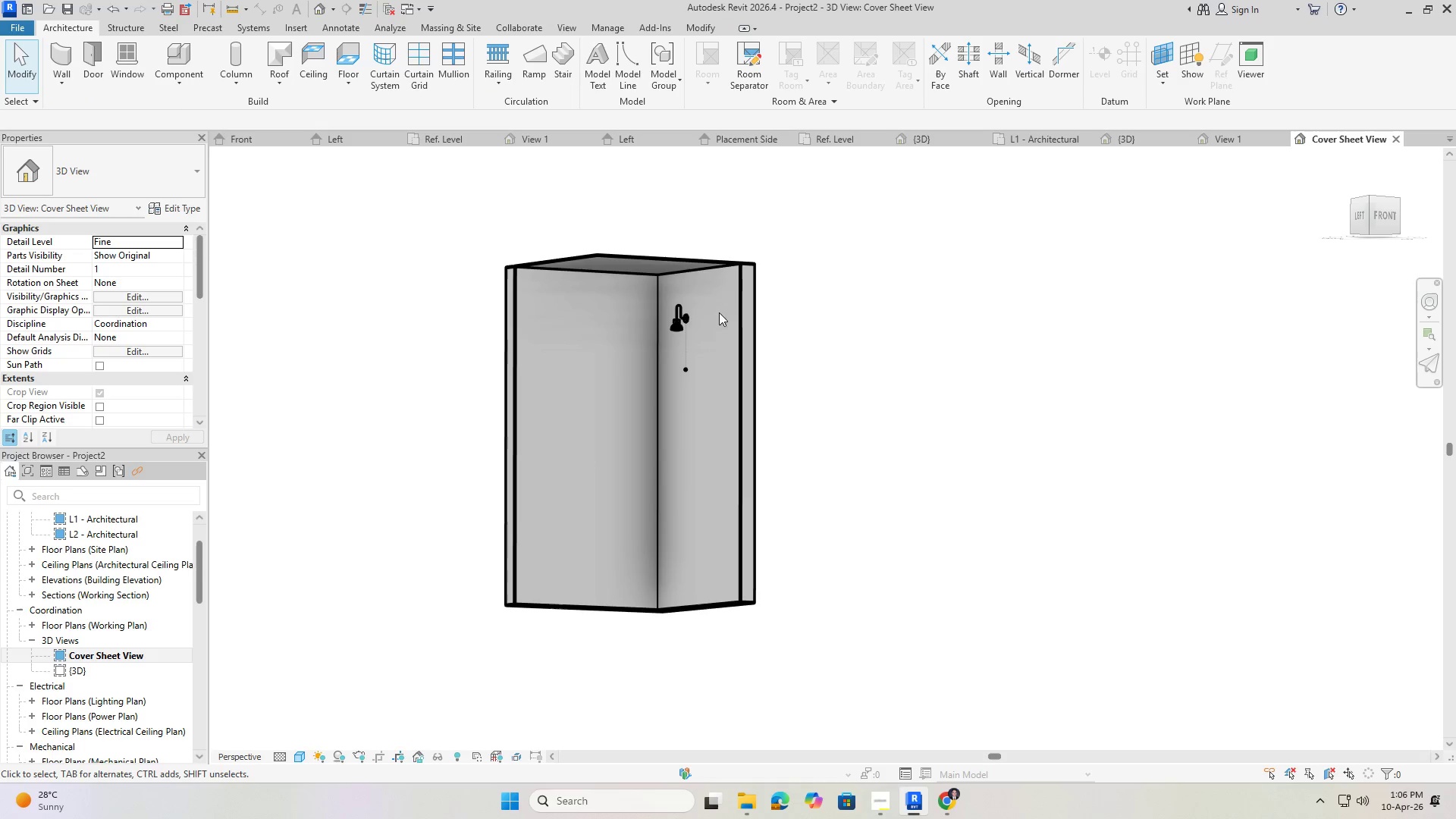 
key(Escape)
 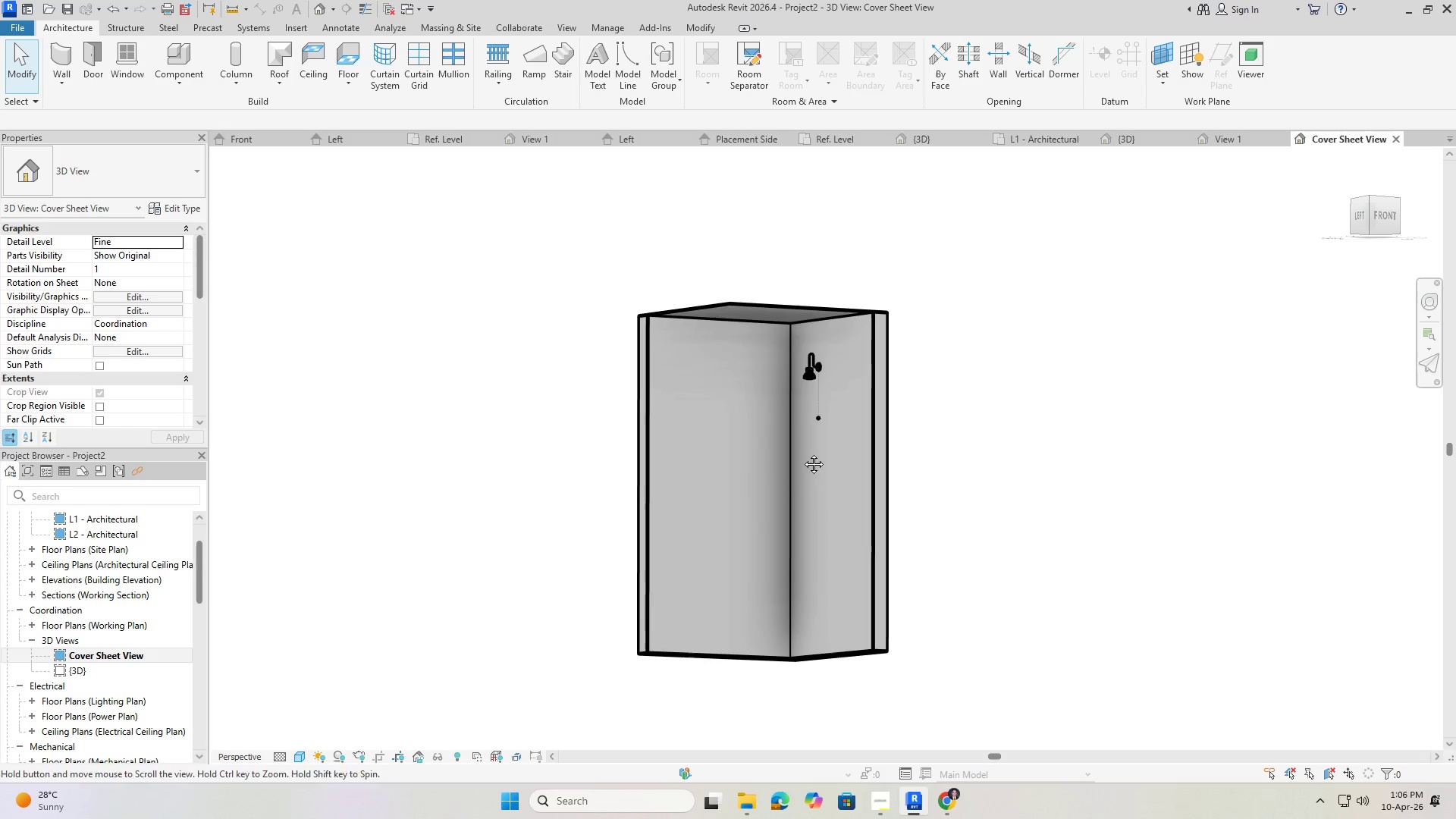 
hold_key(key=ShiftLeft, duration=0.5)
 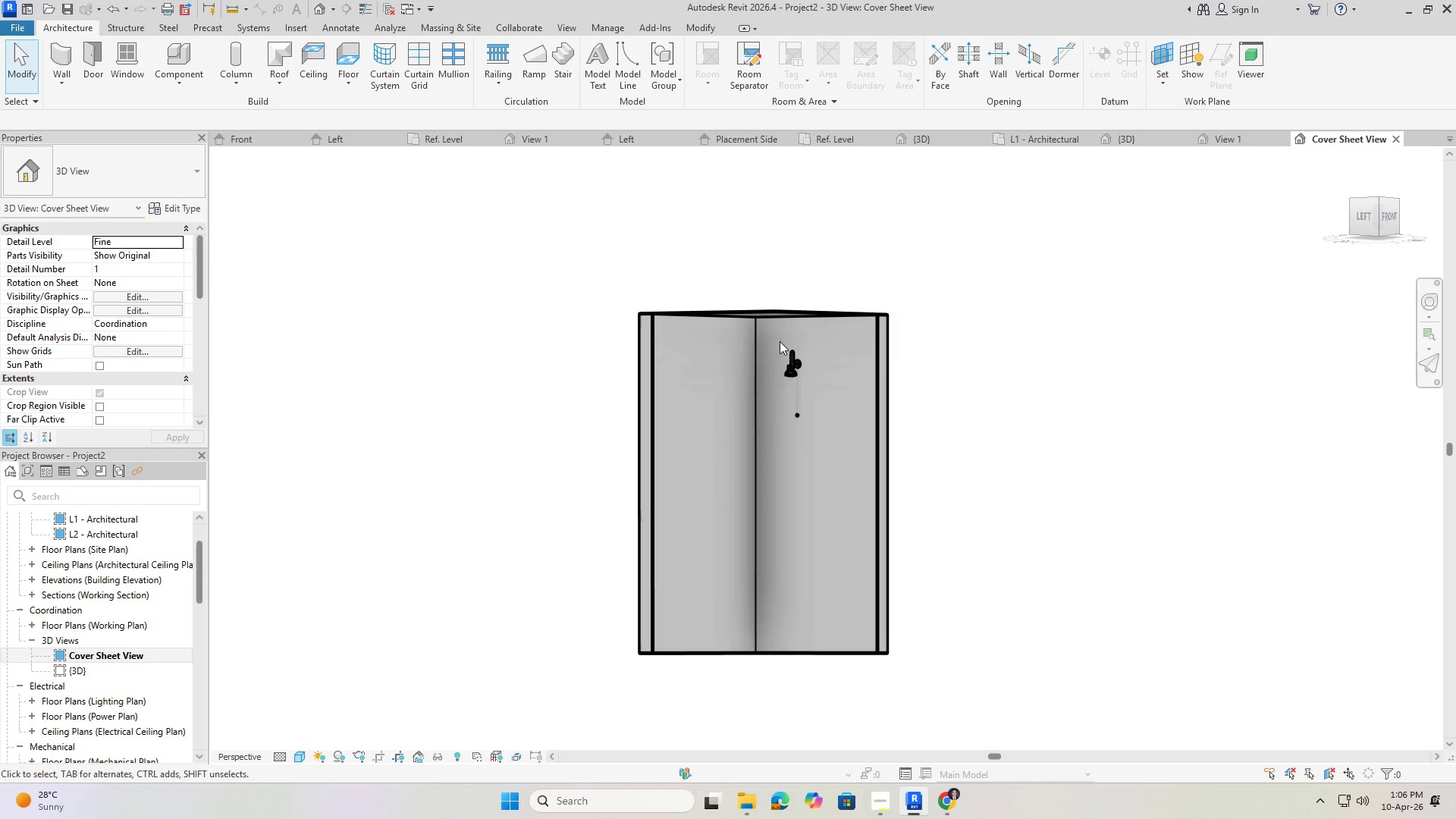 
hold_key(key=ShiftLeft, duration=0.44)
 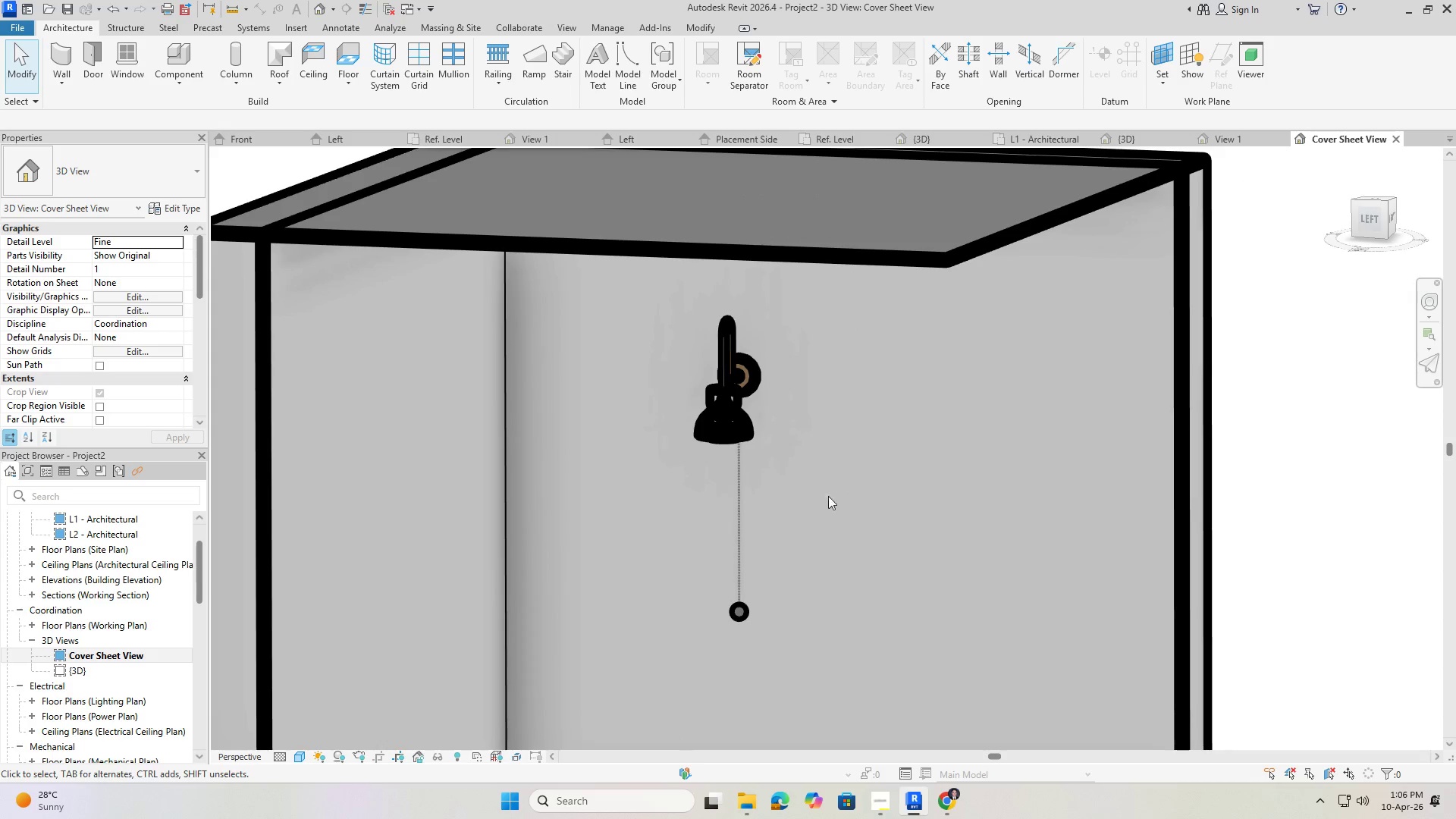 
scroll: coordinate [790, 374], scroll_direction: up, amount: 11.0
 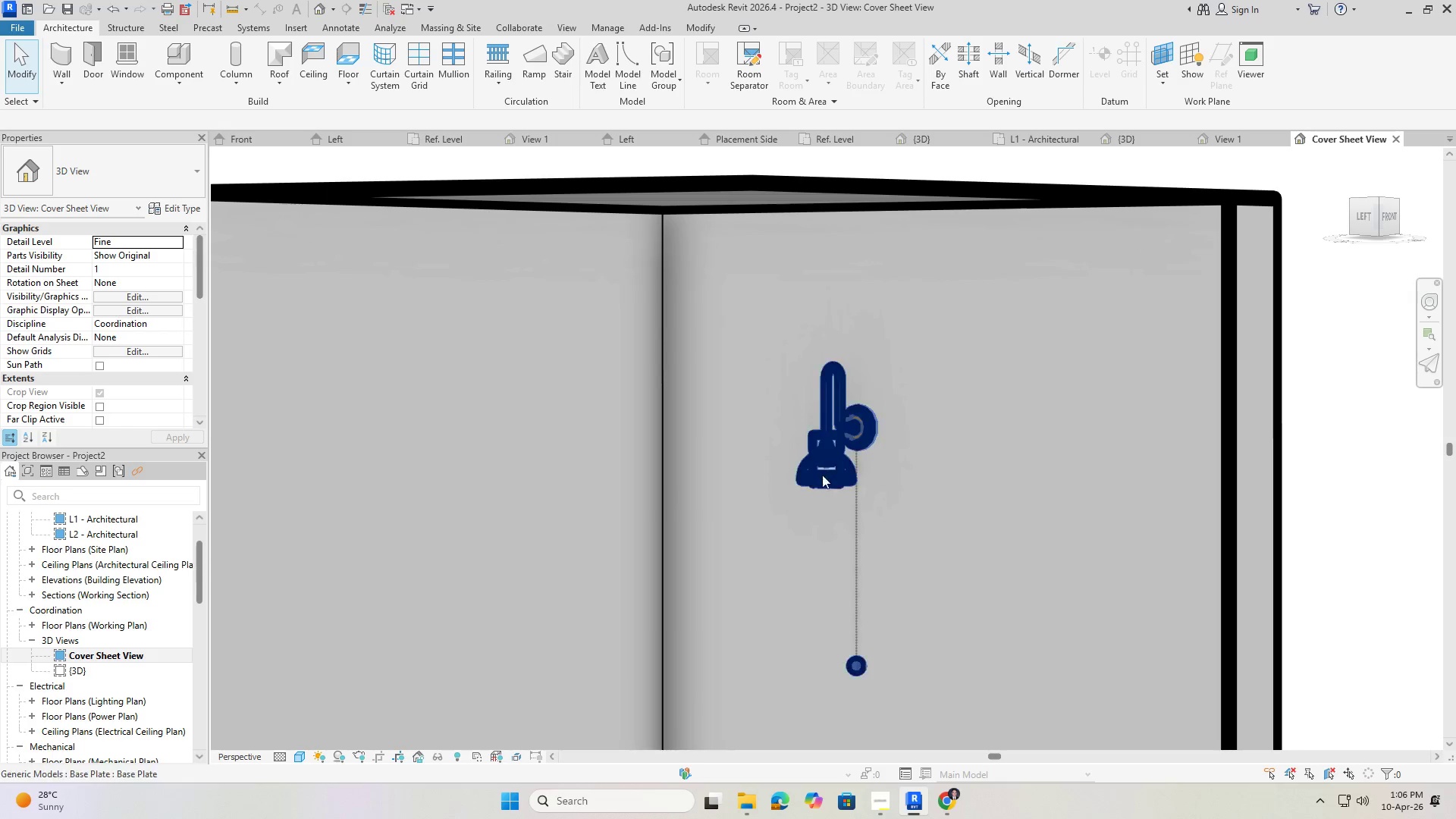 
key(Escape)
 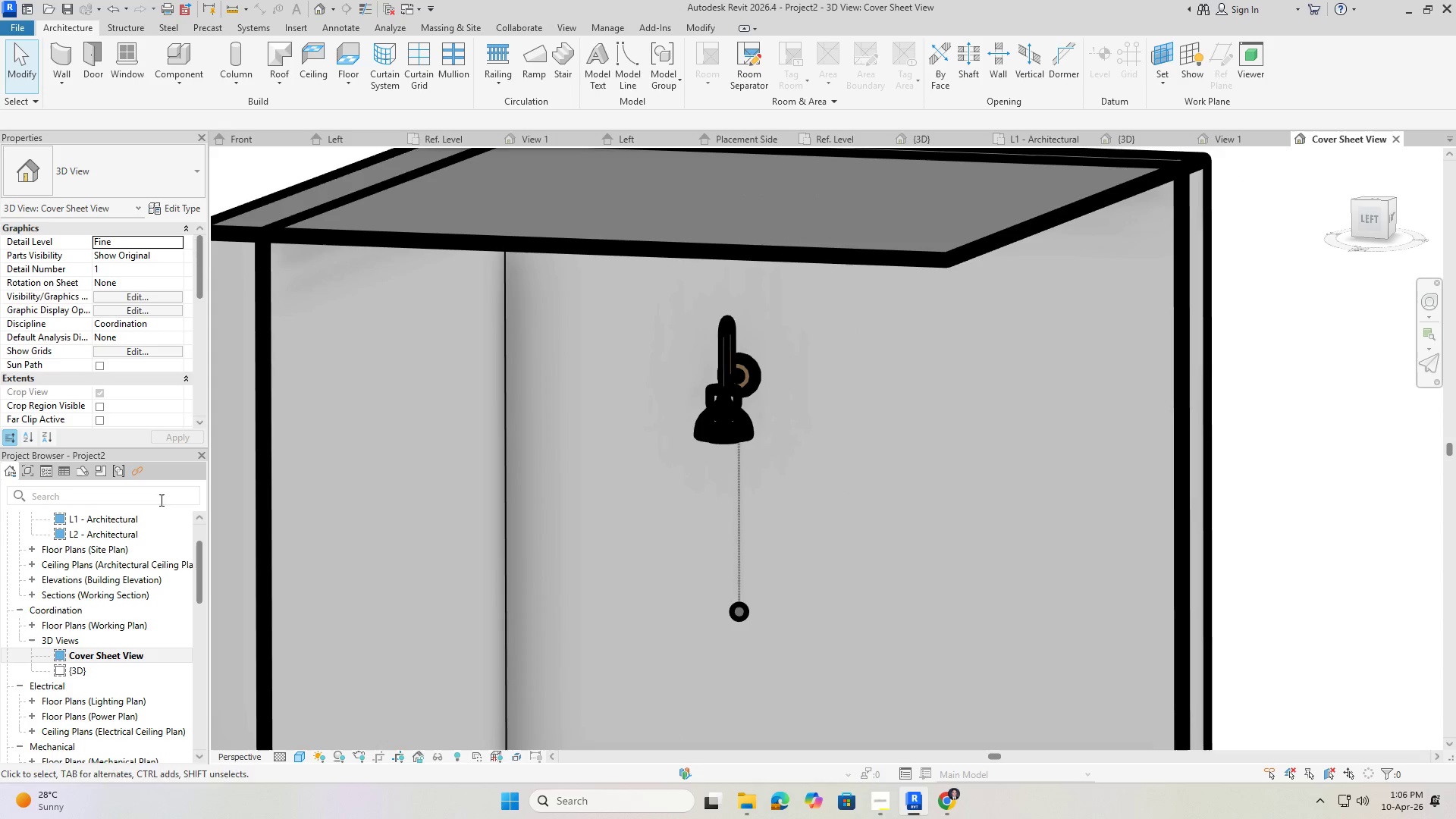 
key(Escape)
 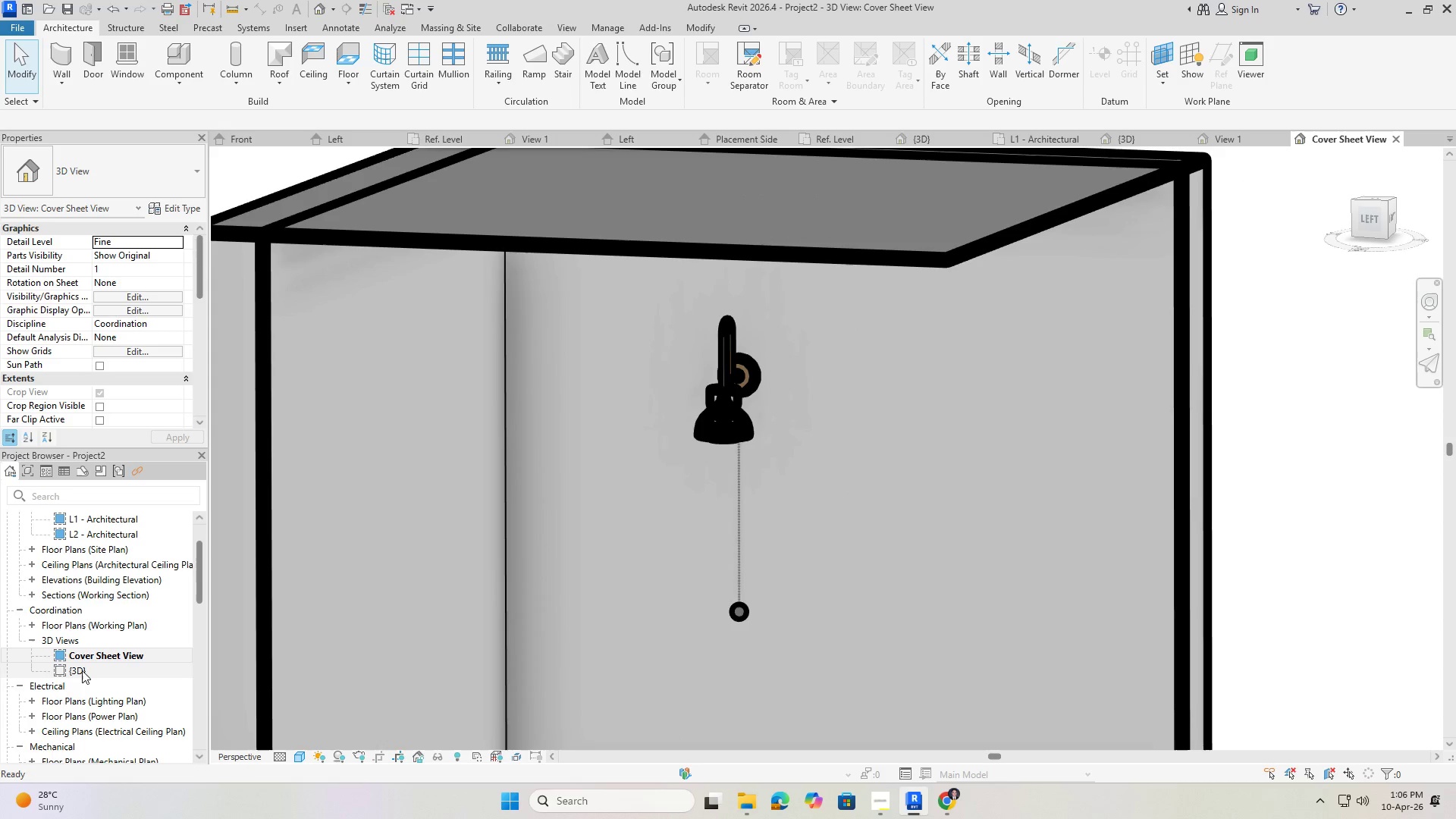 
double_click([82, 670])
 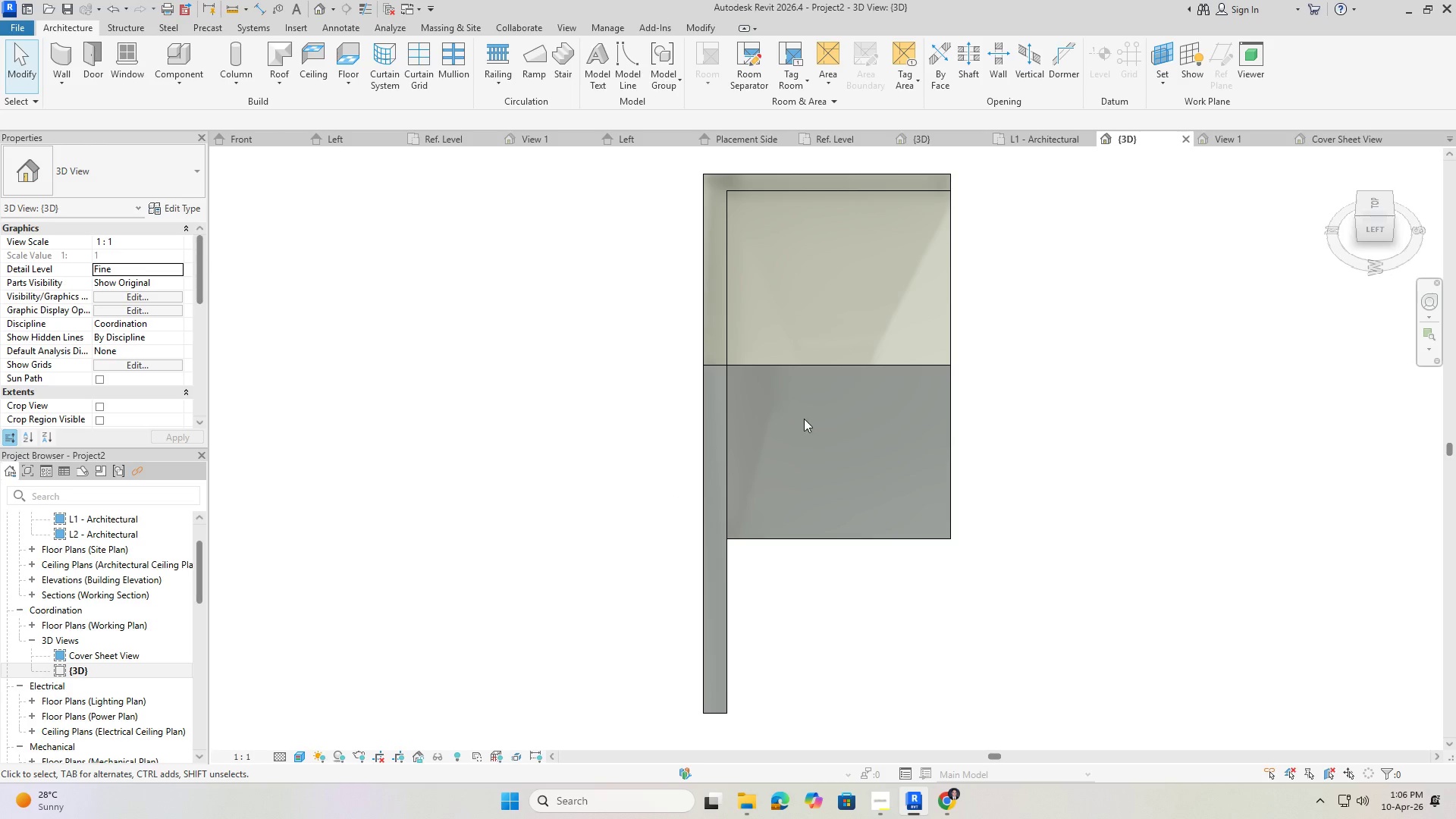 
hold_key(key=ShiftLeft, duration=0.69)
 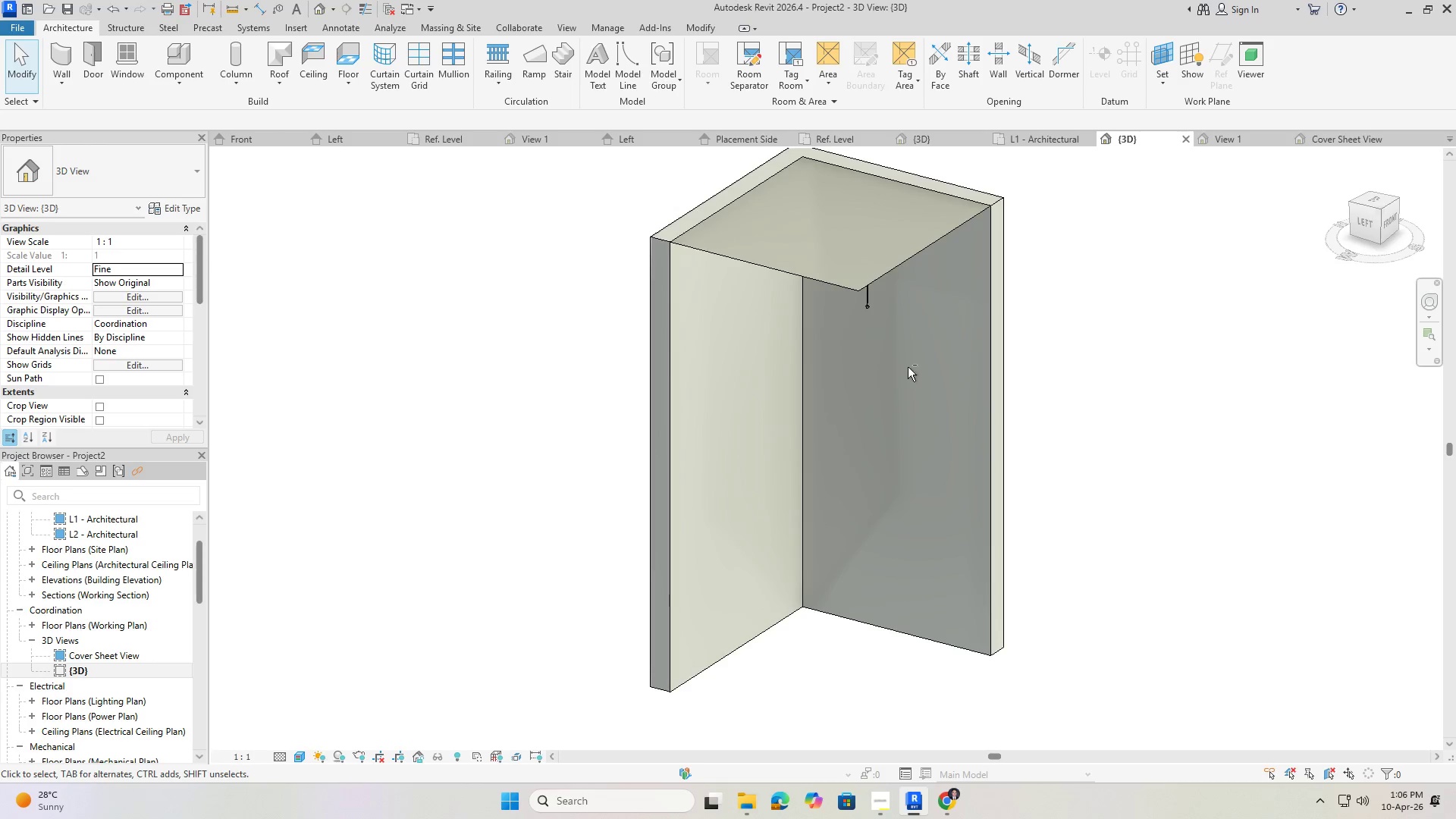 
hold_key(key=ShiftLeft, duration=0.38)
 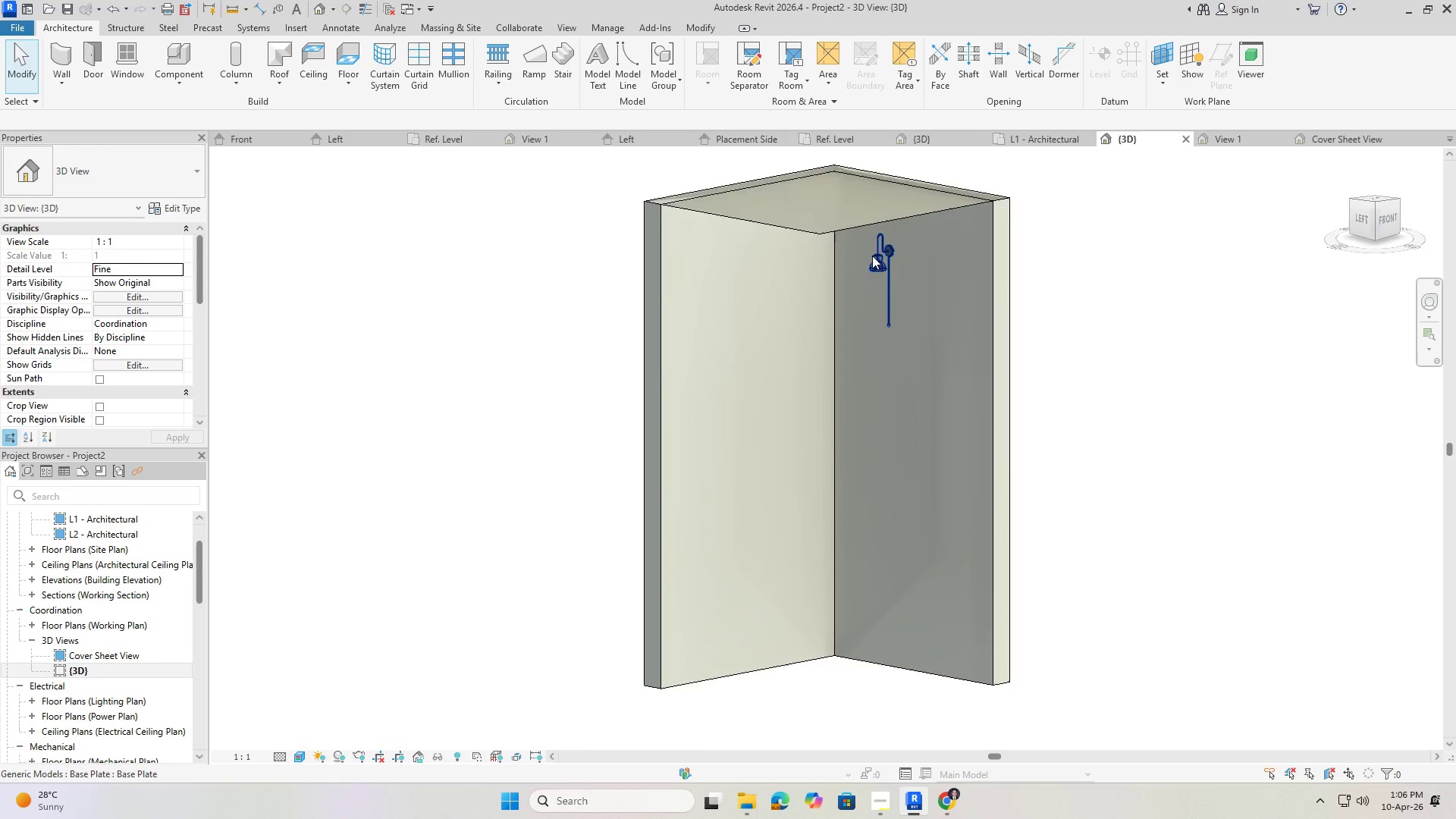 
hold_key(key=ShiftLeft, duration=1.22)
 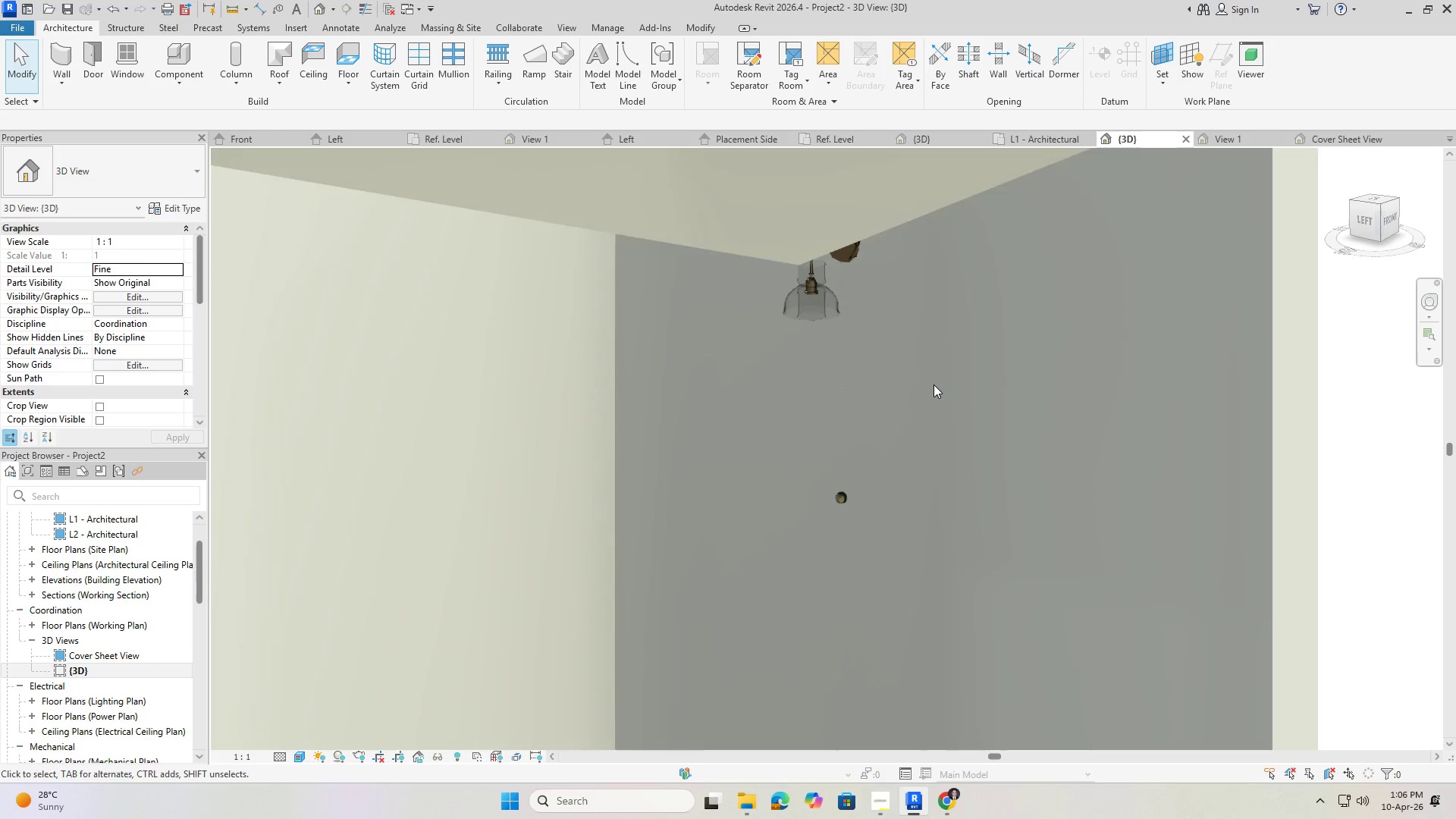 
scroll: coordinate [904, 269], scroll_direction: up, amount: 10.0
 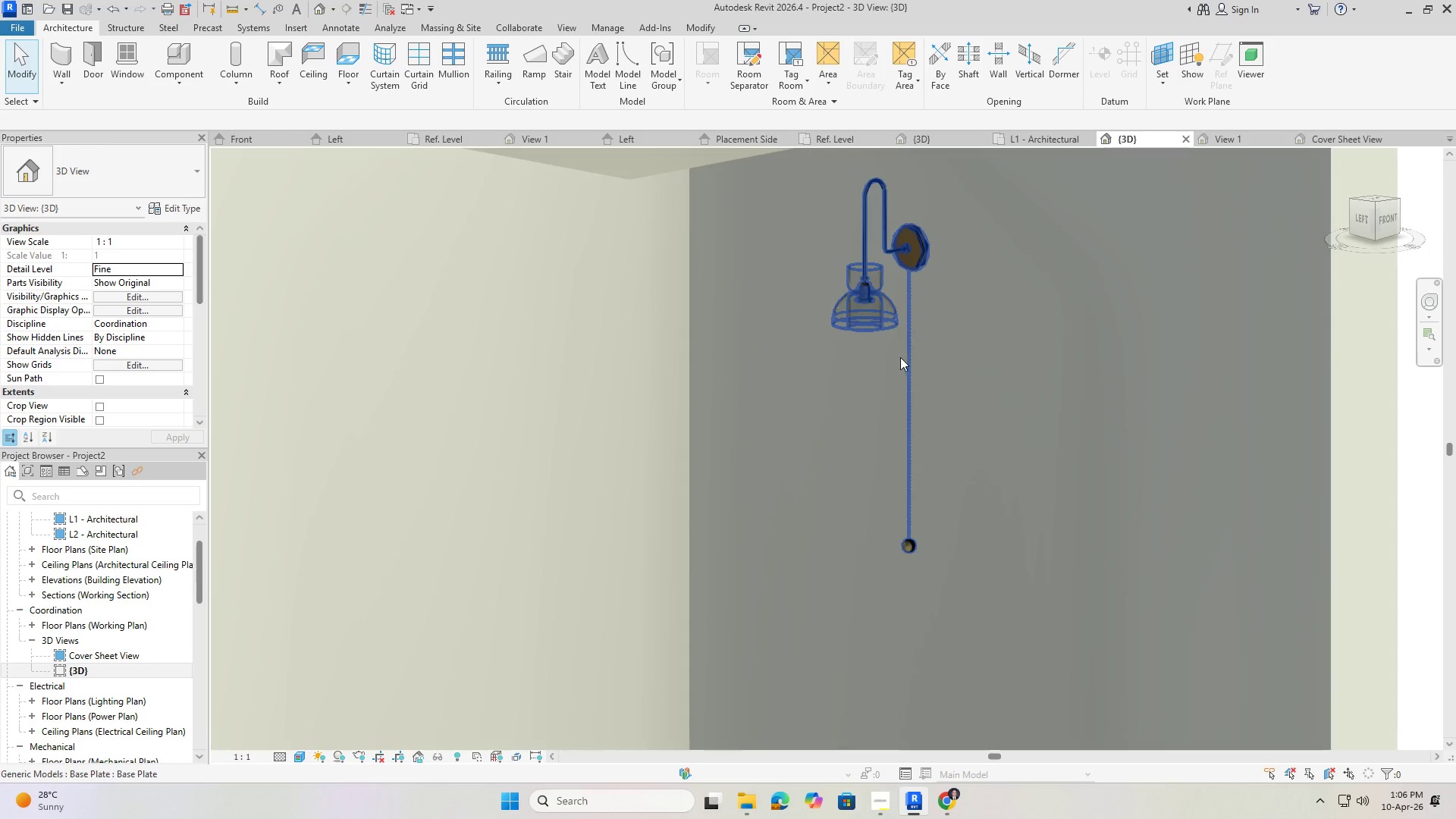 
hold_key(key=ShiftLeft, duration=0.61)
 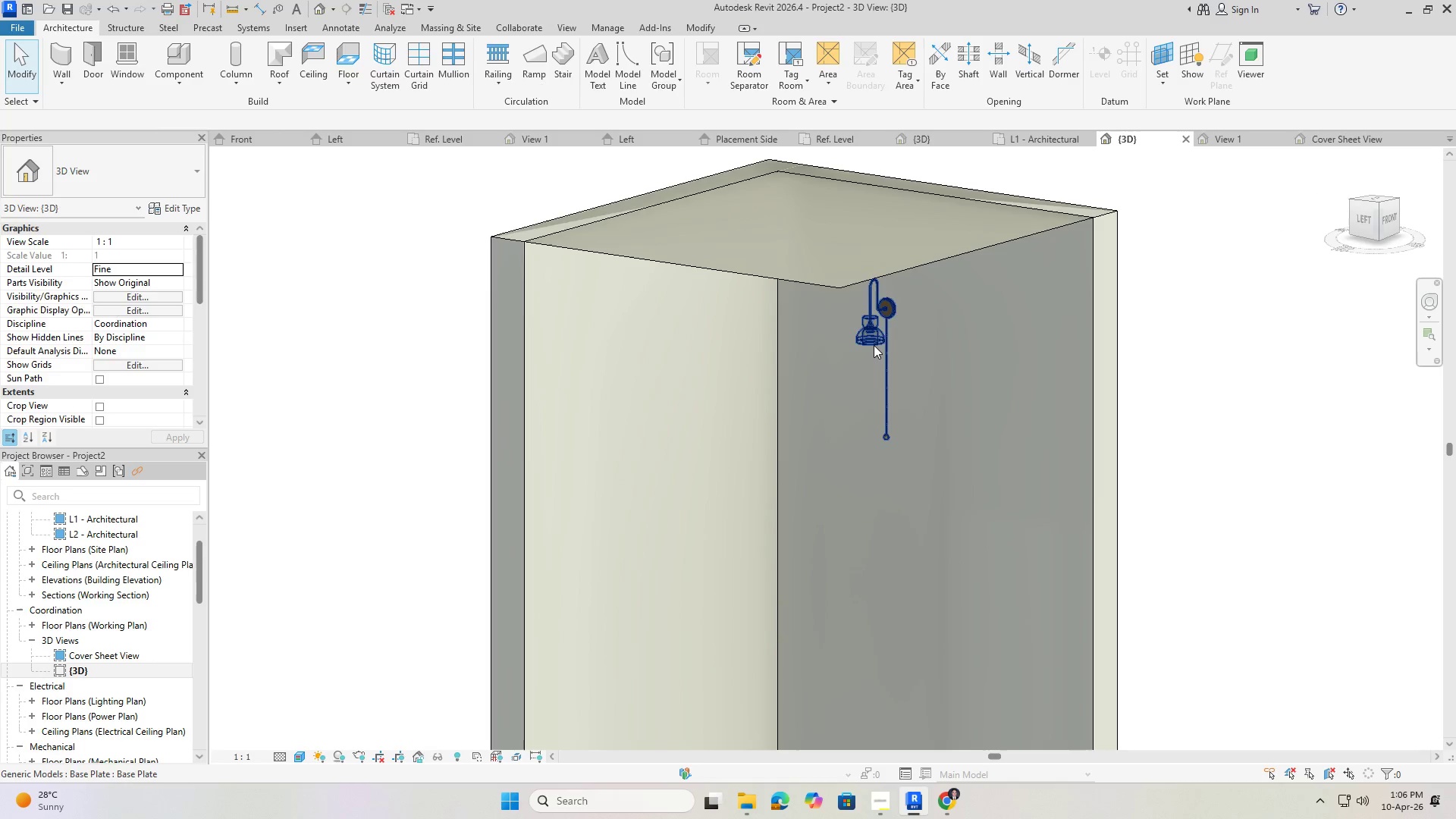 
scroll: coordinate [891, 328], scroll_direction: down, amount: 6.0
 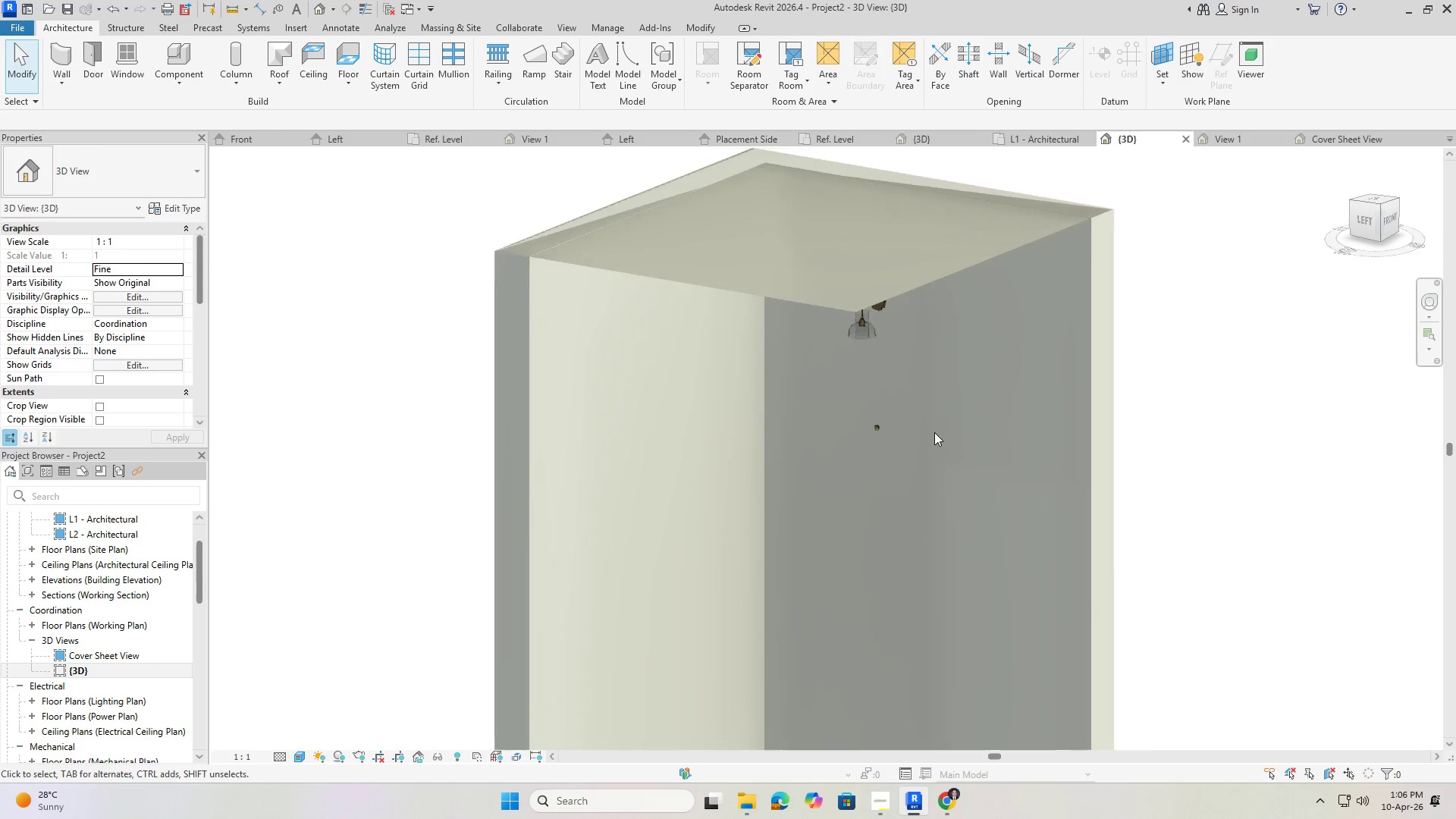 
left_click([874, 345])
 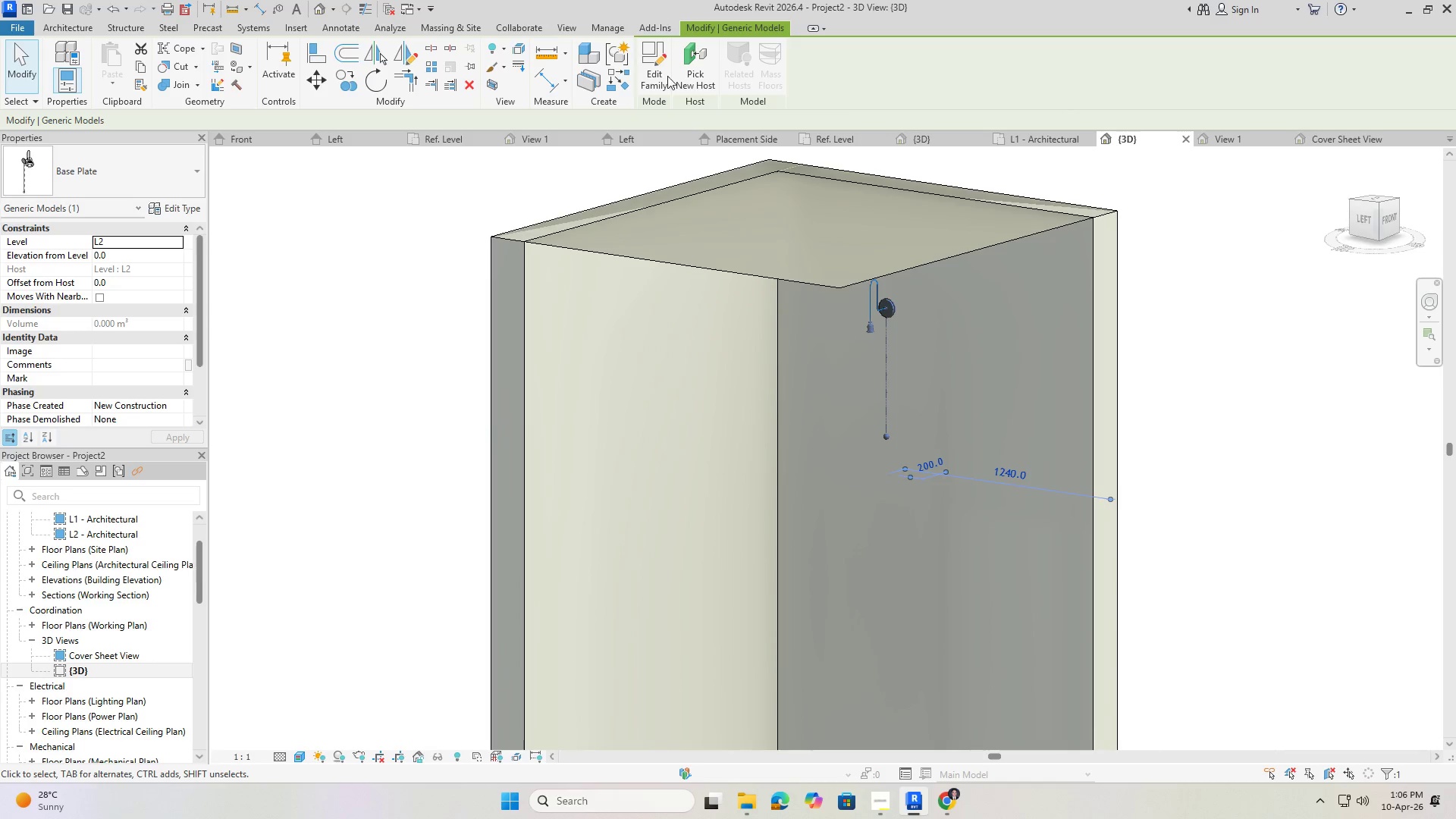 
left_click([664, 68])
 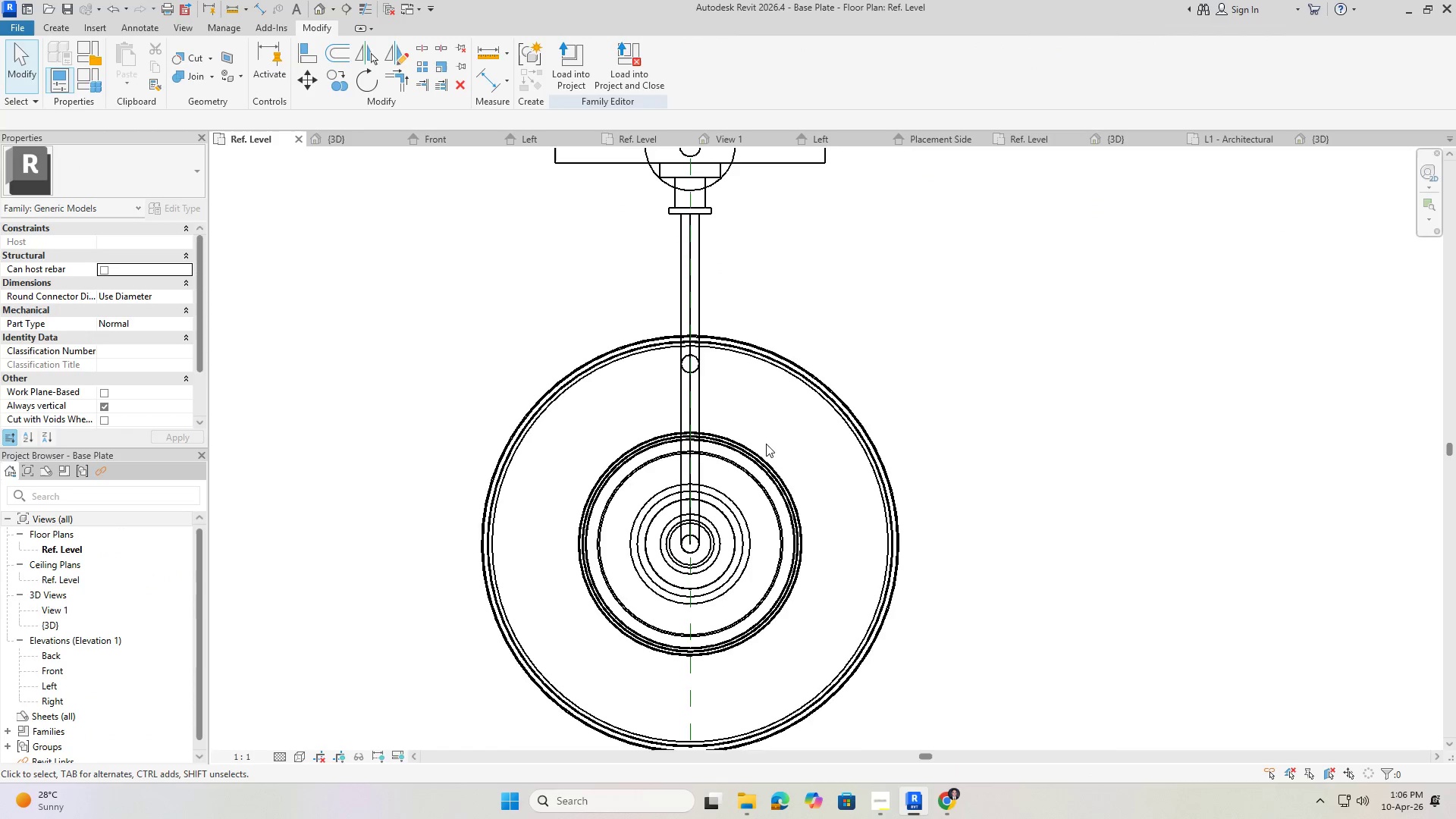 
key(Shift+ShiftLeft)
 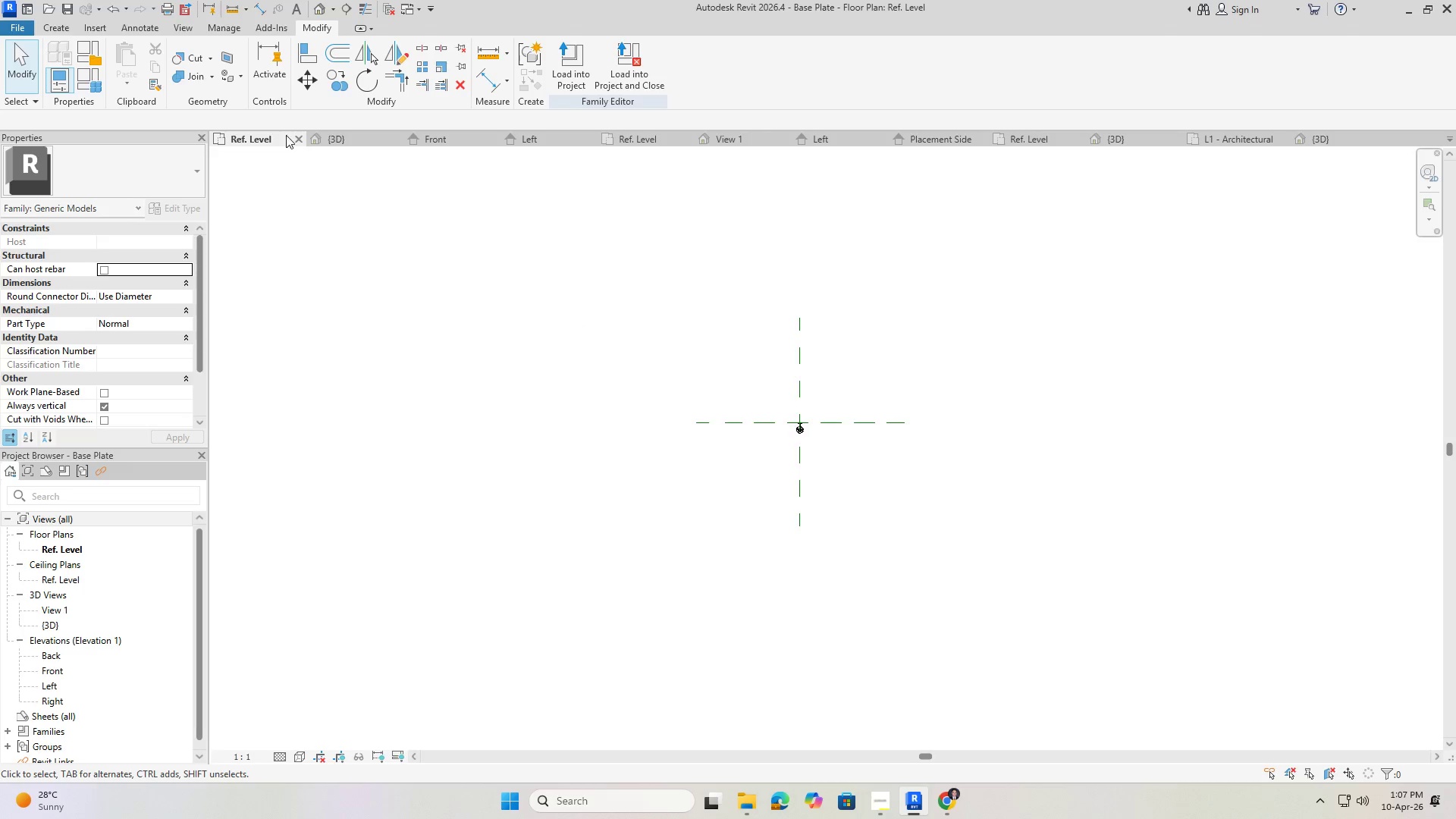 
scroll: coordinate [866, 478], scroll_direction: down, amount: 31.0
 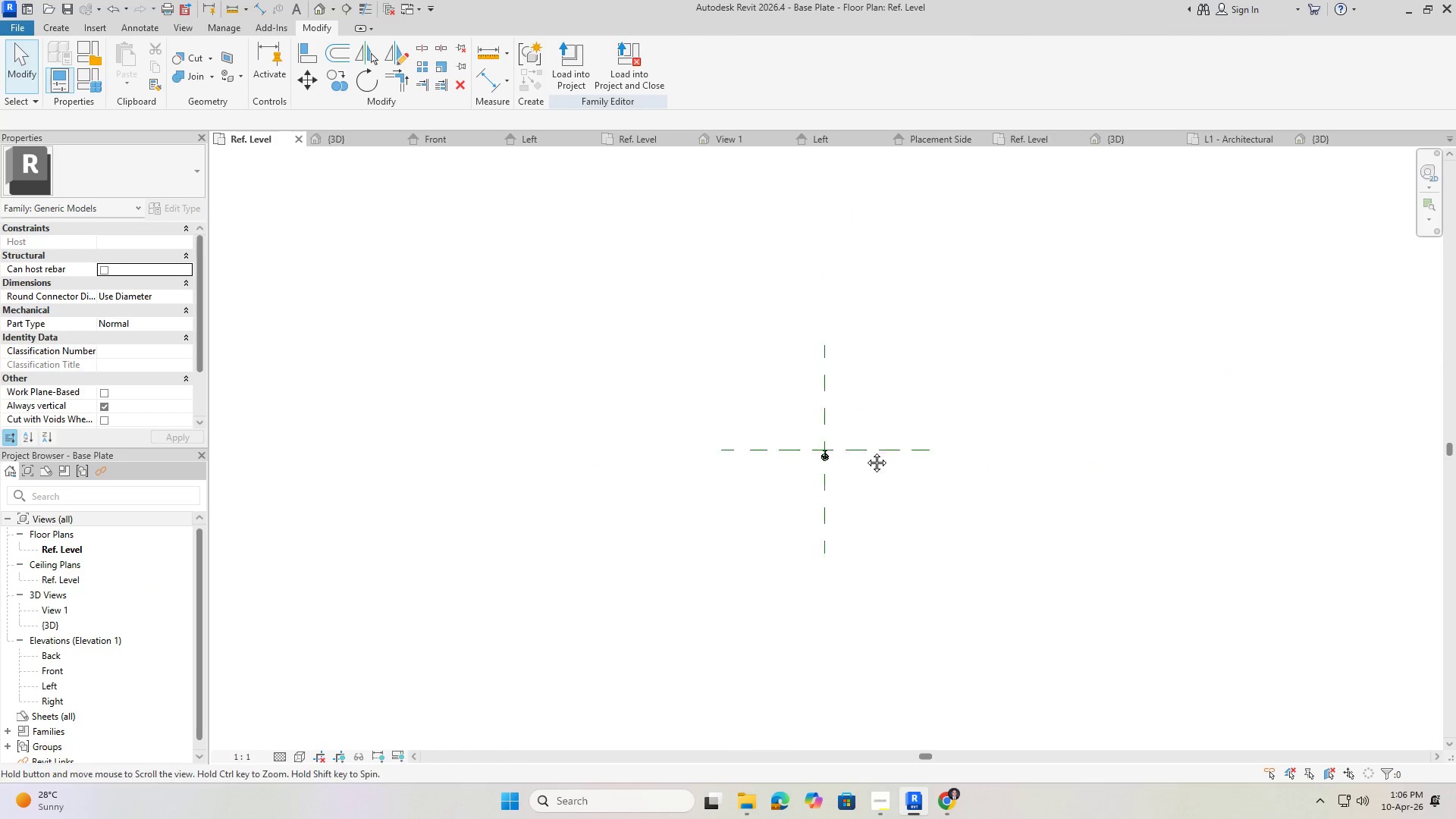 
left_click([297, 139])
 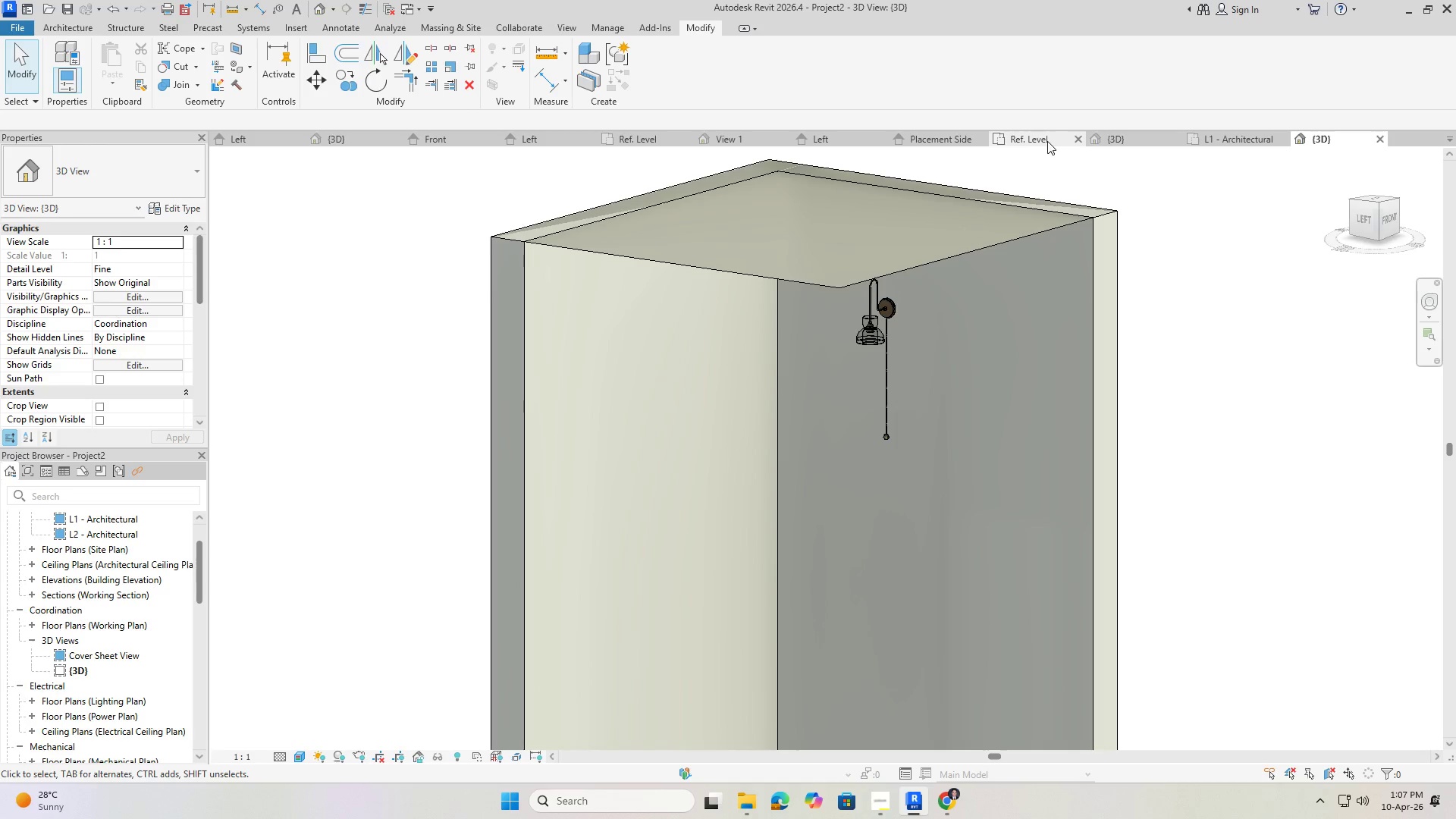 
left_click([1045, 140])
 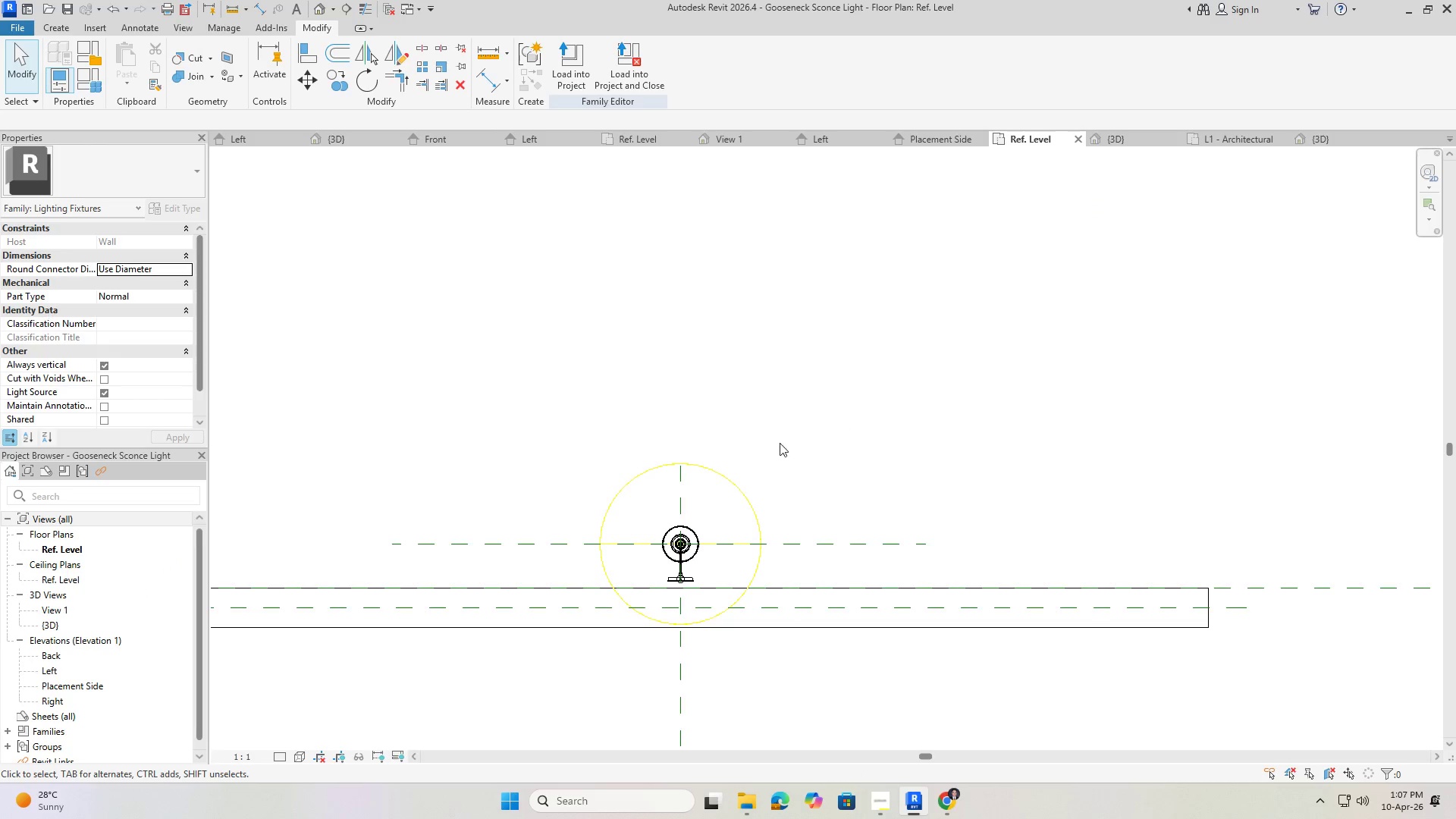 
key(Control+S)
 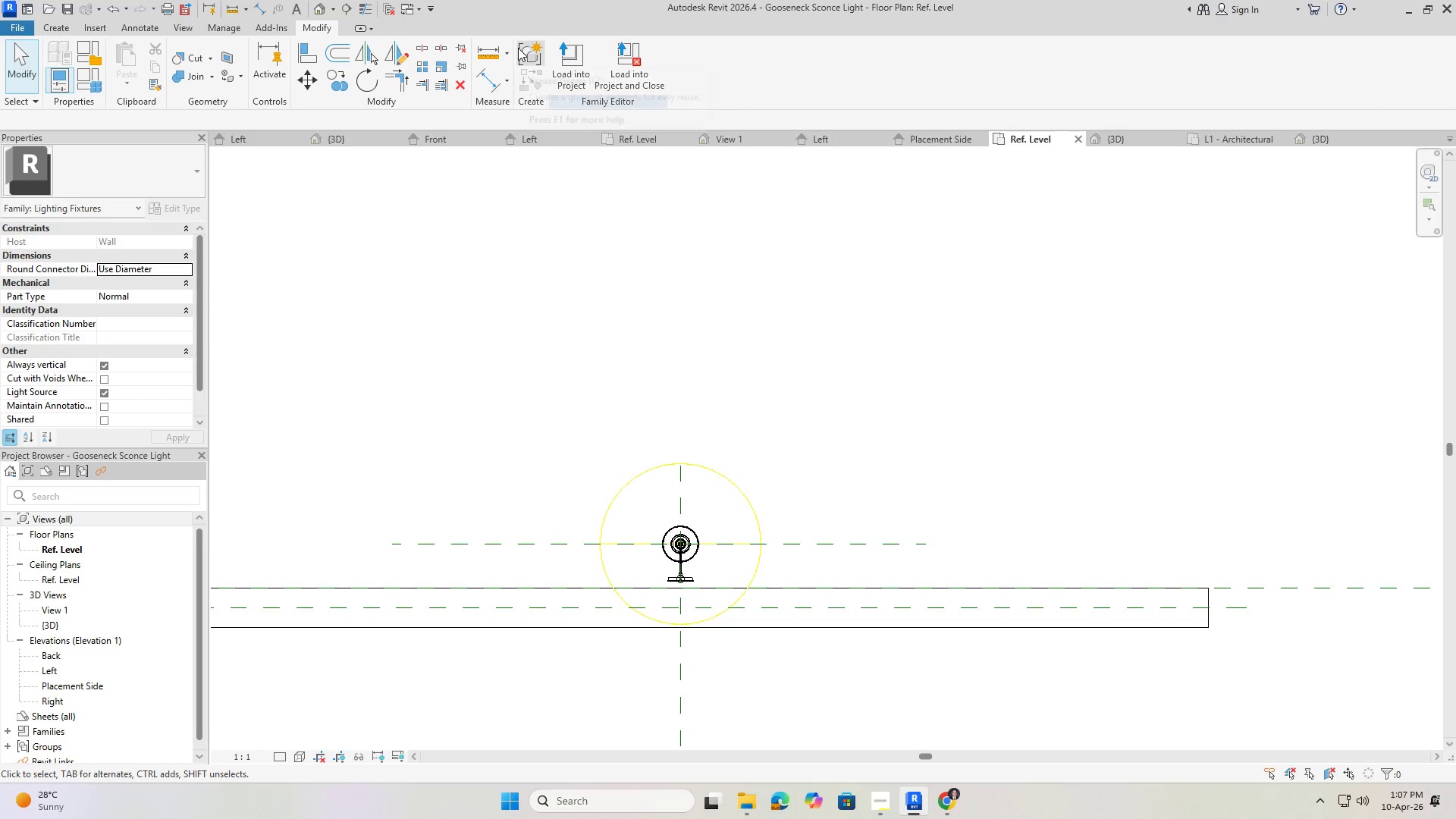 
left_click([569, 70])
 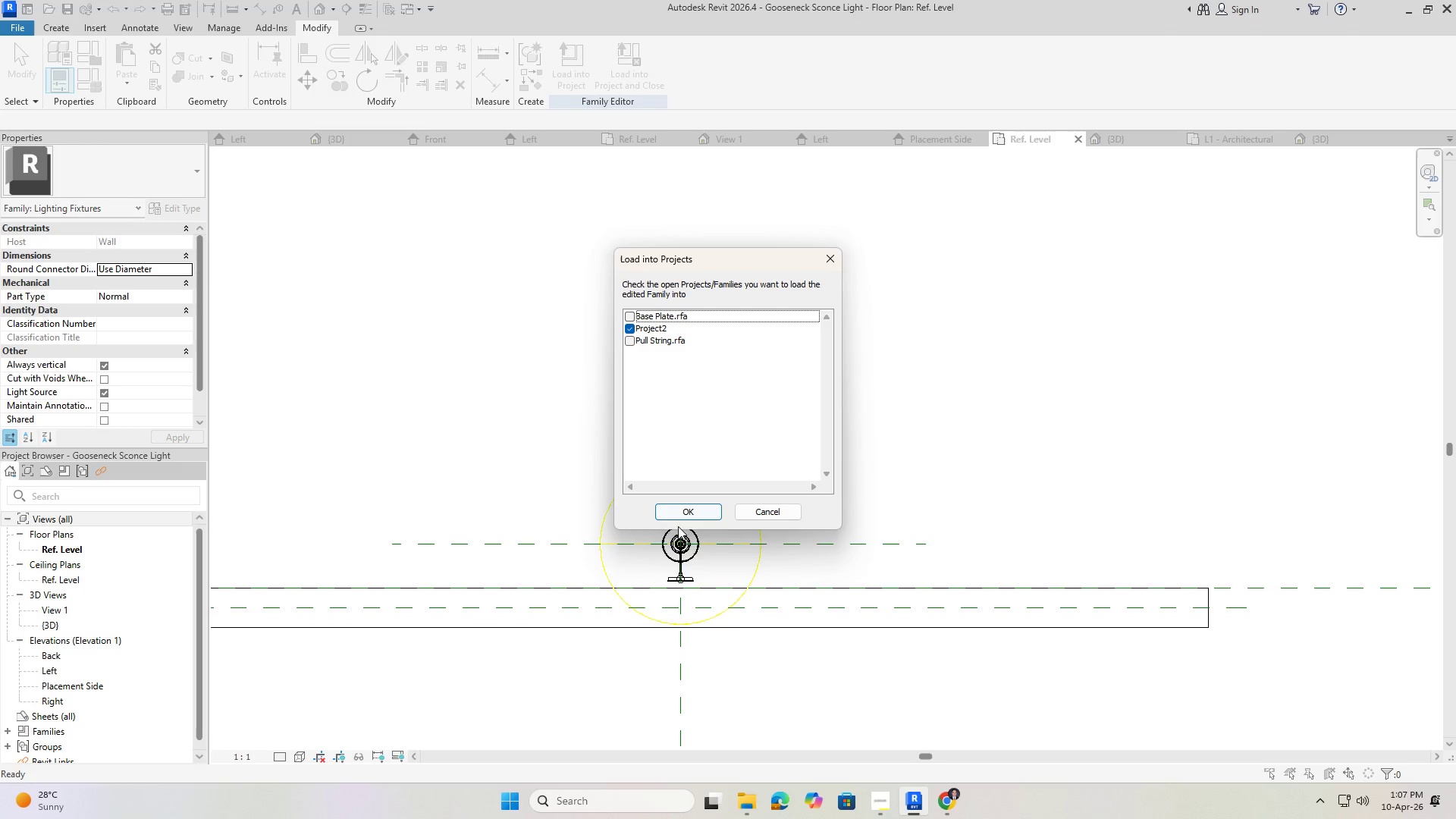 
left_click([683, 511])
 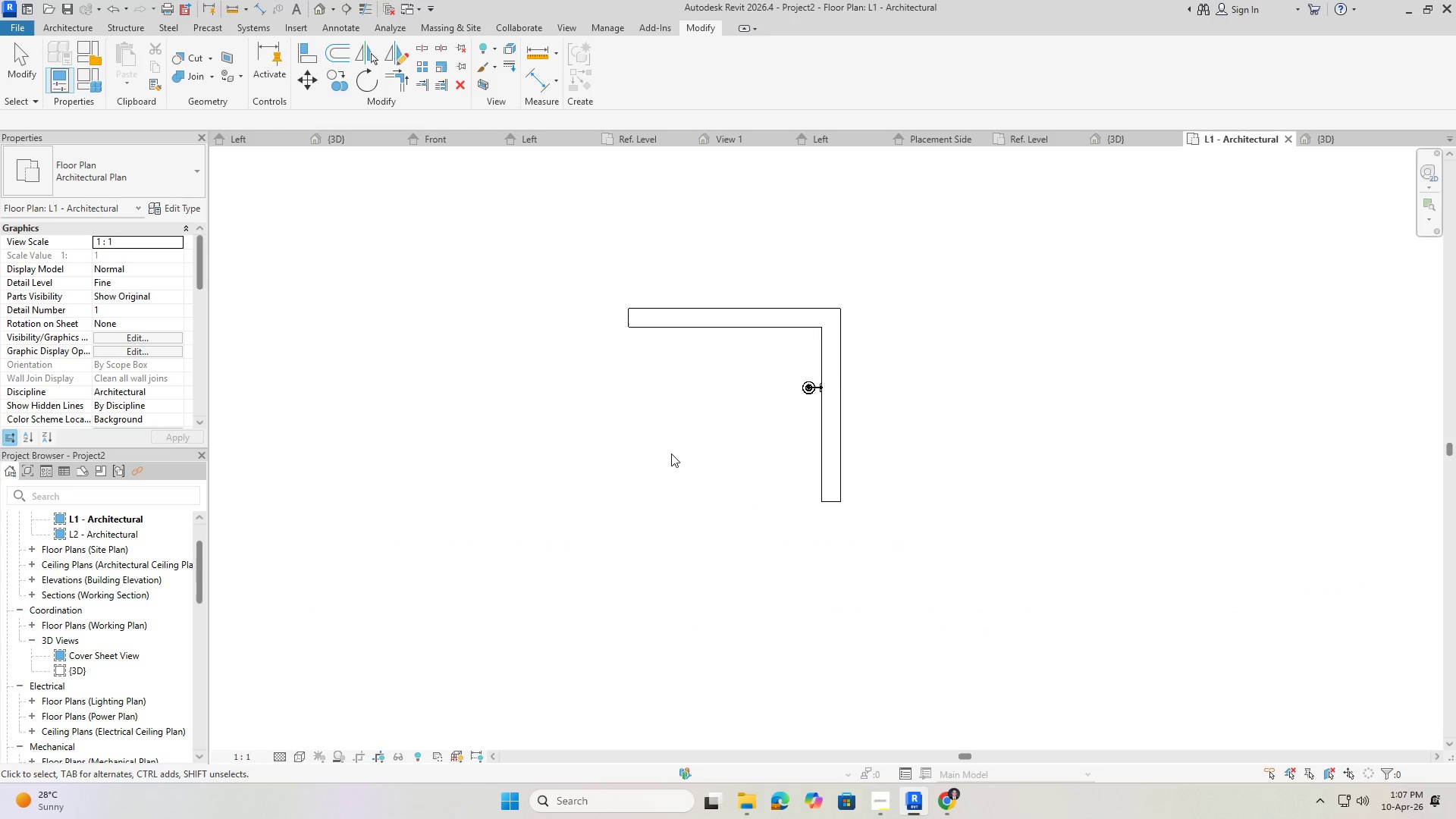 
left_click([777, 400])
 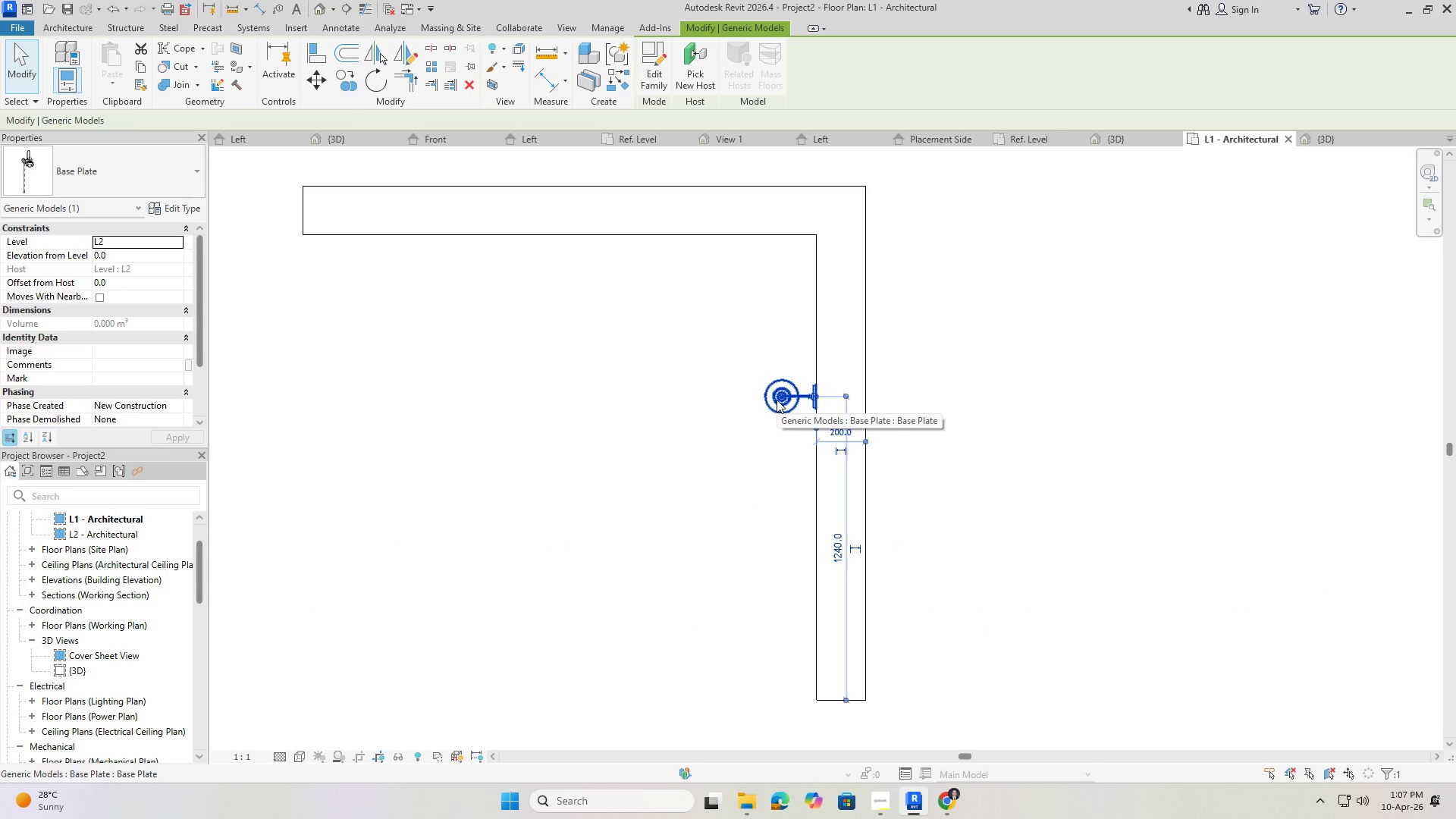 
scroll: coordinate [788, 399], scroll_direction: up, amount: 7.0
 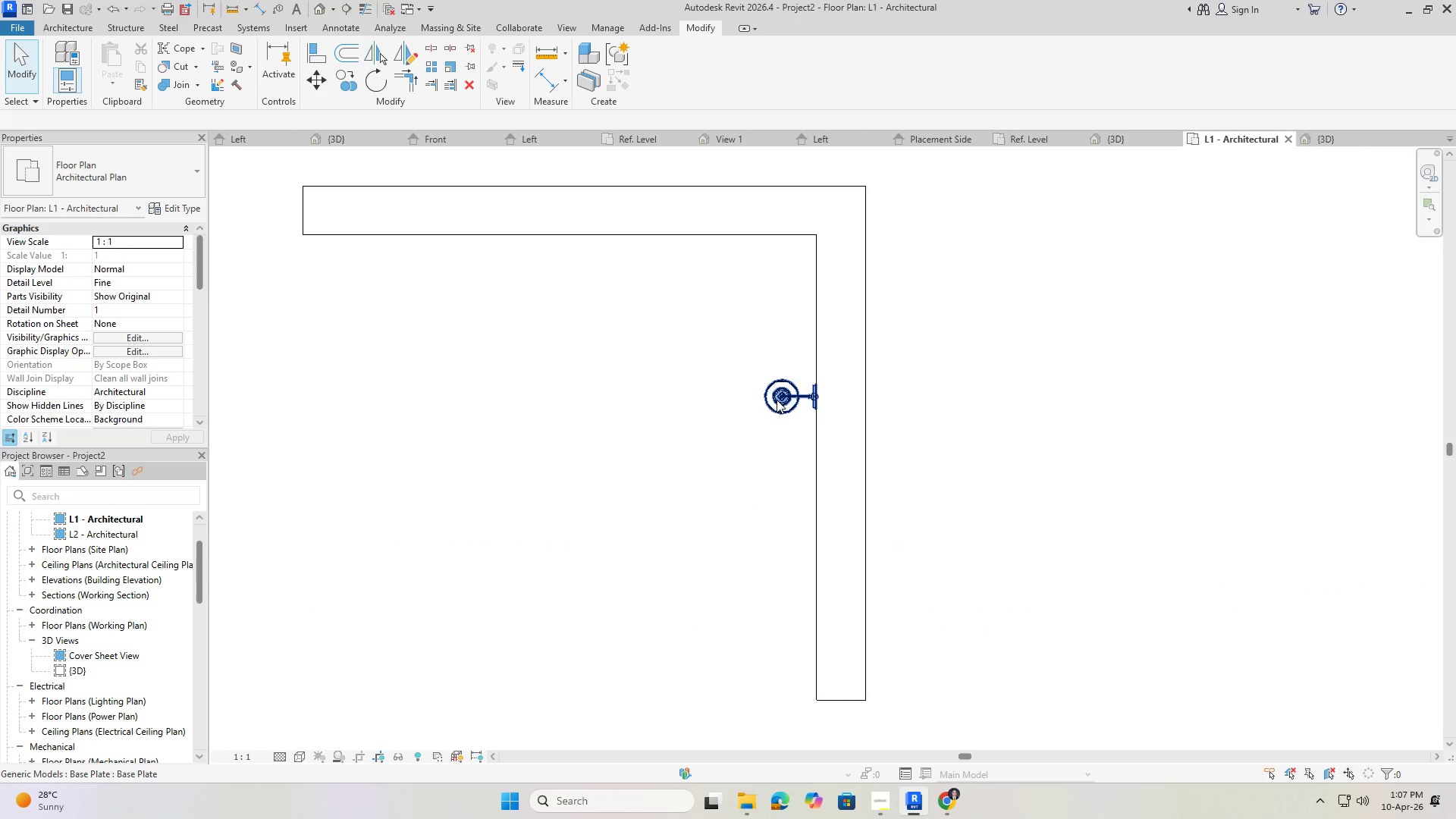 
key(Delete)
 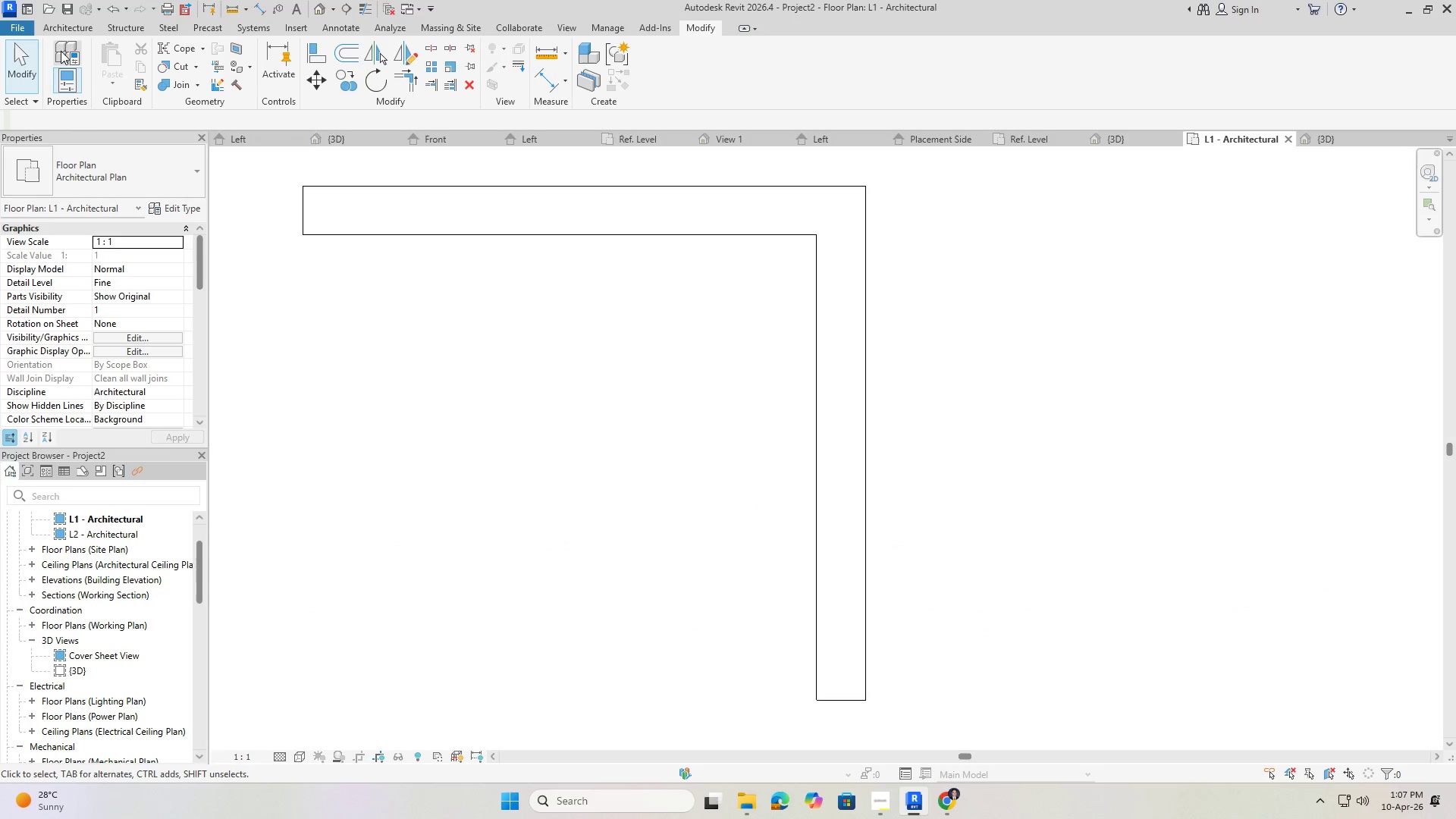 
left_click([67, 31])
 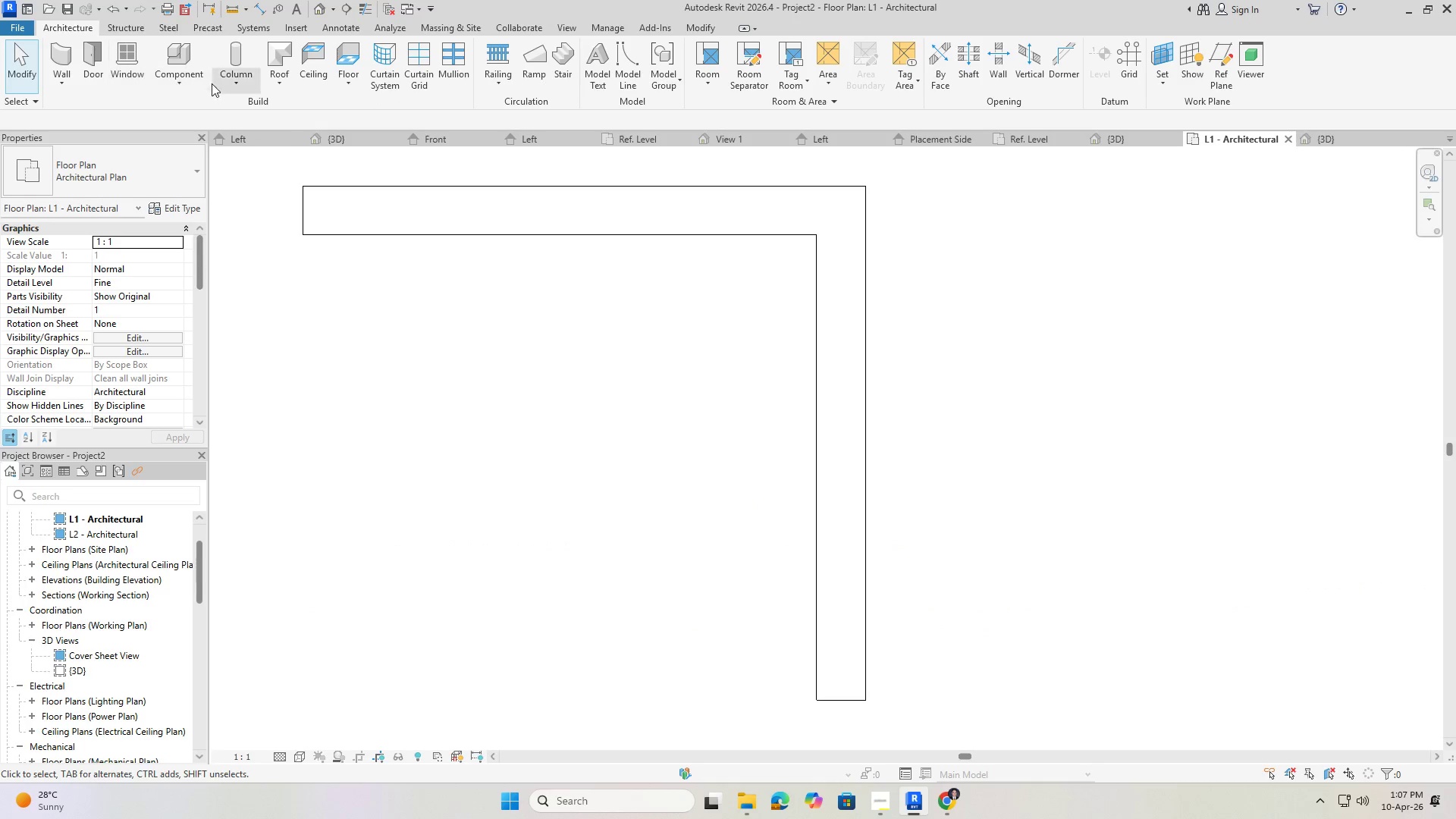 
left_click([189, 59])
 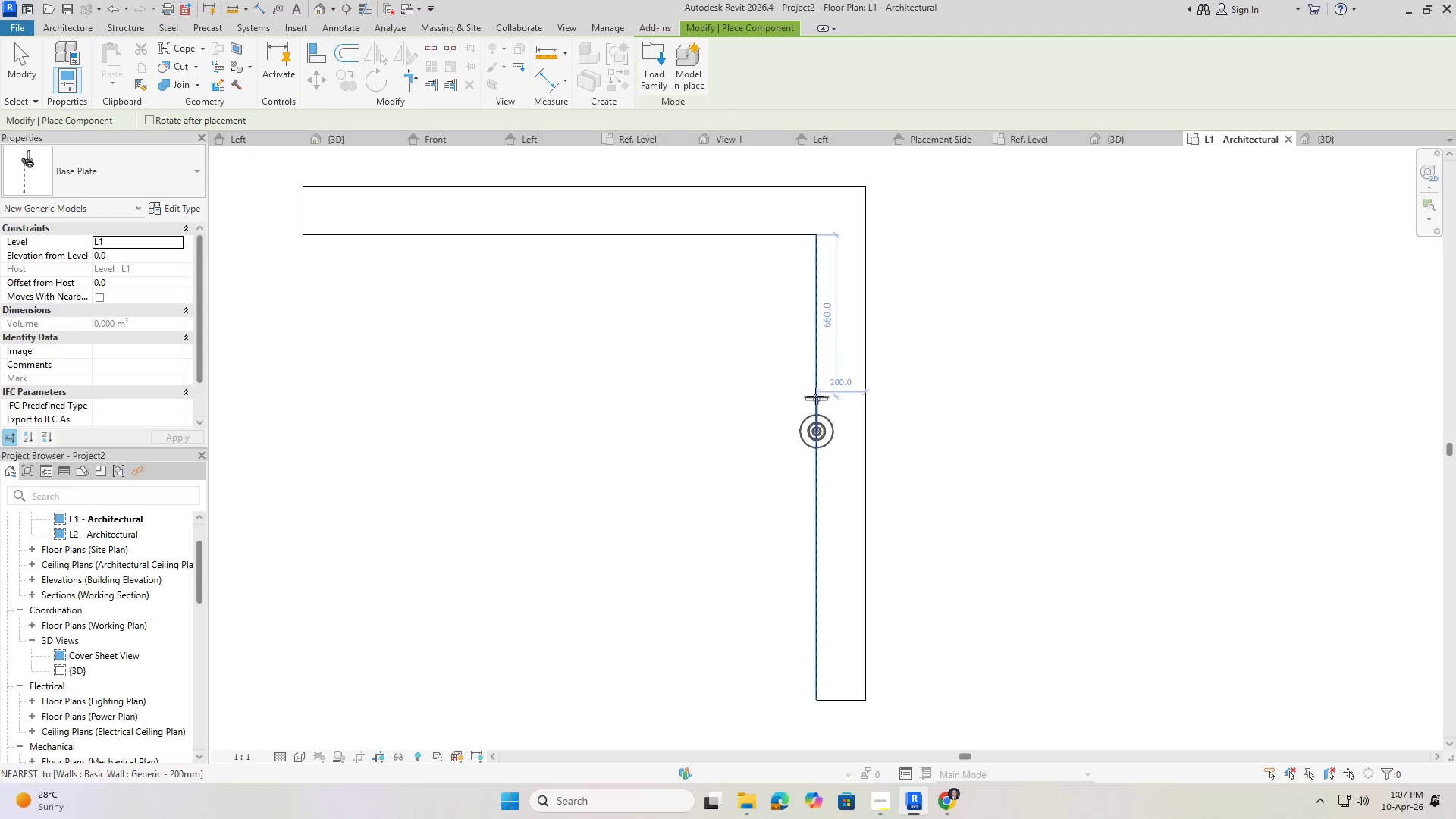 
key(Space)
 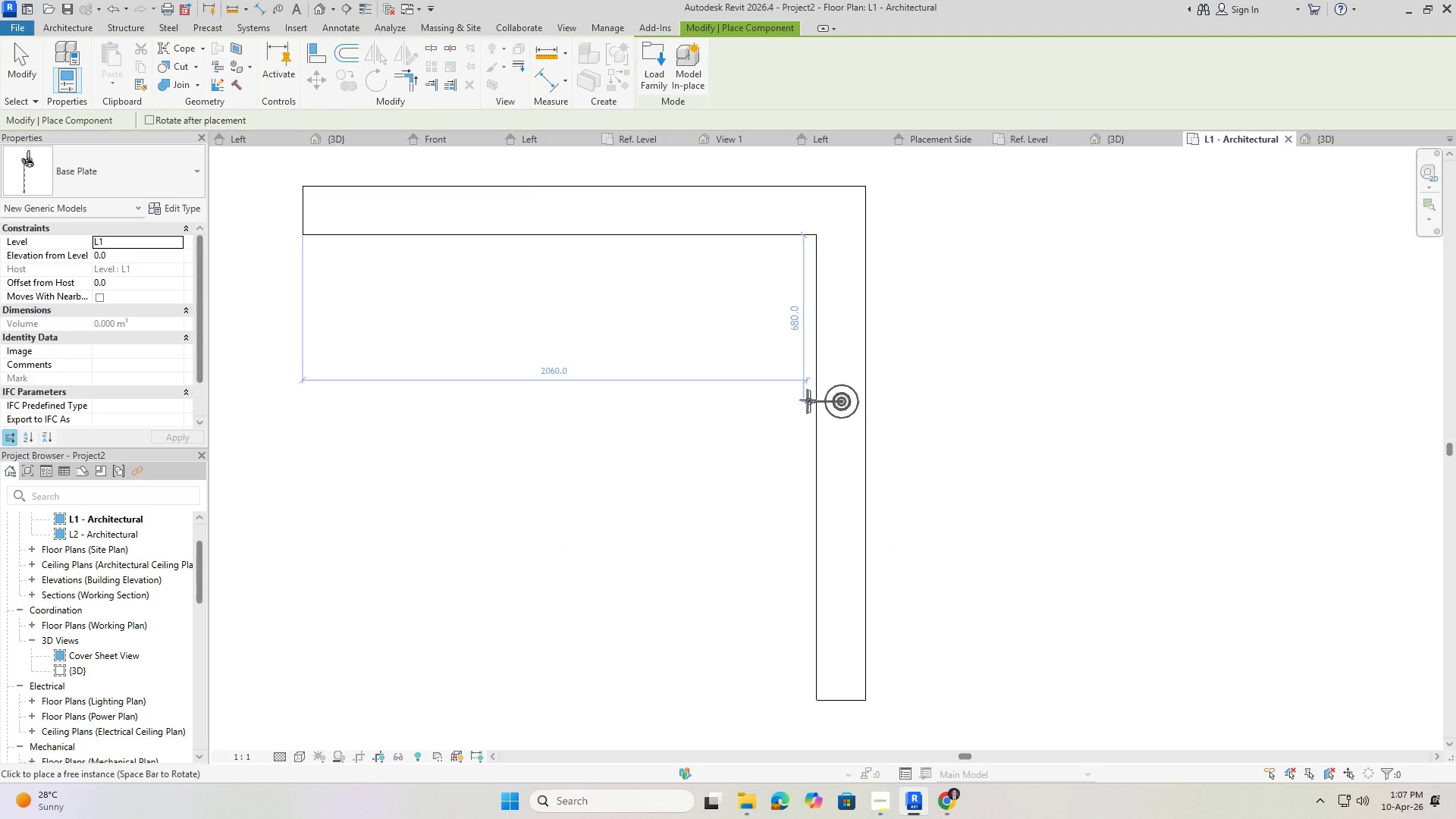 
key(Space)
 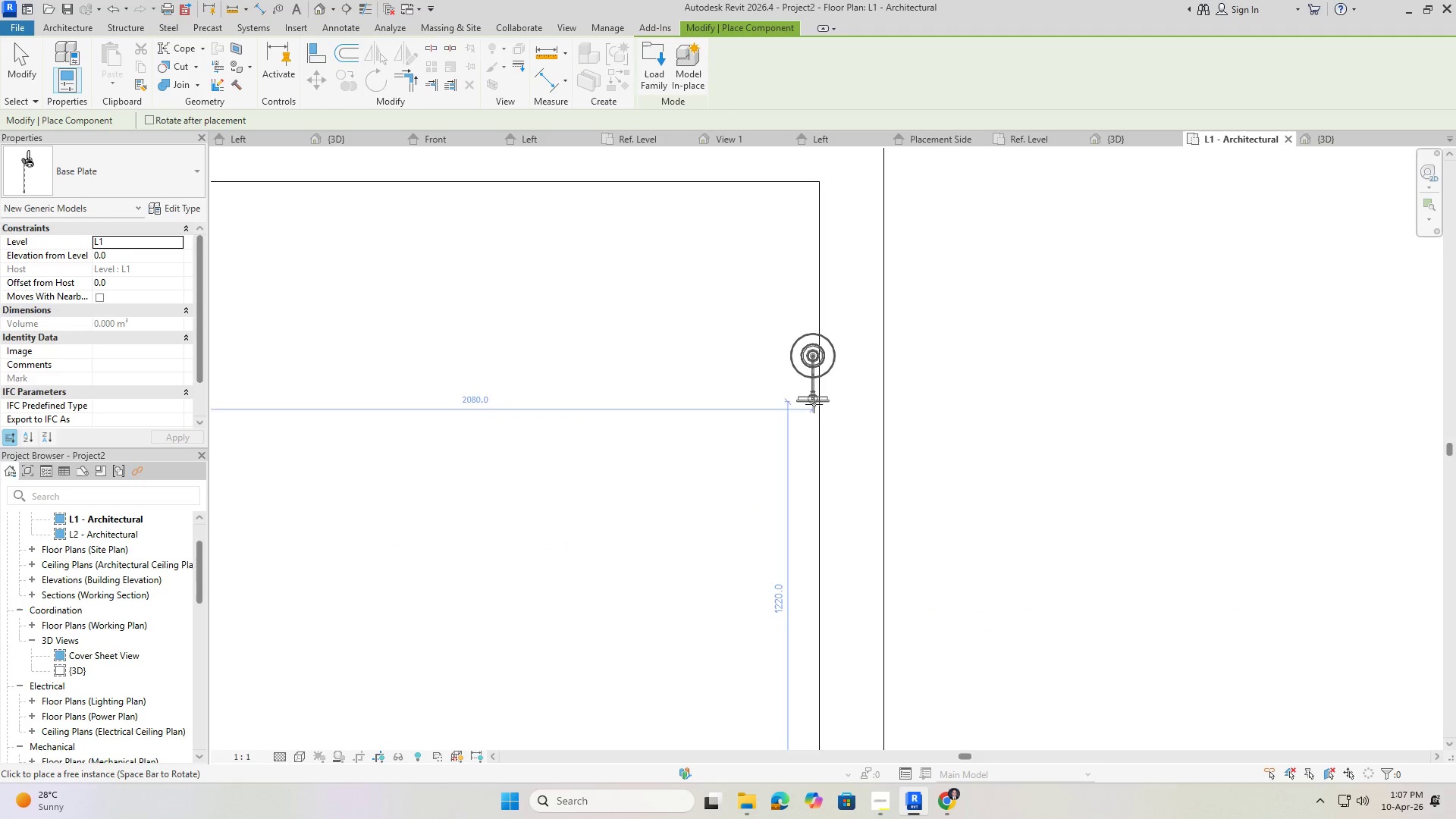 
scroll: coordinate [808, 401], scroll_direction: up, amount: 2.0
 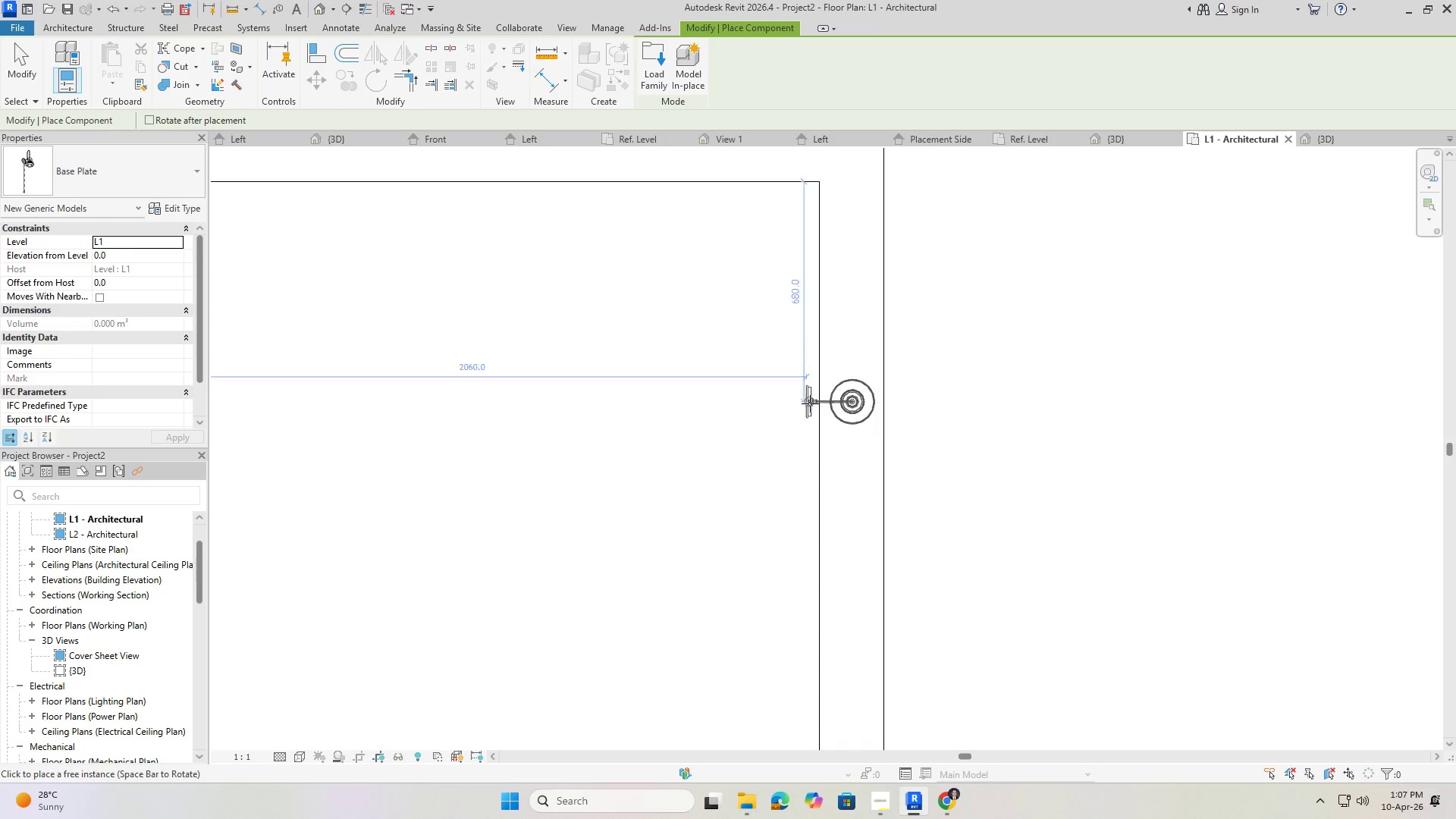 
key(Space)
 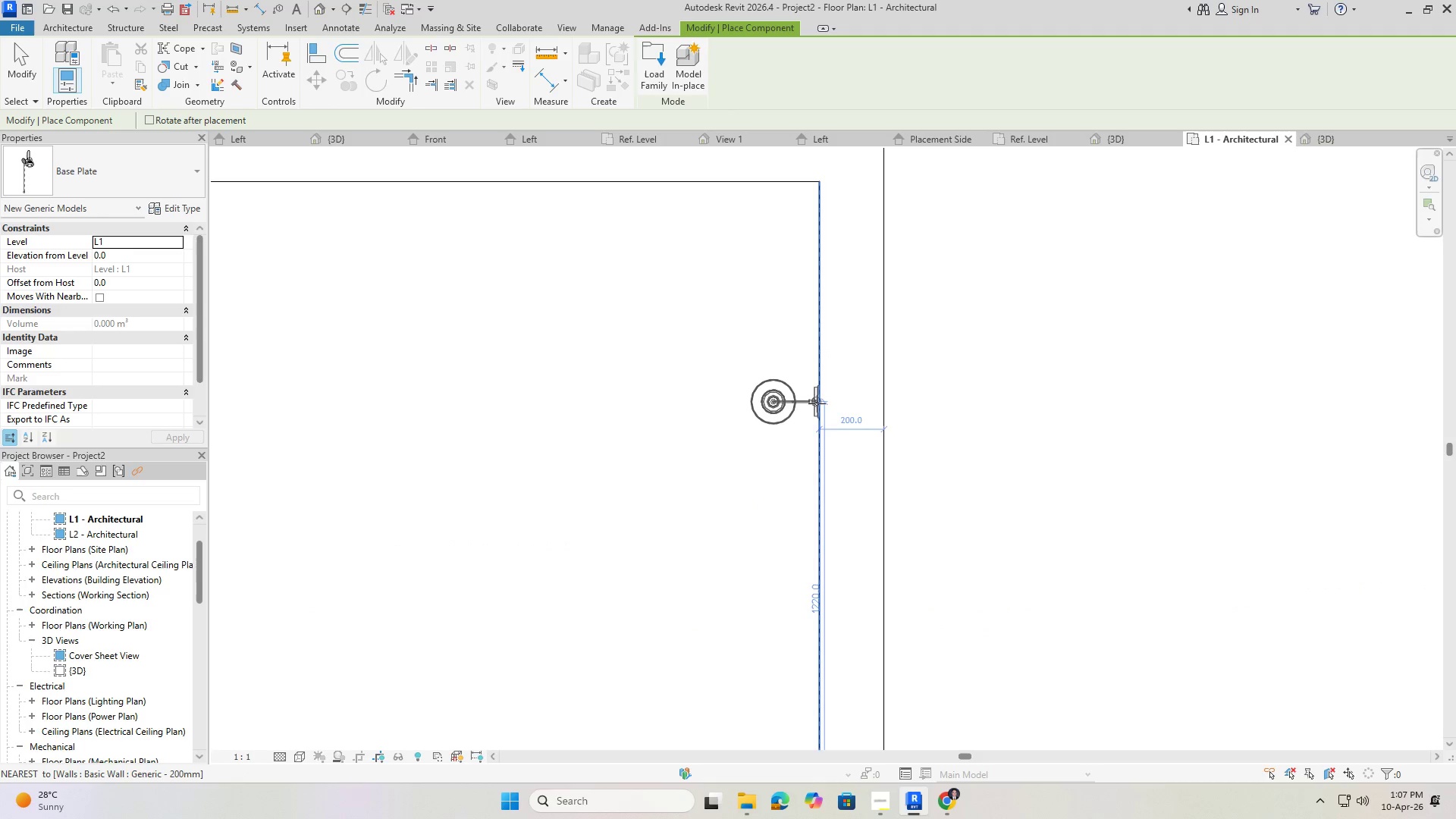 
left_click([817, 403])
 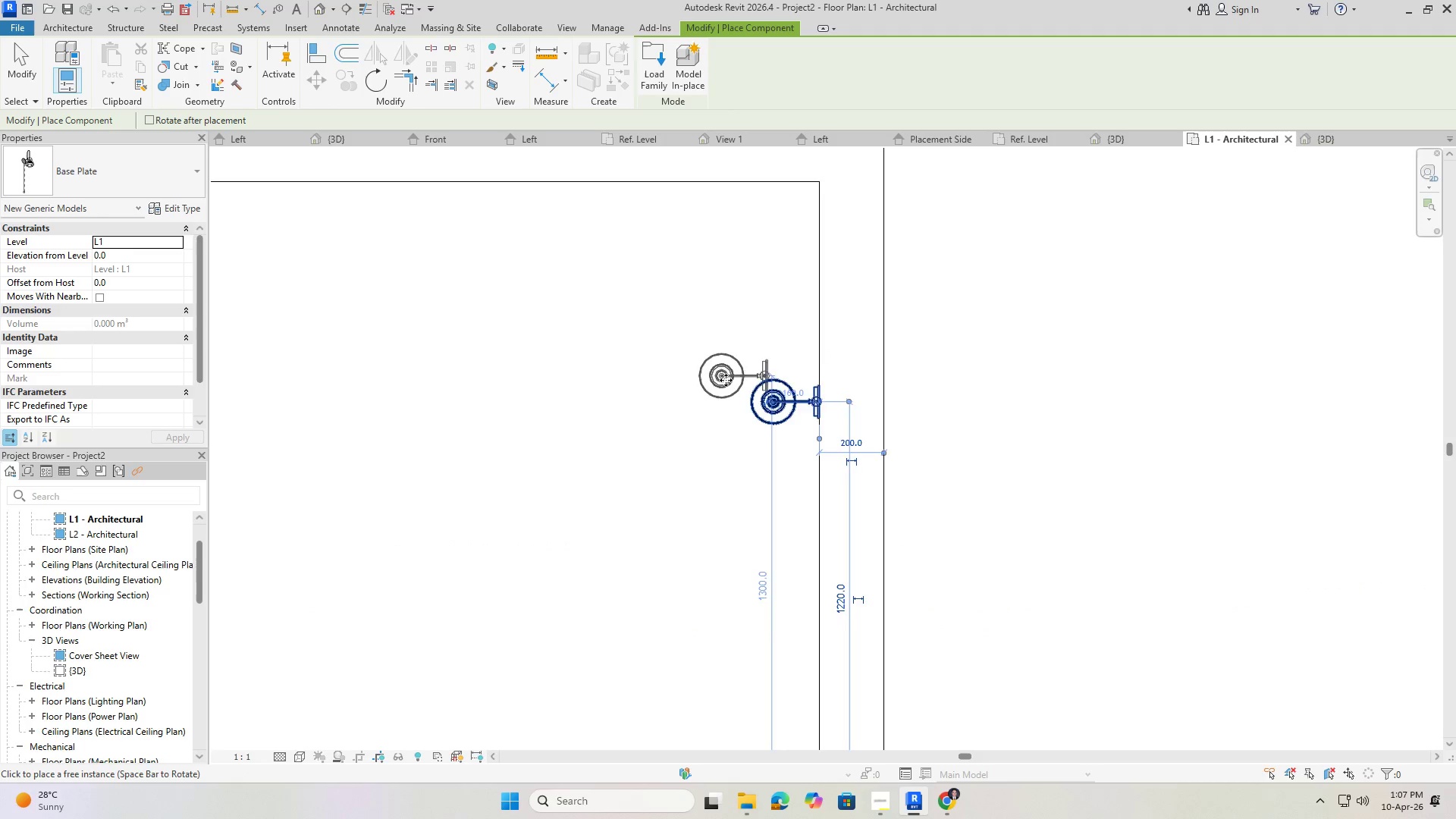 
key(Escape)
 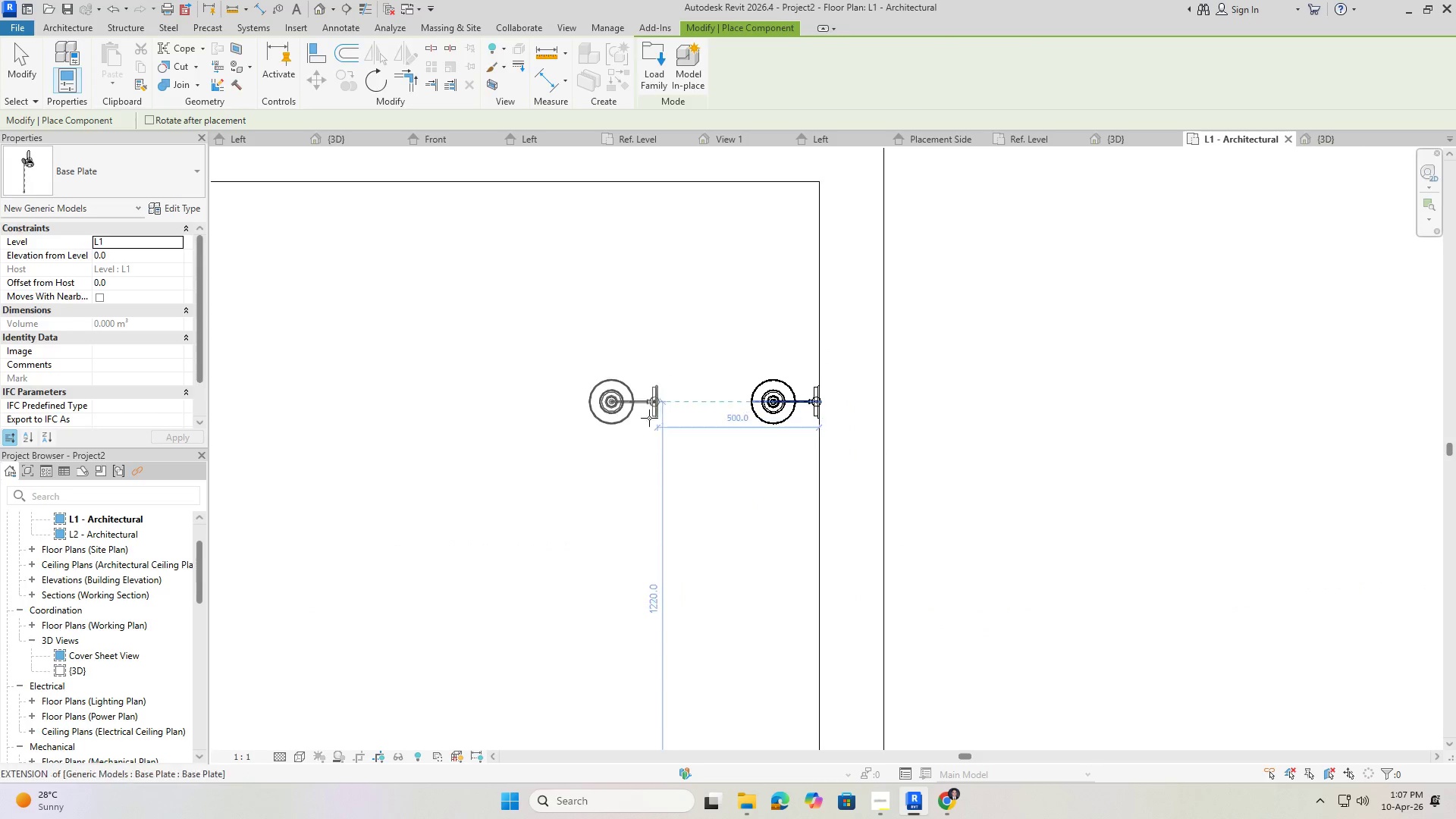 
key(Escape)
 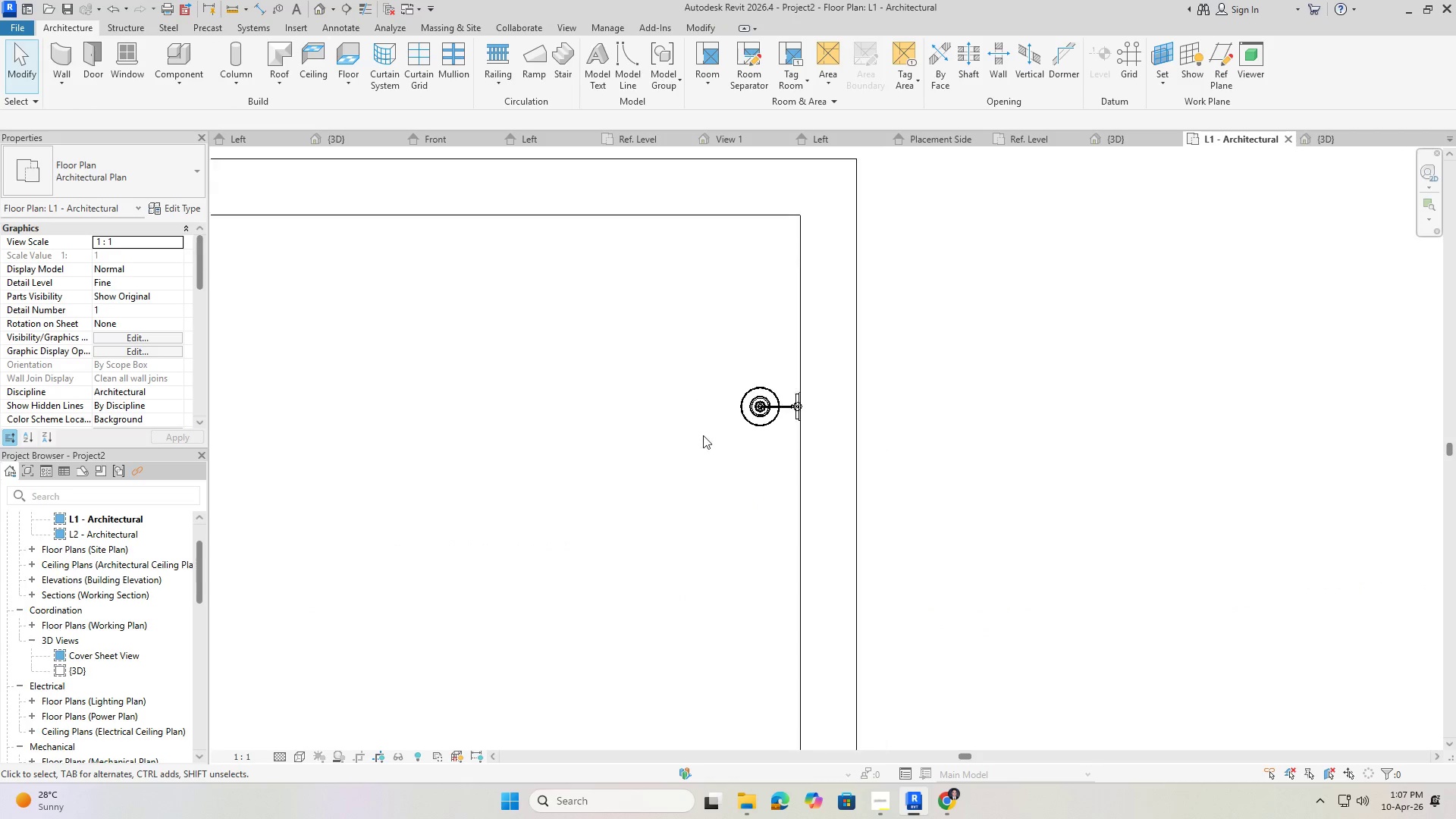 
scroll: coordinate [755, 416], scroll_direction: down, amount: 6.0
 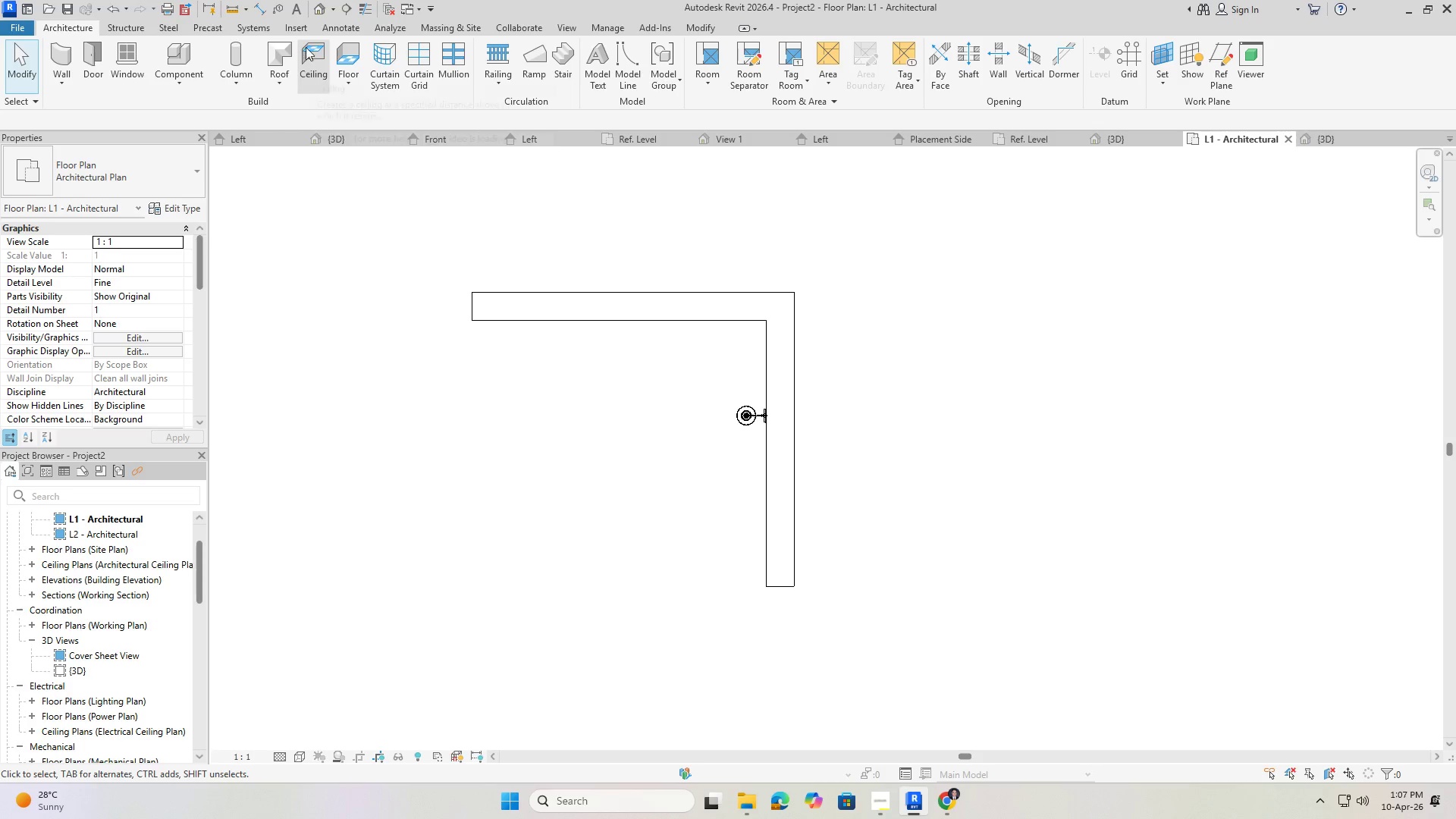 
left_click([322, 13])
 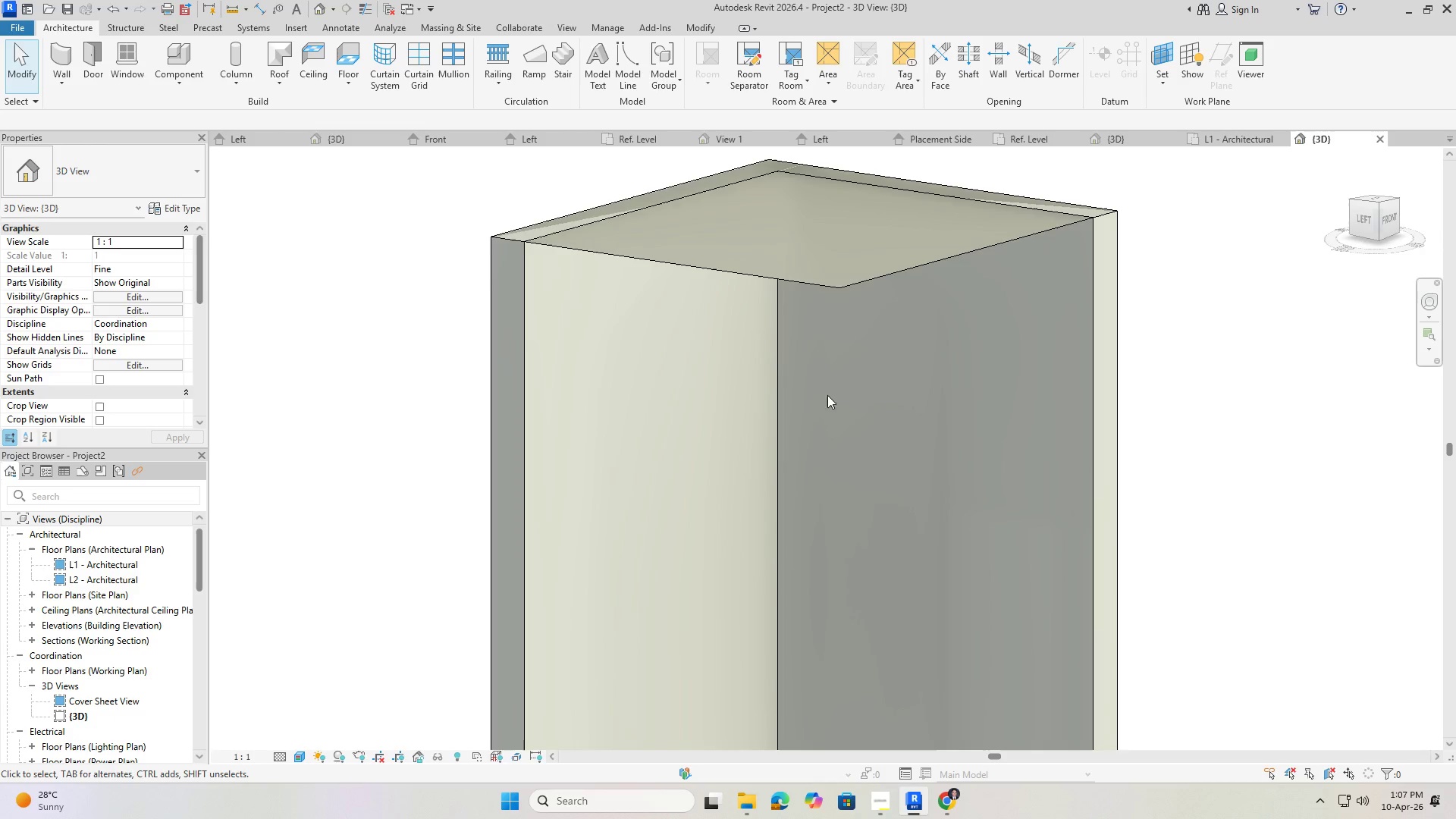 
hold_key(key=ShiftLeft, duration=0.62)
 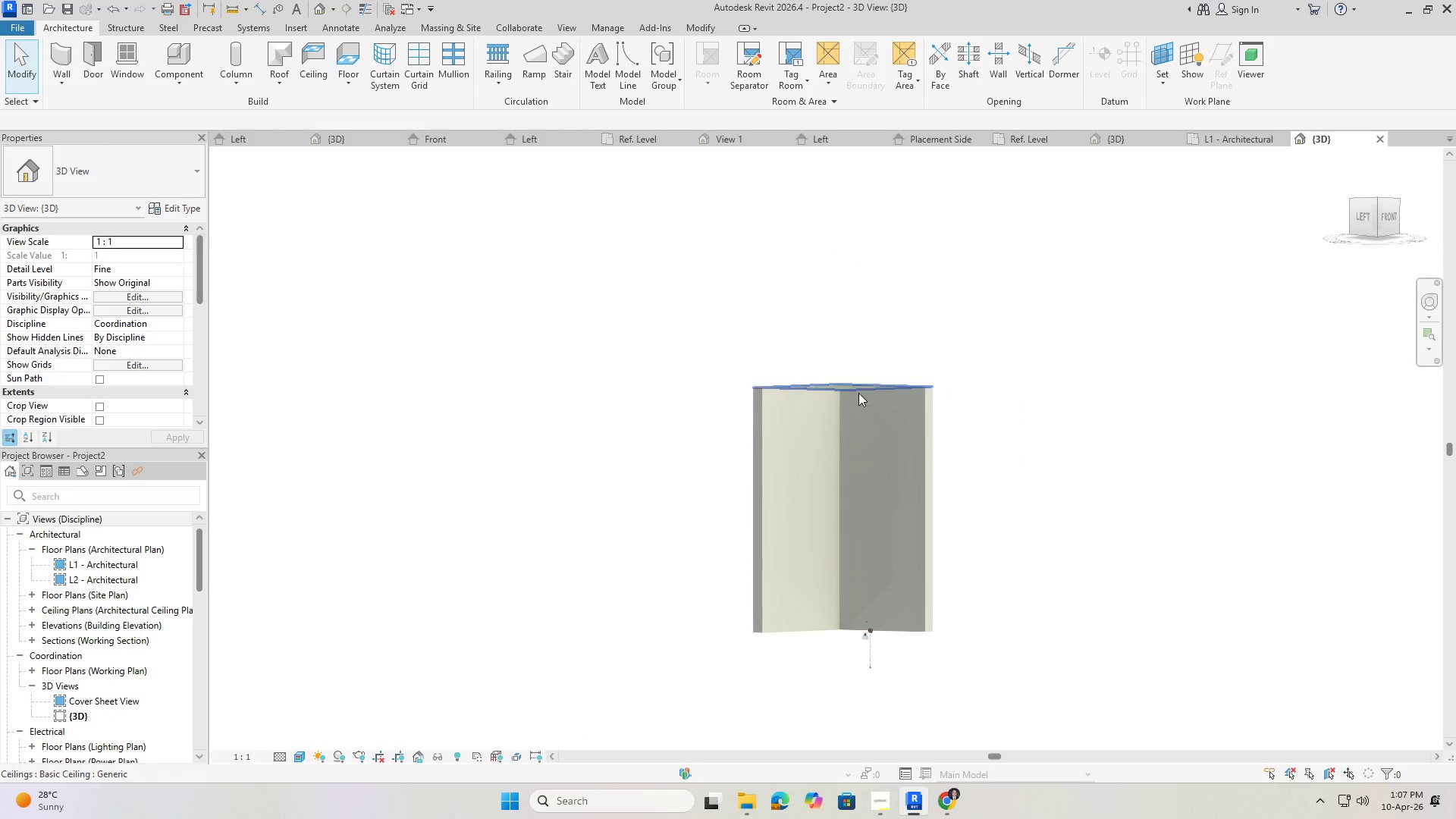 
scroll: coordinate [851, 403], scroll_direction: down, amount: 2.0
 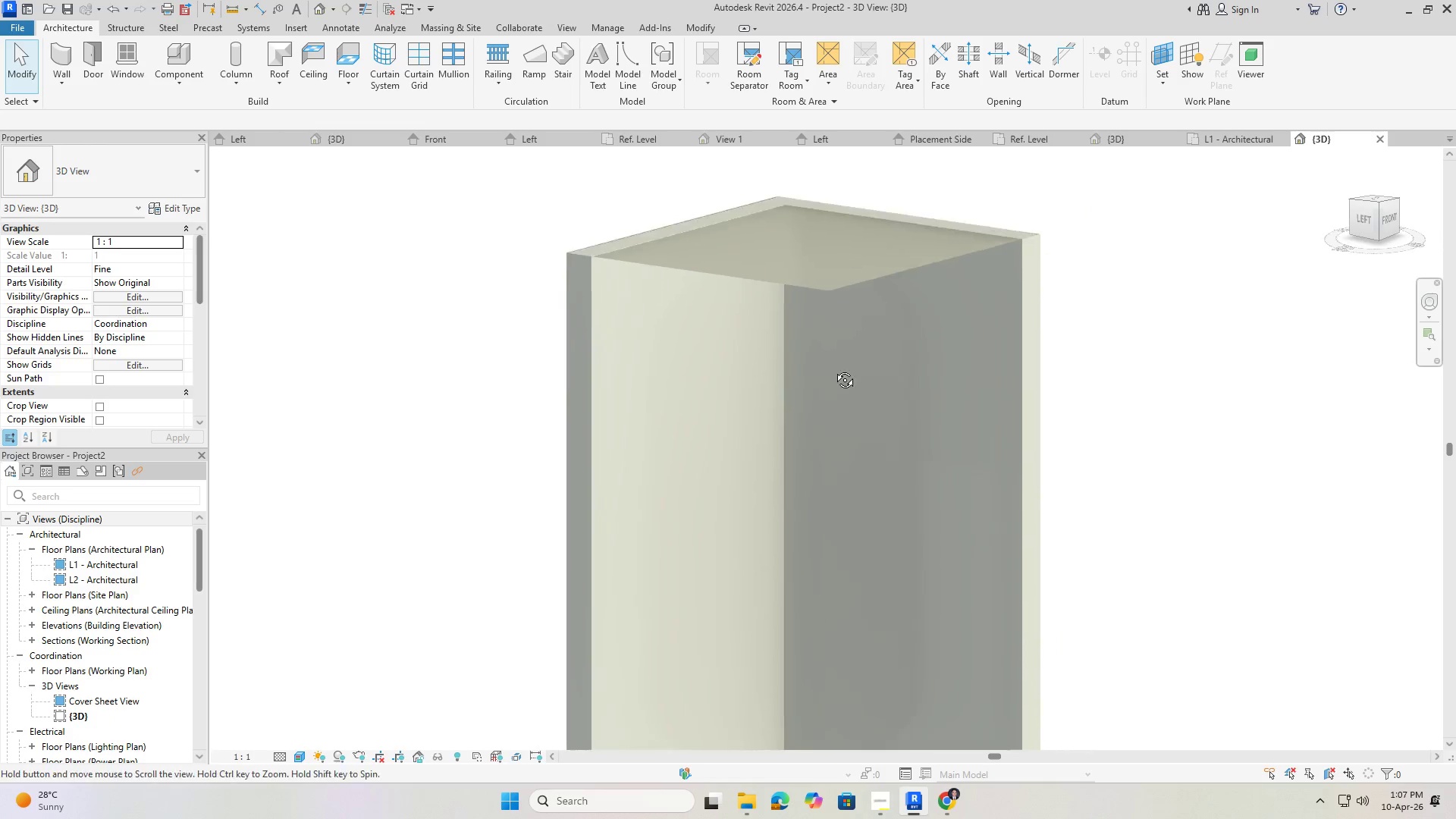 
left_click([864, 612])
 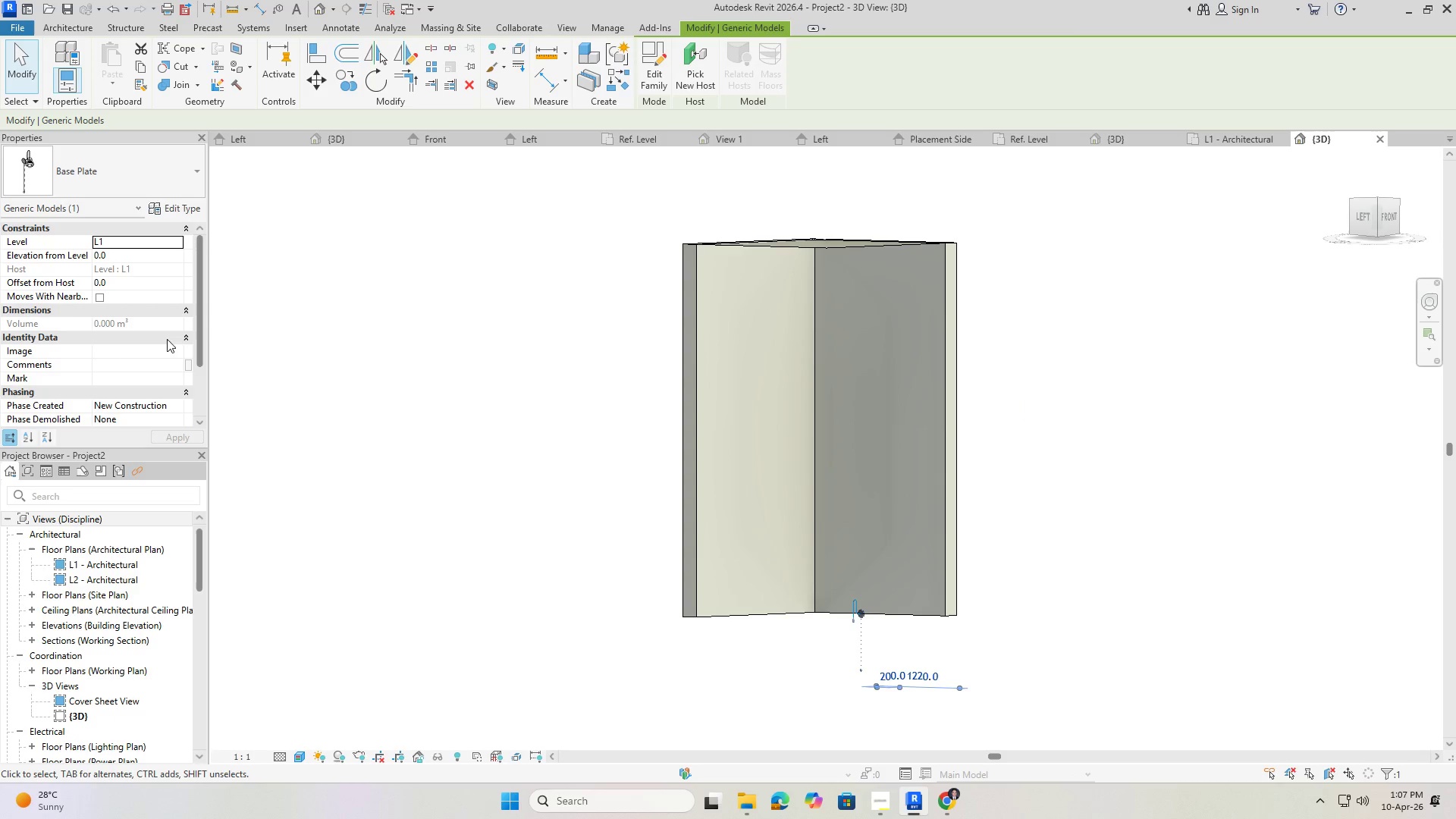 
scroll: coordinate [877, 584], scroll_direction: down, amount: 5.0
 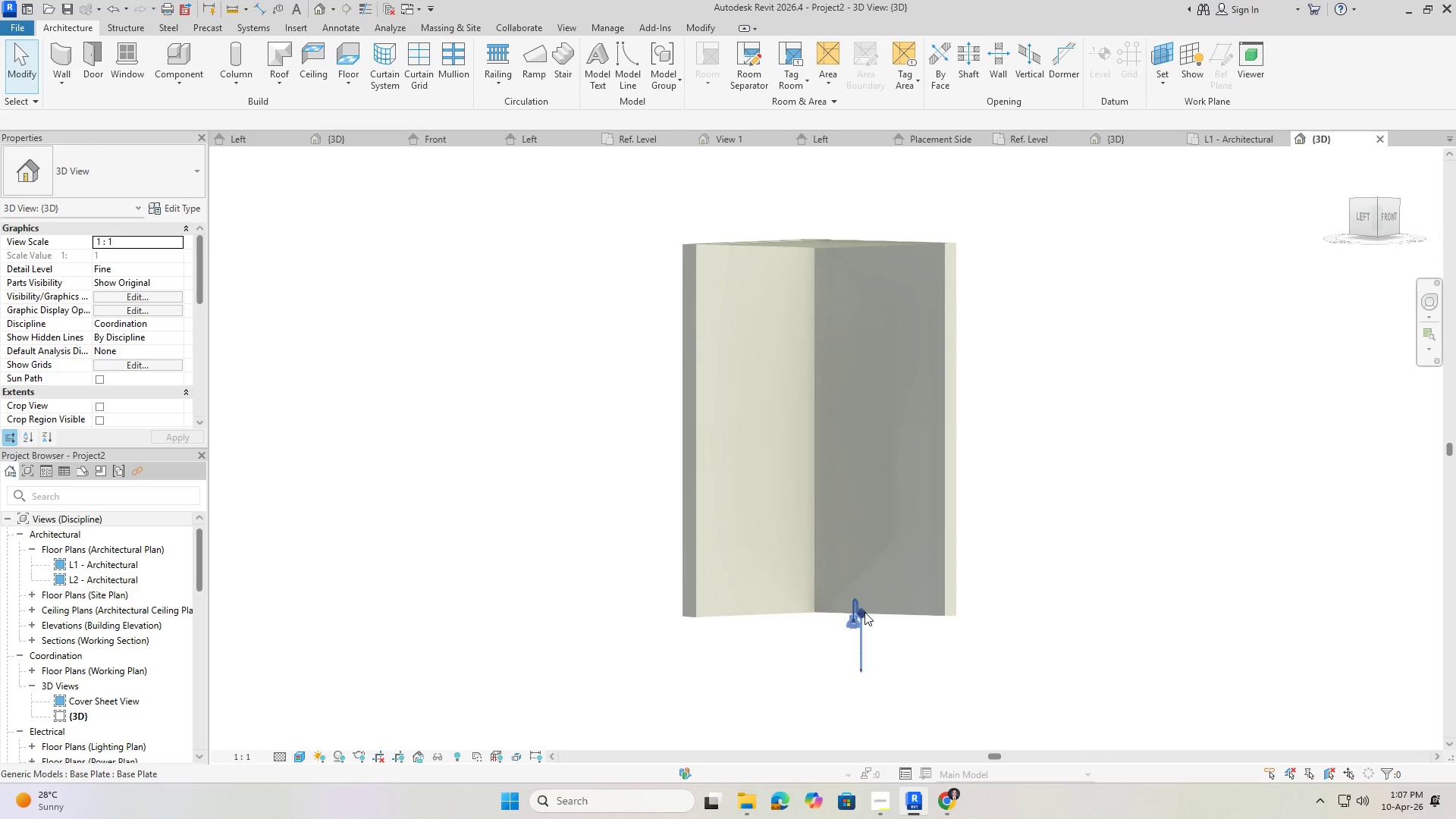 
left_click([119, 246])
 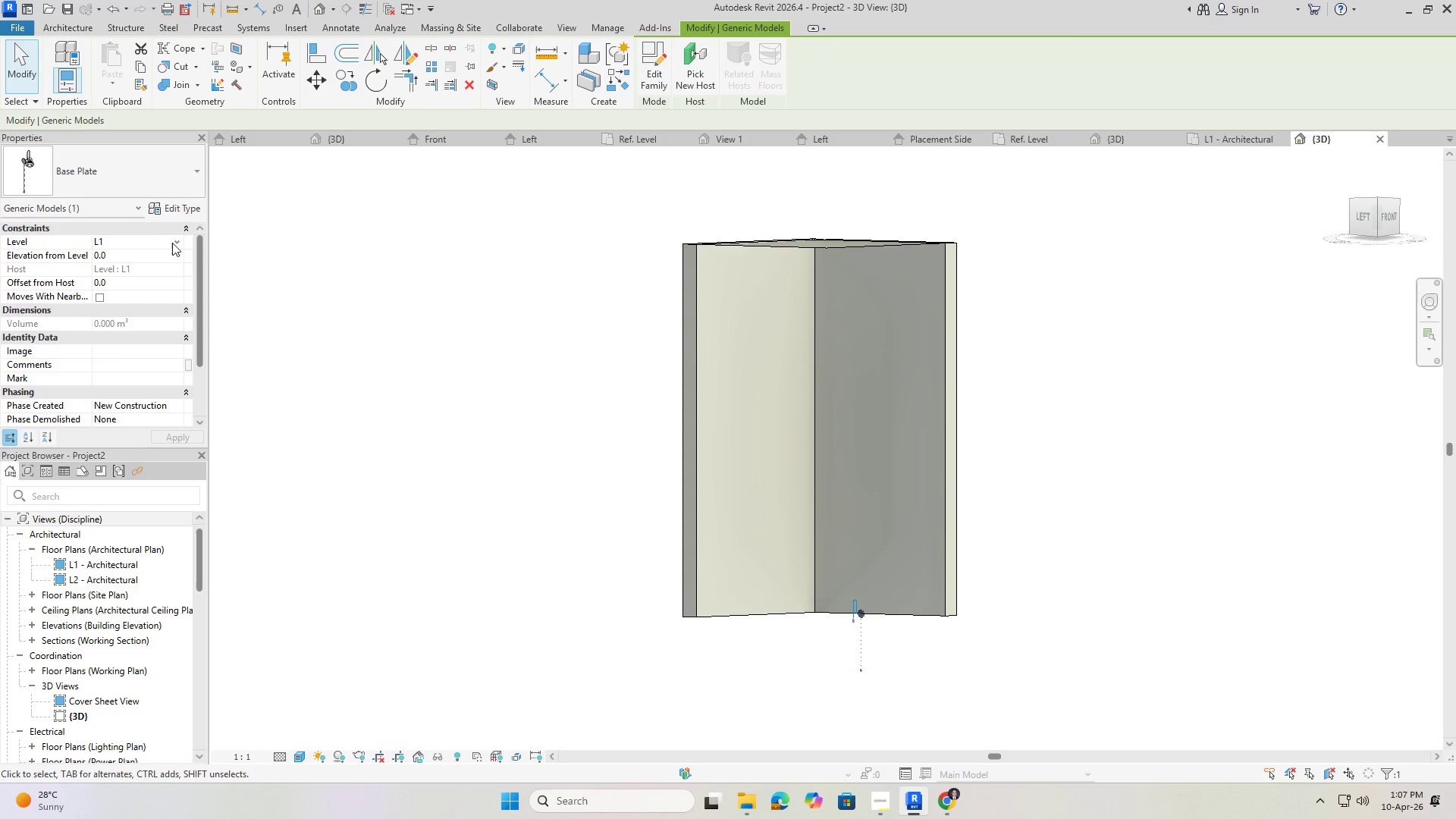 
double_click([178, 245])
 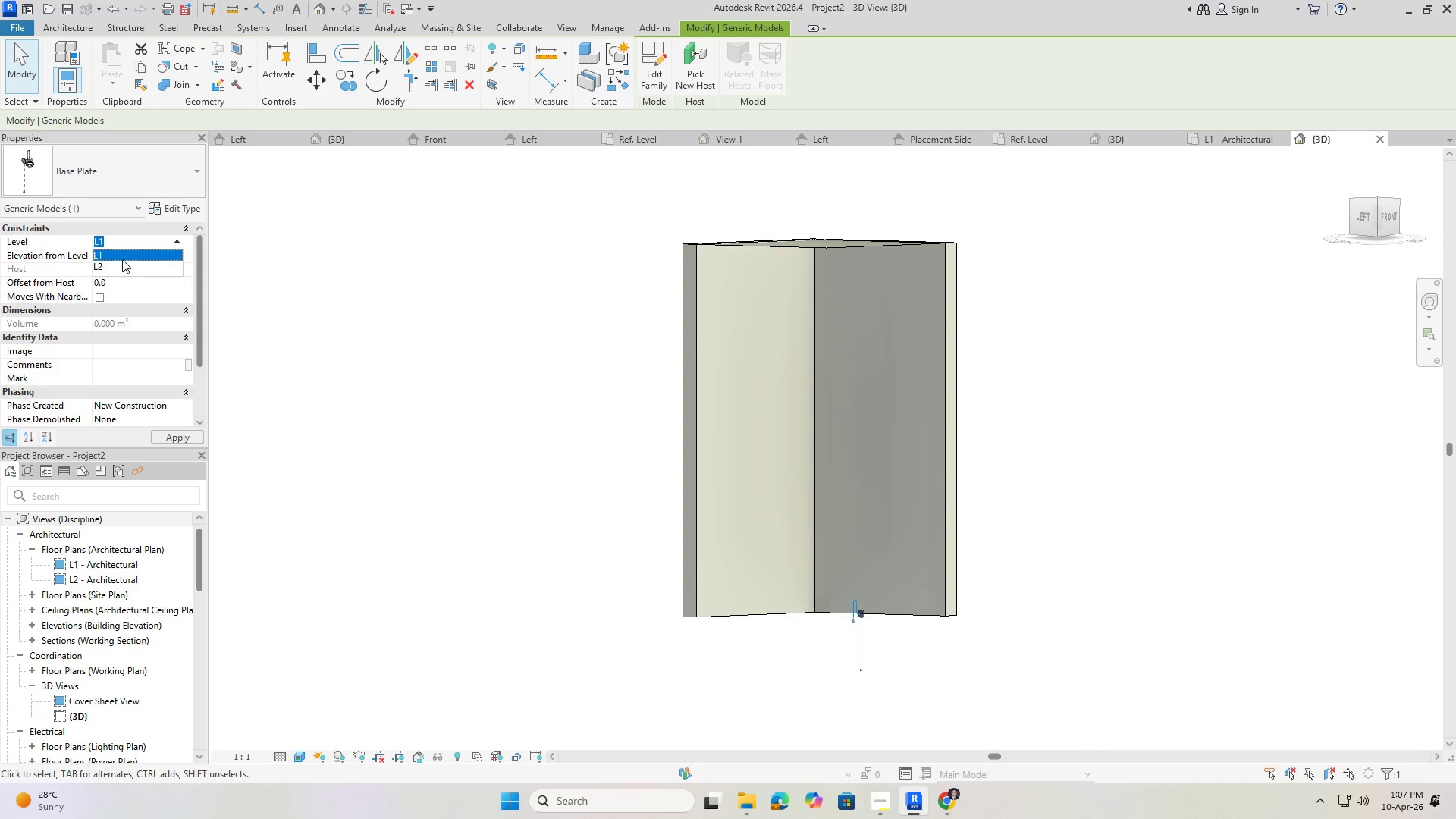 
left_click([122, 259])
 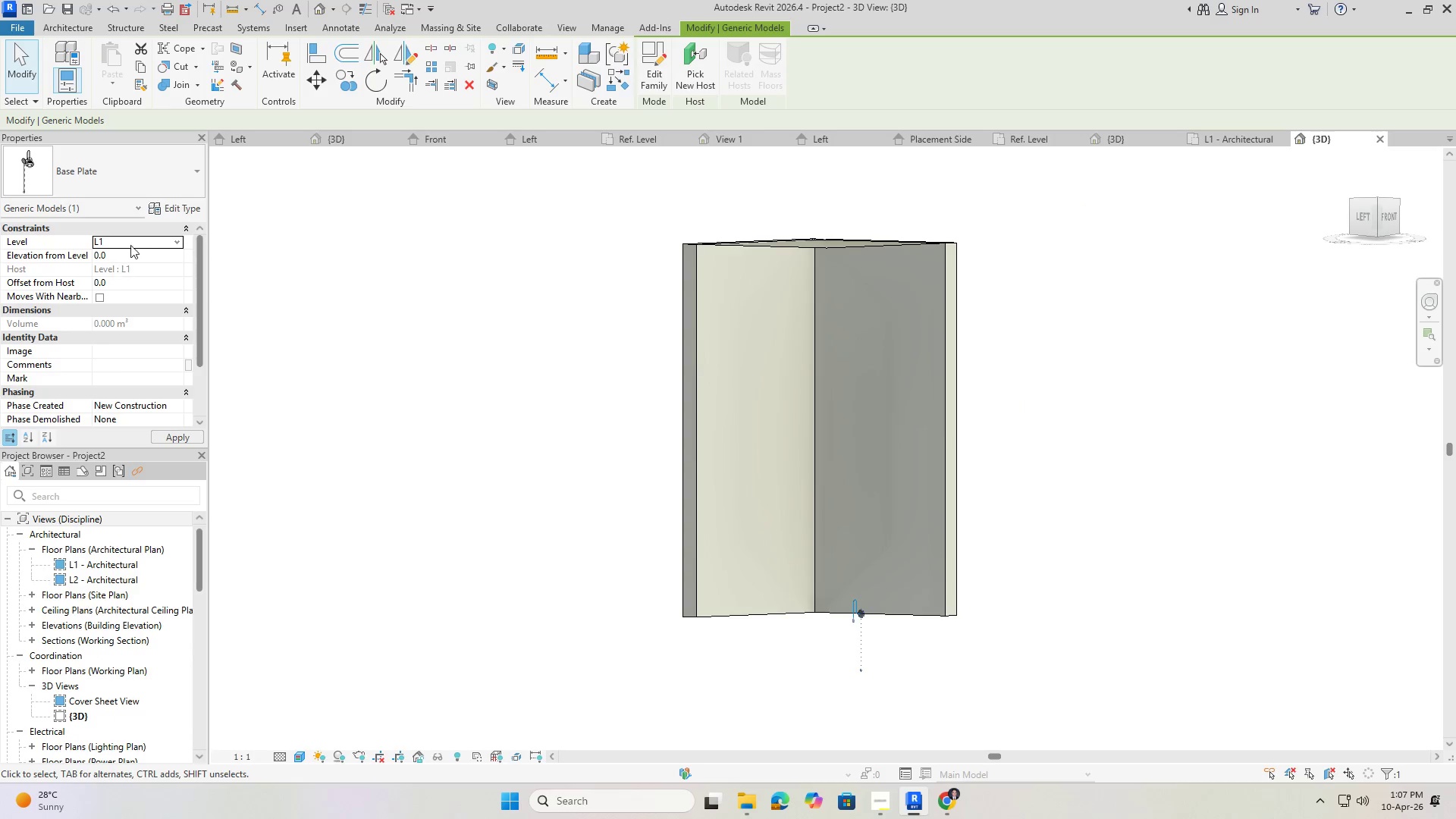 
left_click([136, 236])
 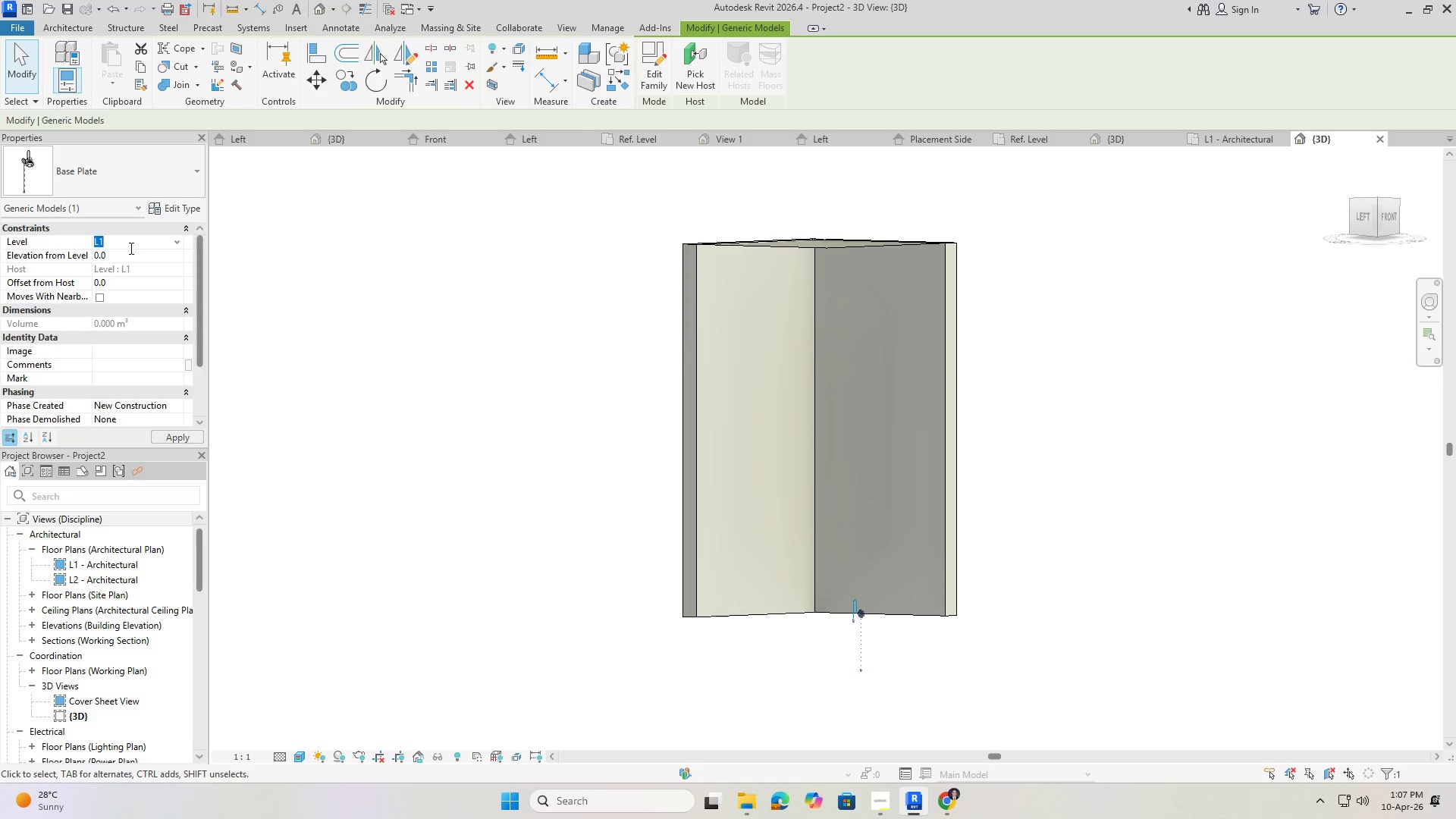 
left_click([132, 244])
 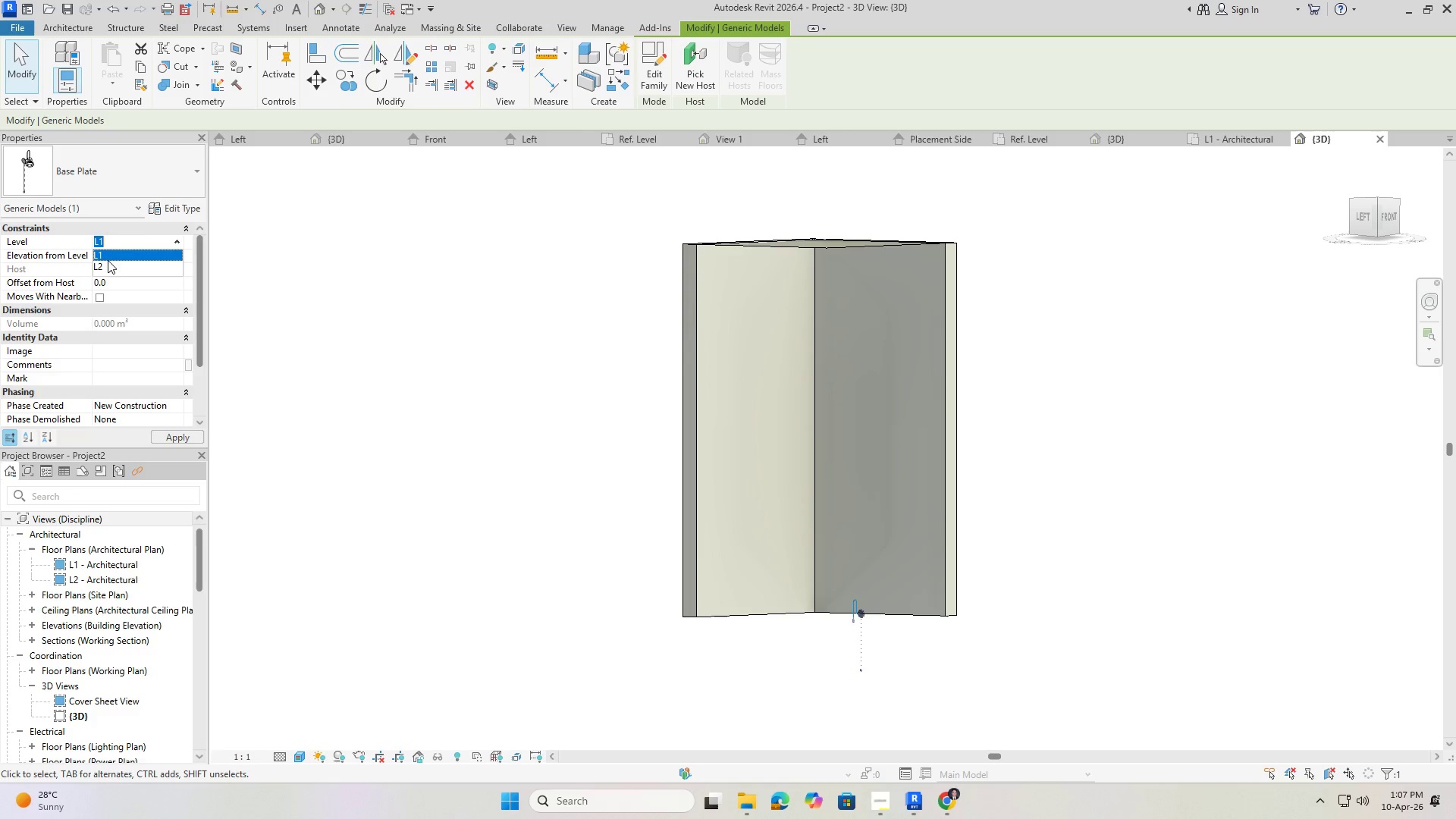 
left_click([103, 265])
 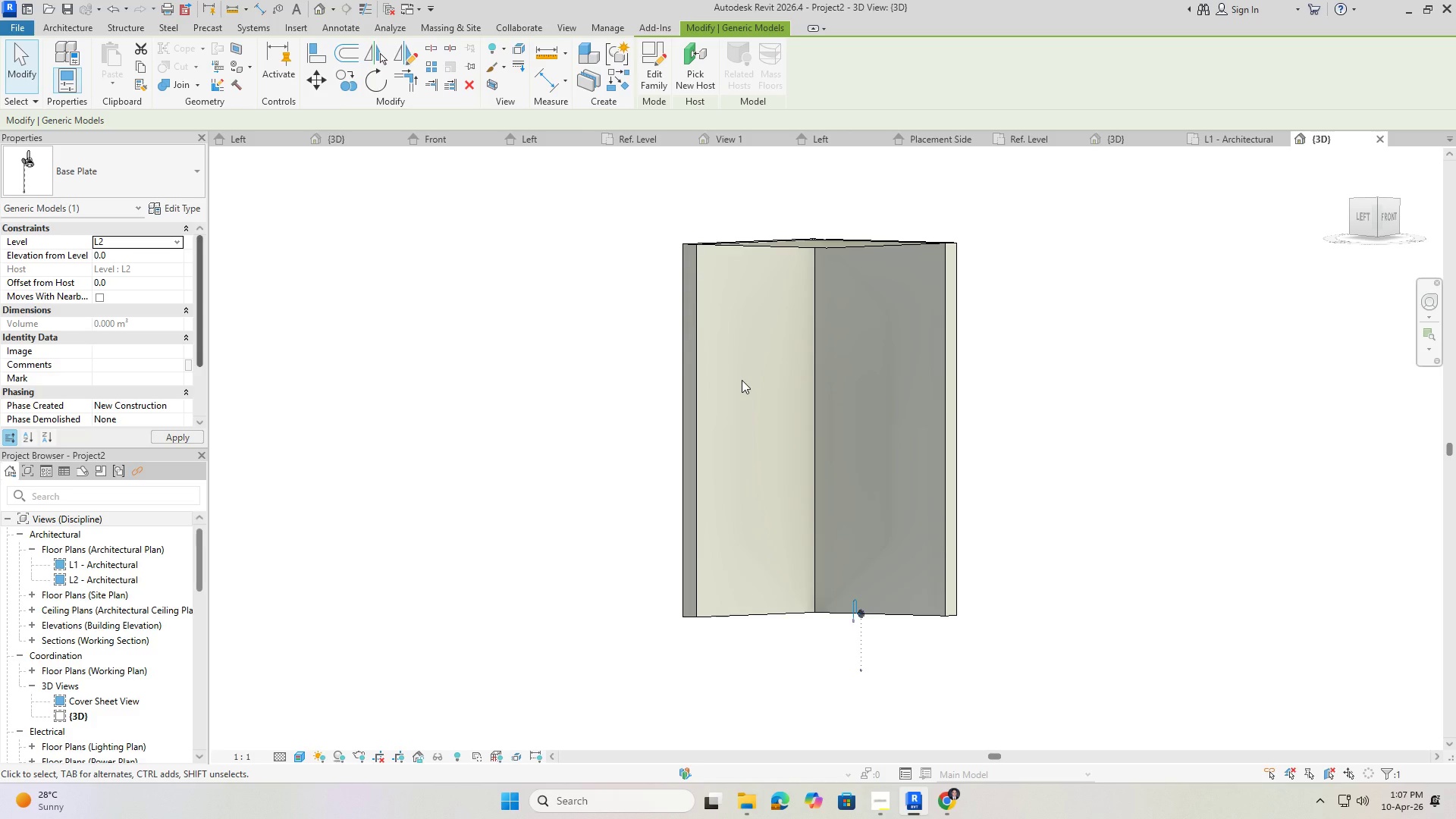 
left_click([1138, 457])
 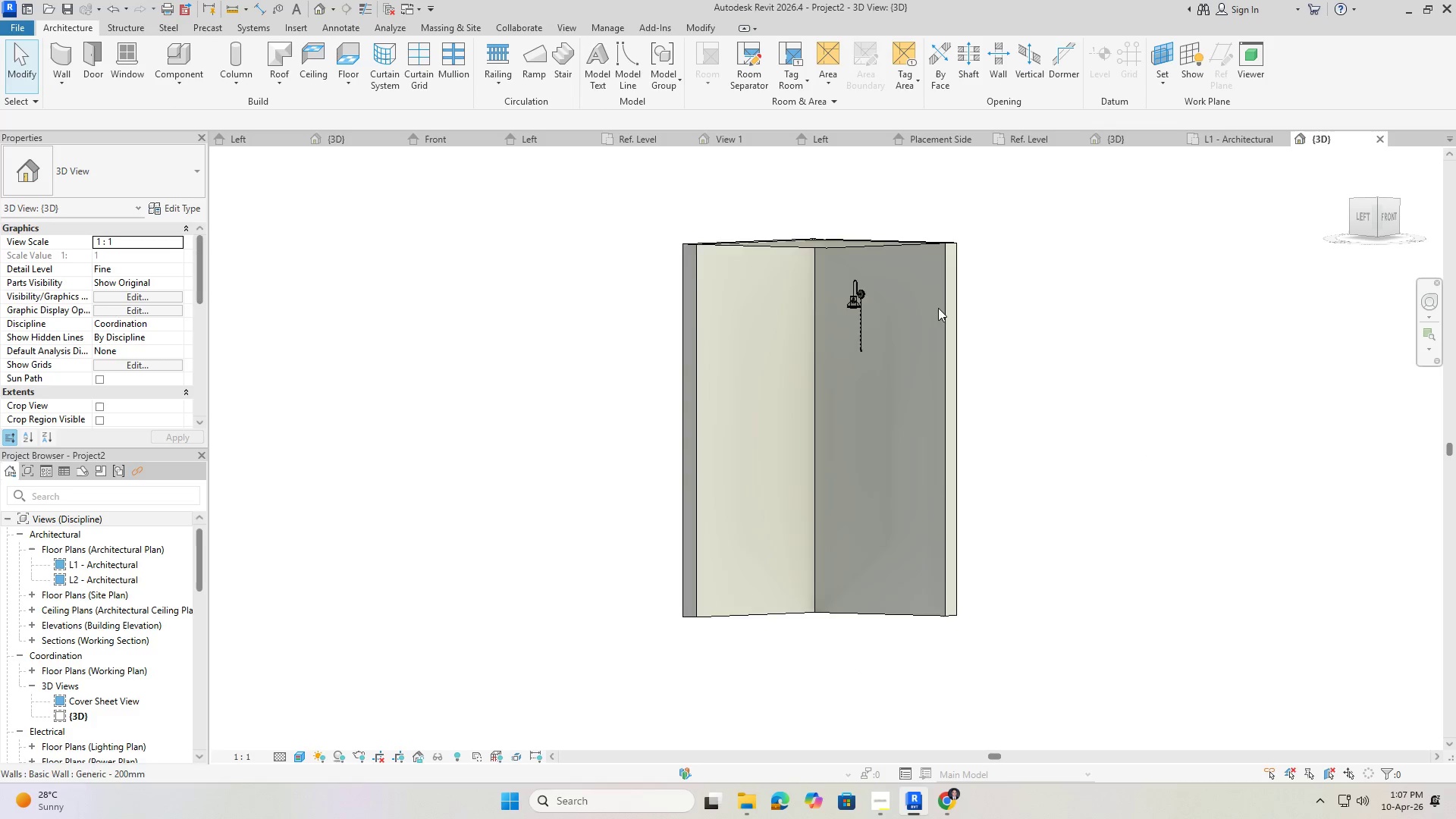 
hold_key(key=ShiftLeft, duration=0.48)
scroll: coordinate [891, 327], scroll_direction: up, amount: 24.0
 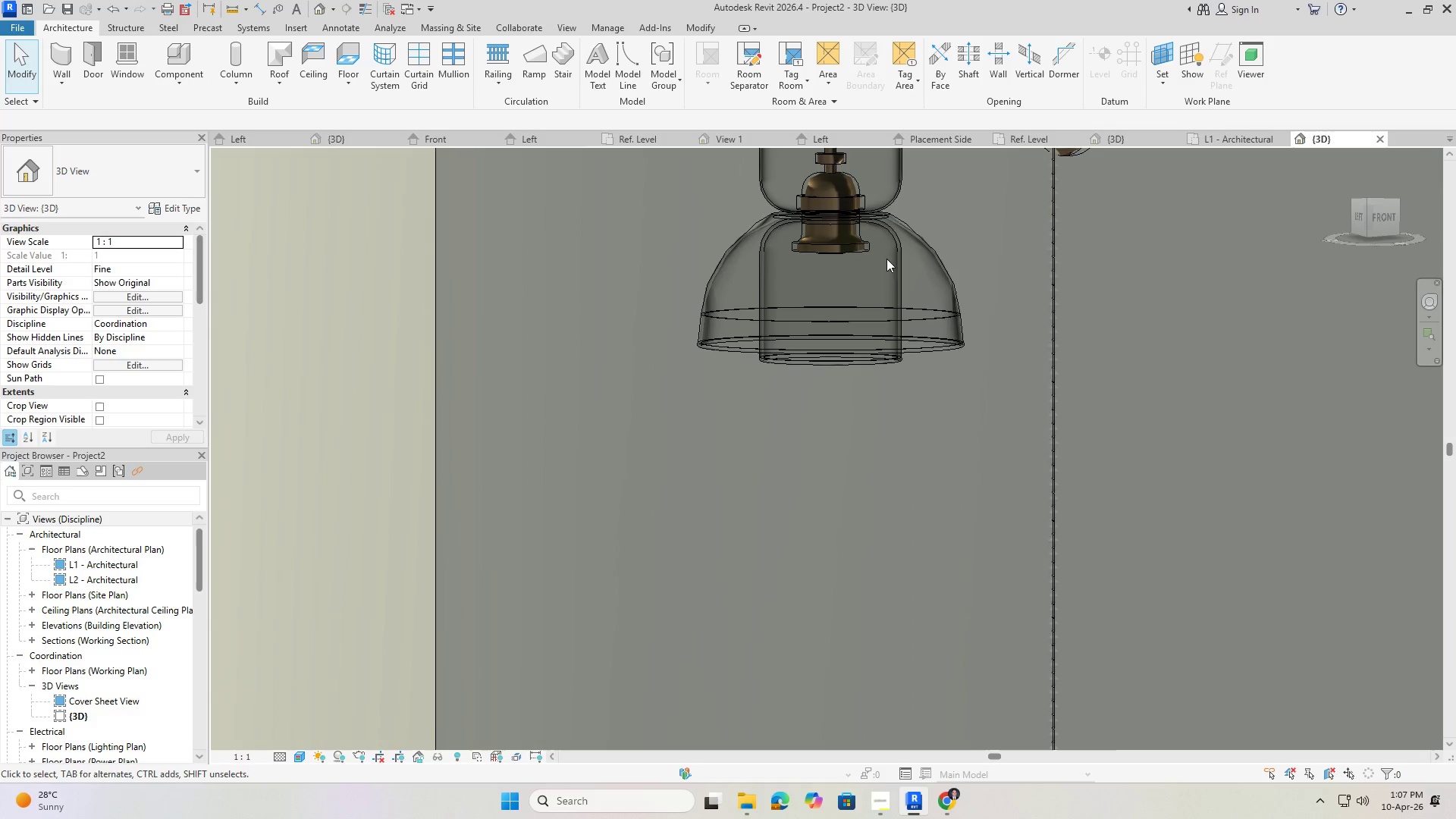 
scroll: coordinate [926, 334], scroll_direction: down, amount: 7.0
 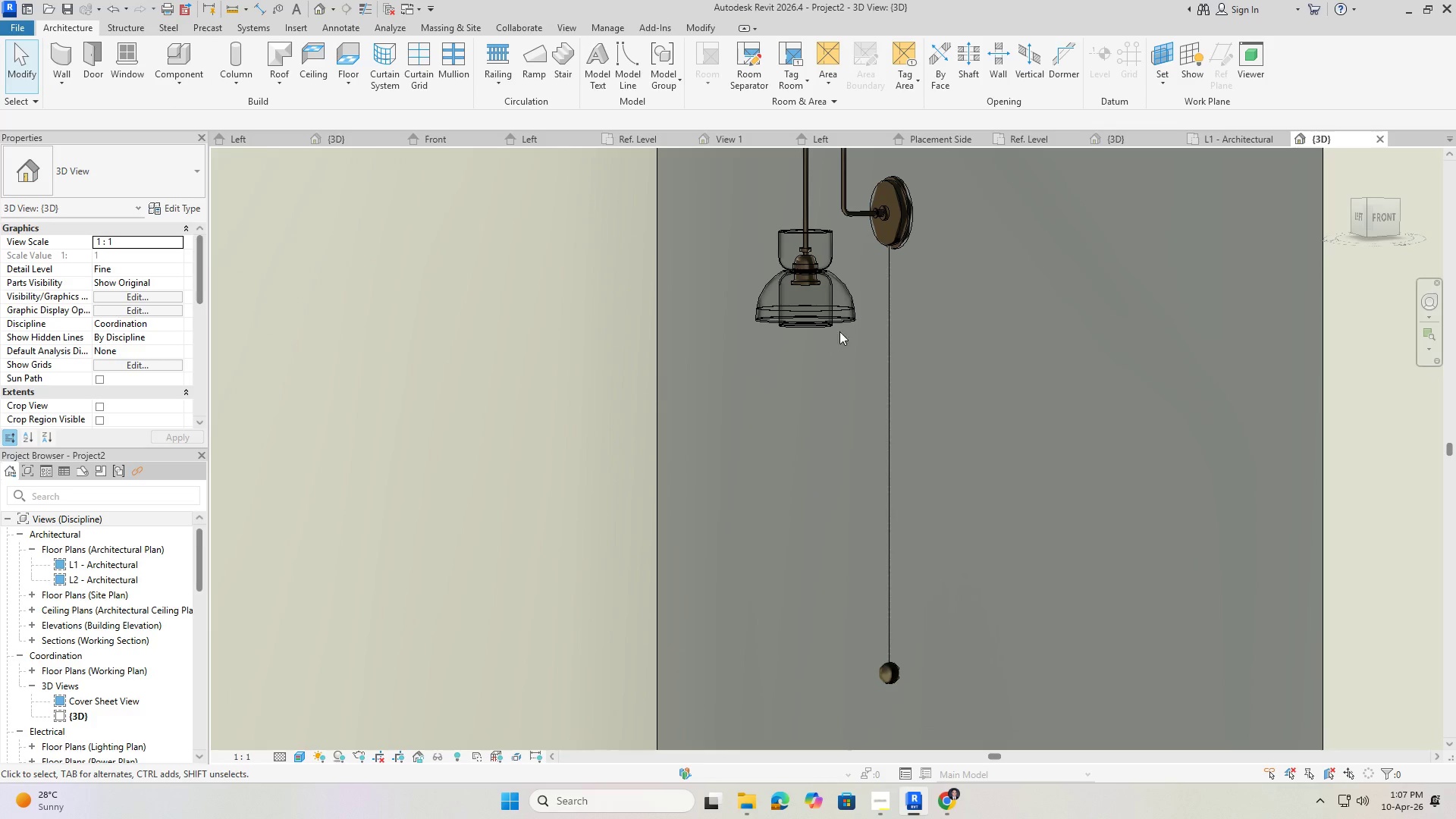 
left_click([1223, 139])
 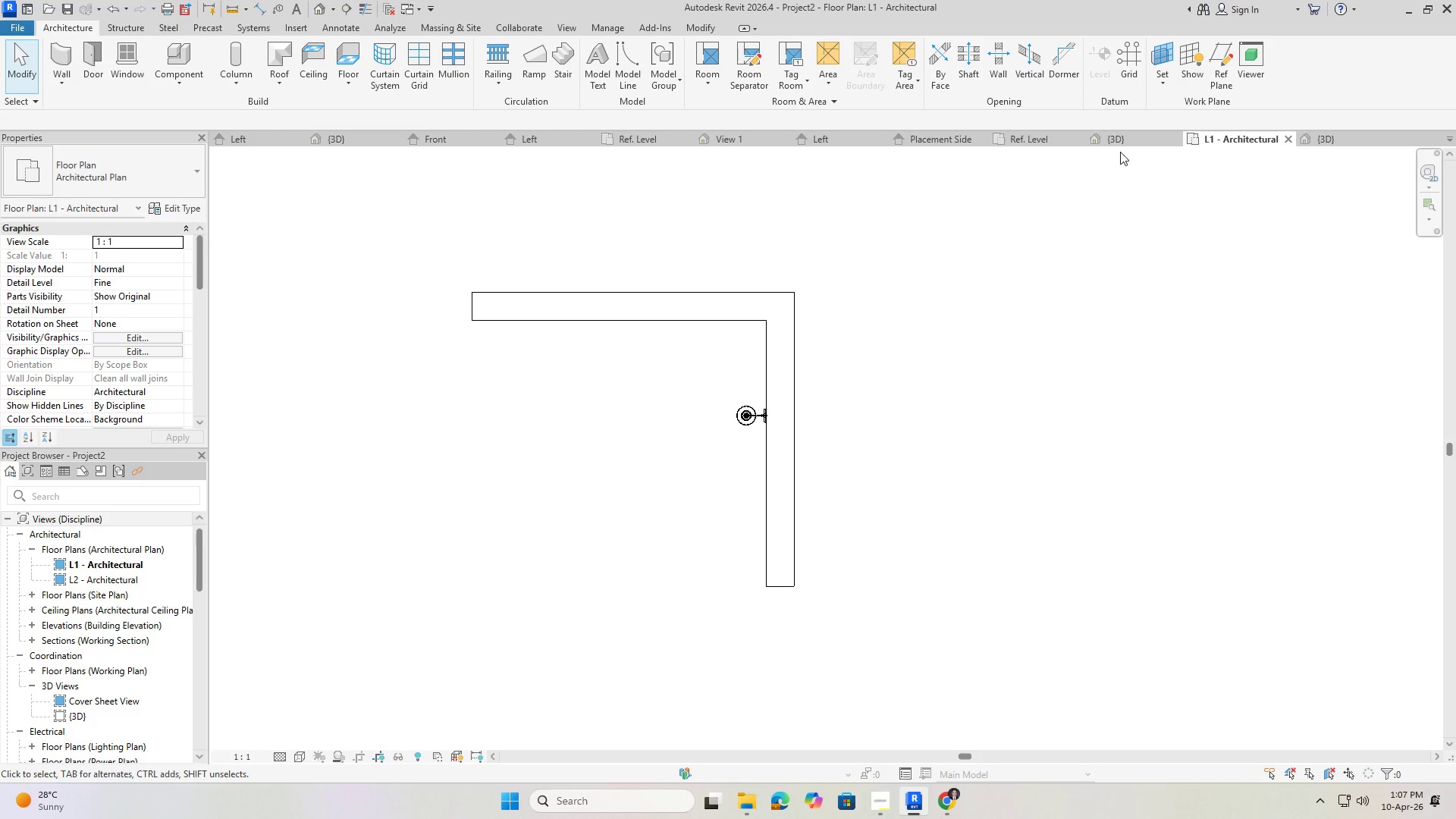 
left_click([1126, 142])
 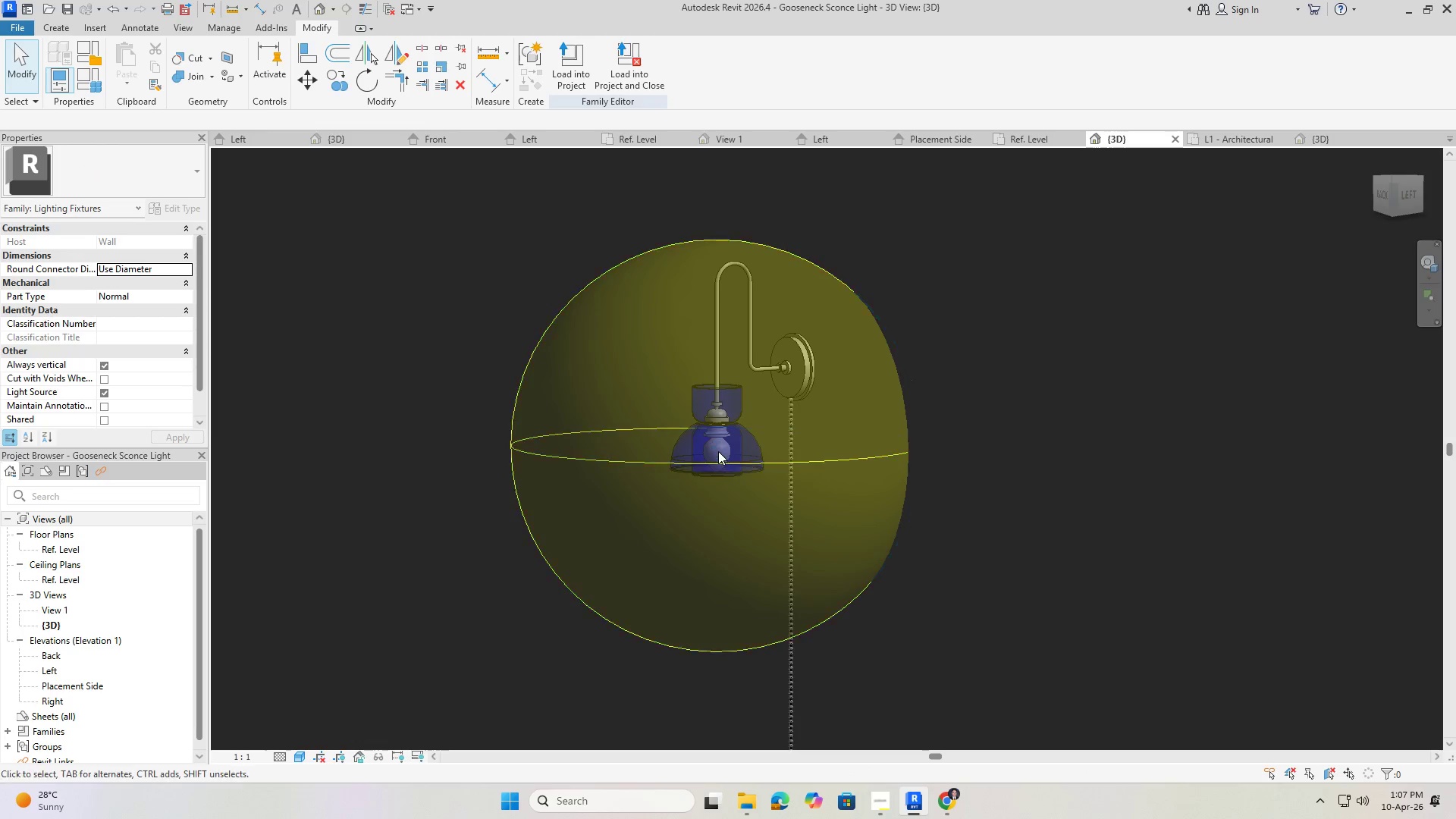 
left_click([716, 466])
 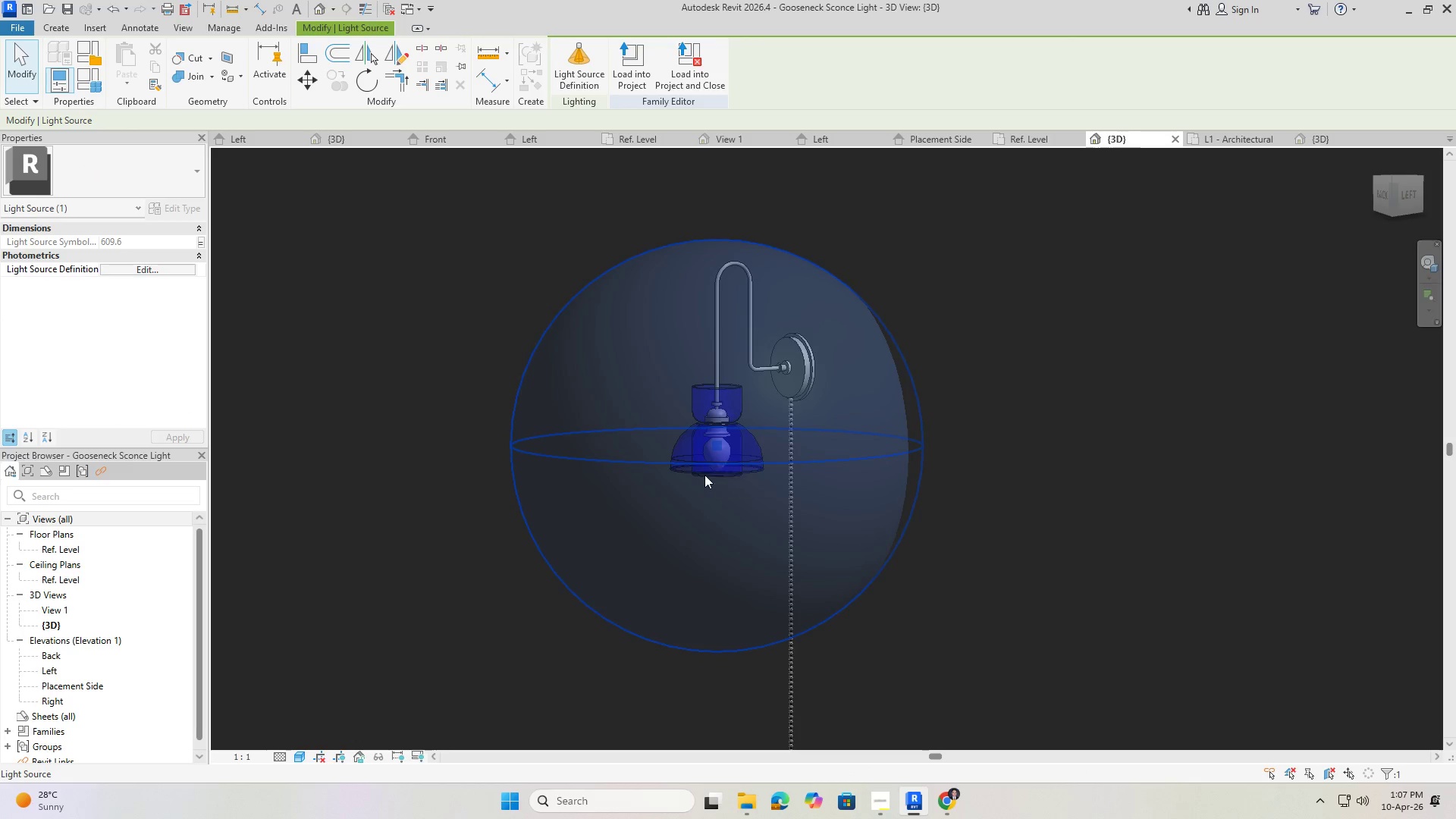 
key(Escape)
 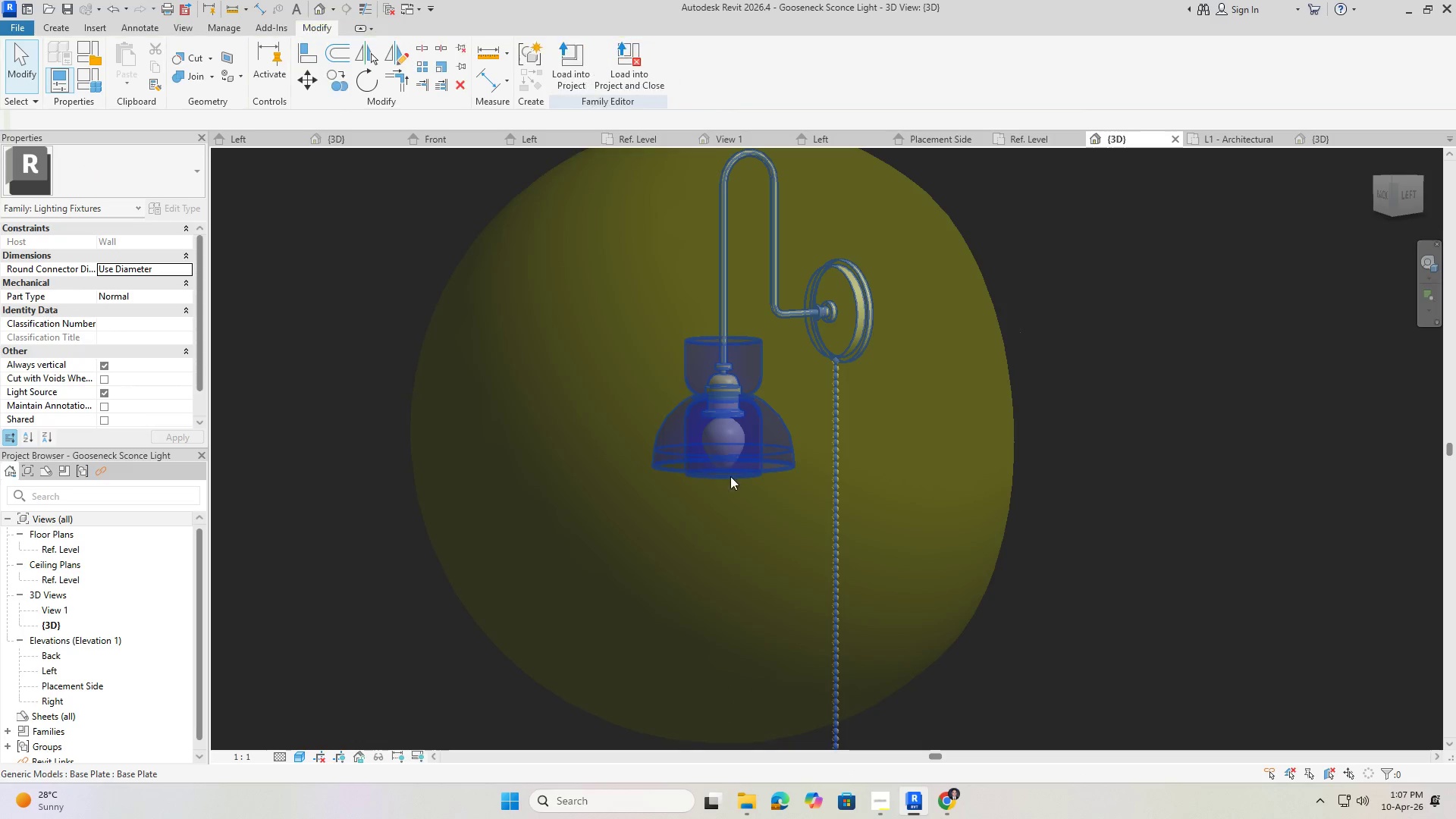 
key(Escape)
 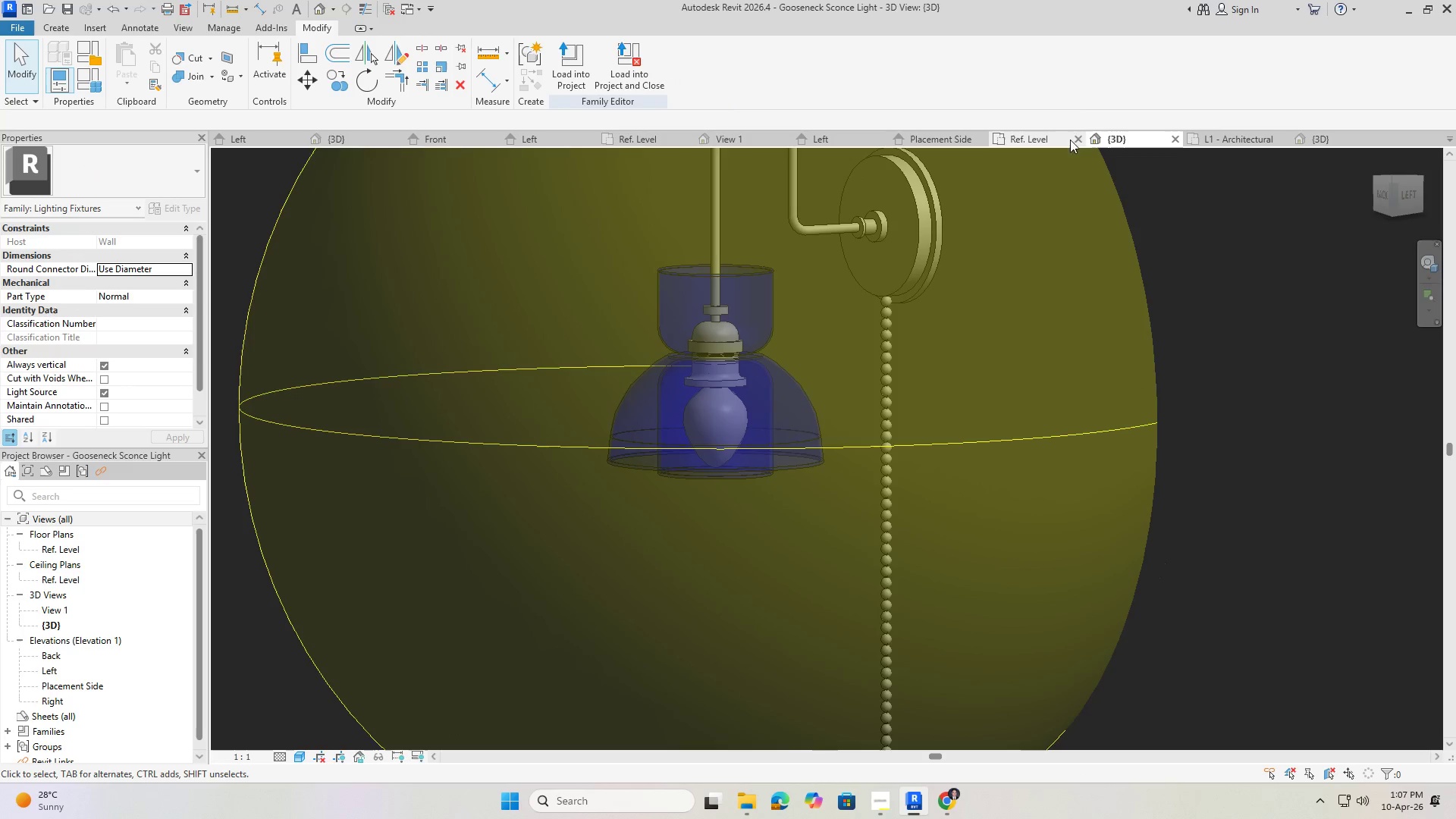 
scroll: coordinate [739, 475], scroll_direction: up, amount: 6.0
 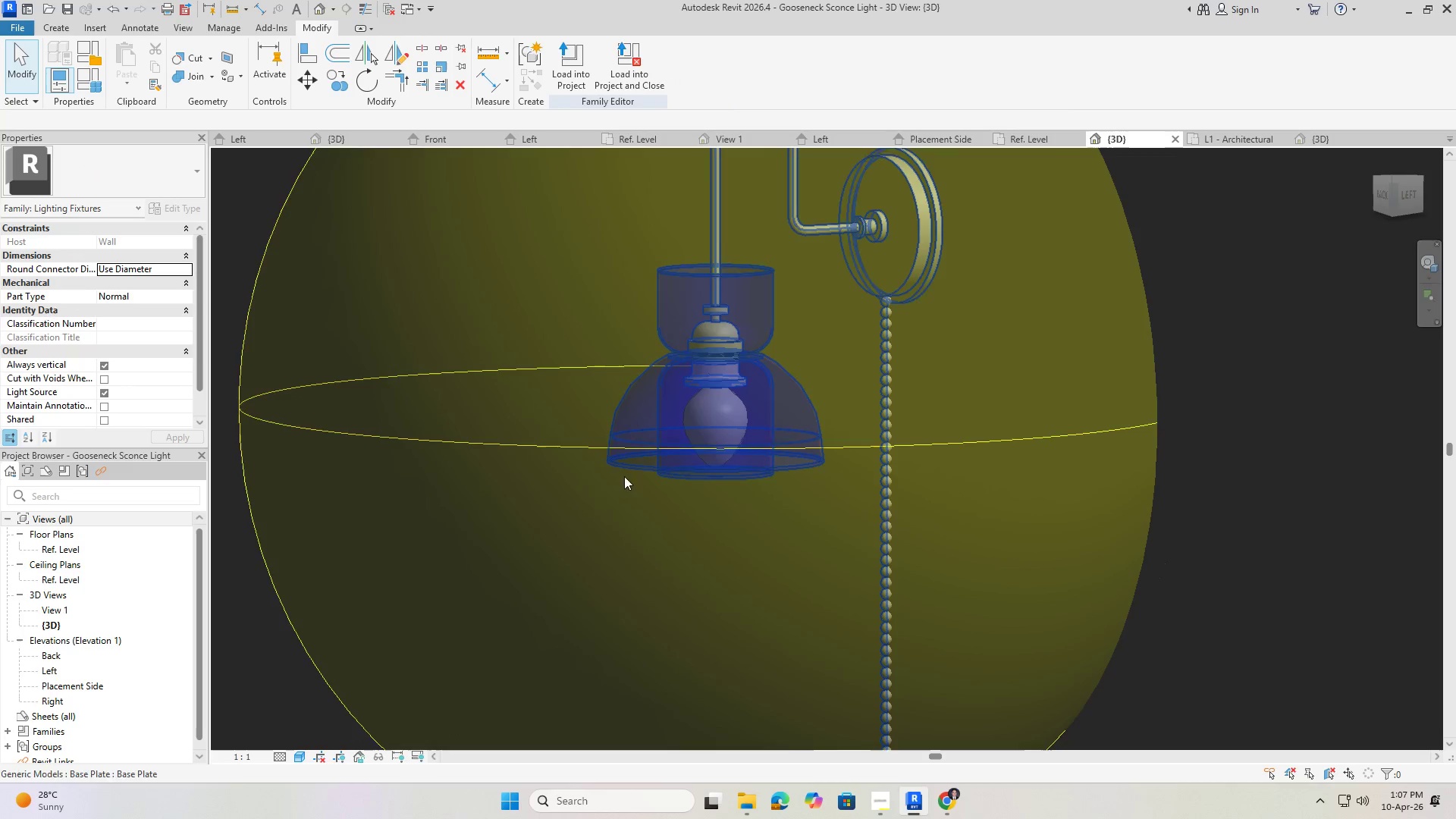 
left_click([1031, 142])
 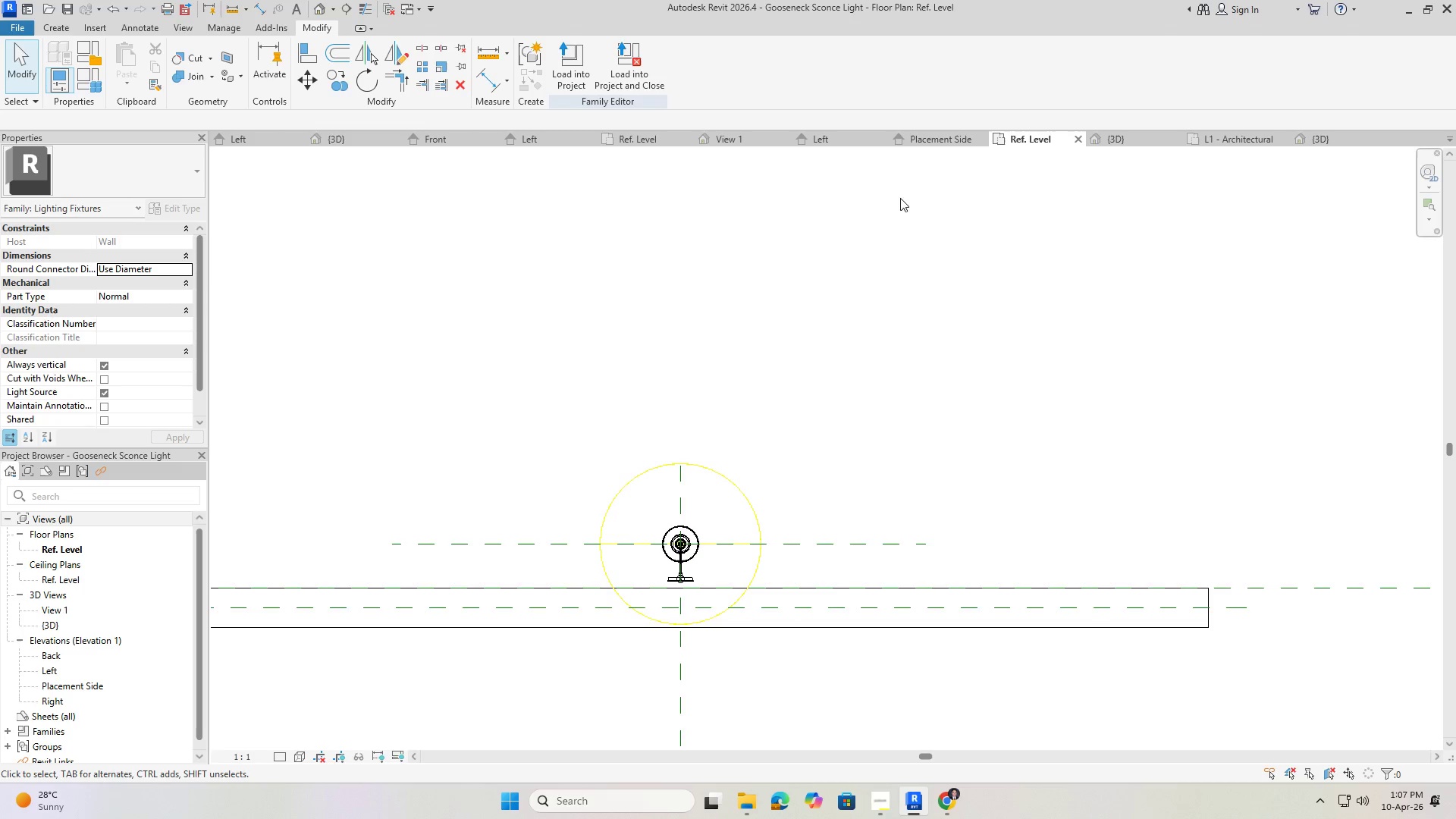 
left_click([942, 140])
 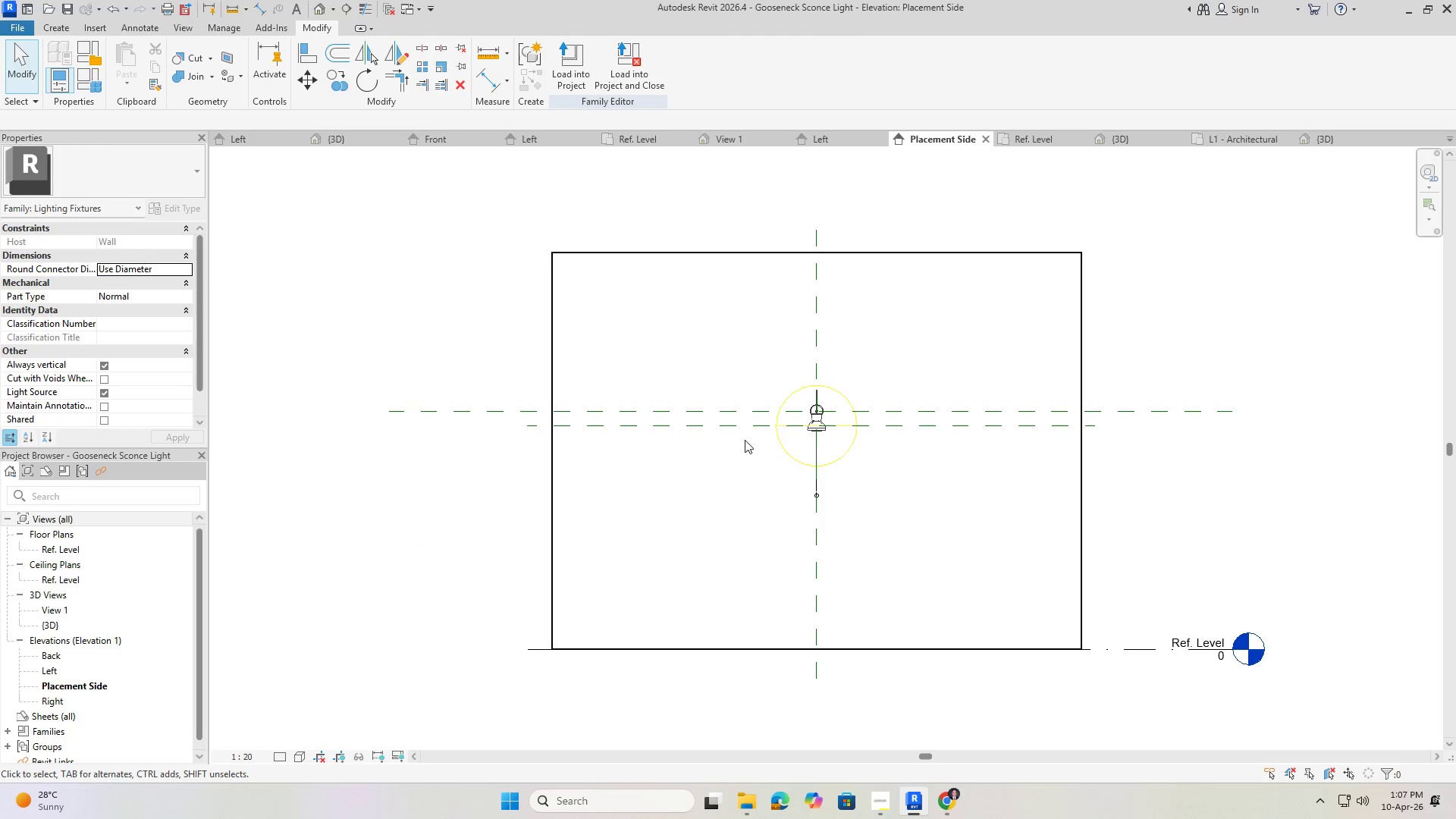 
hold_key(key=ShiftLeft, duration=0.39)
 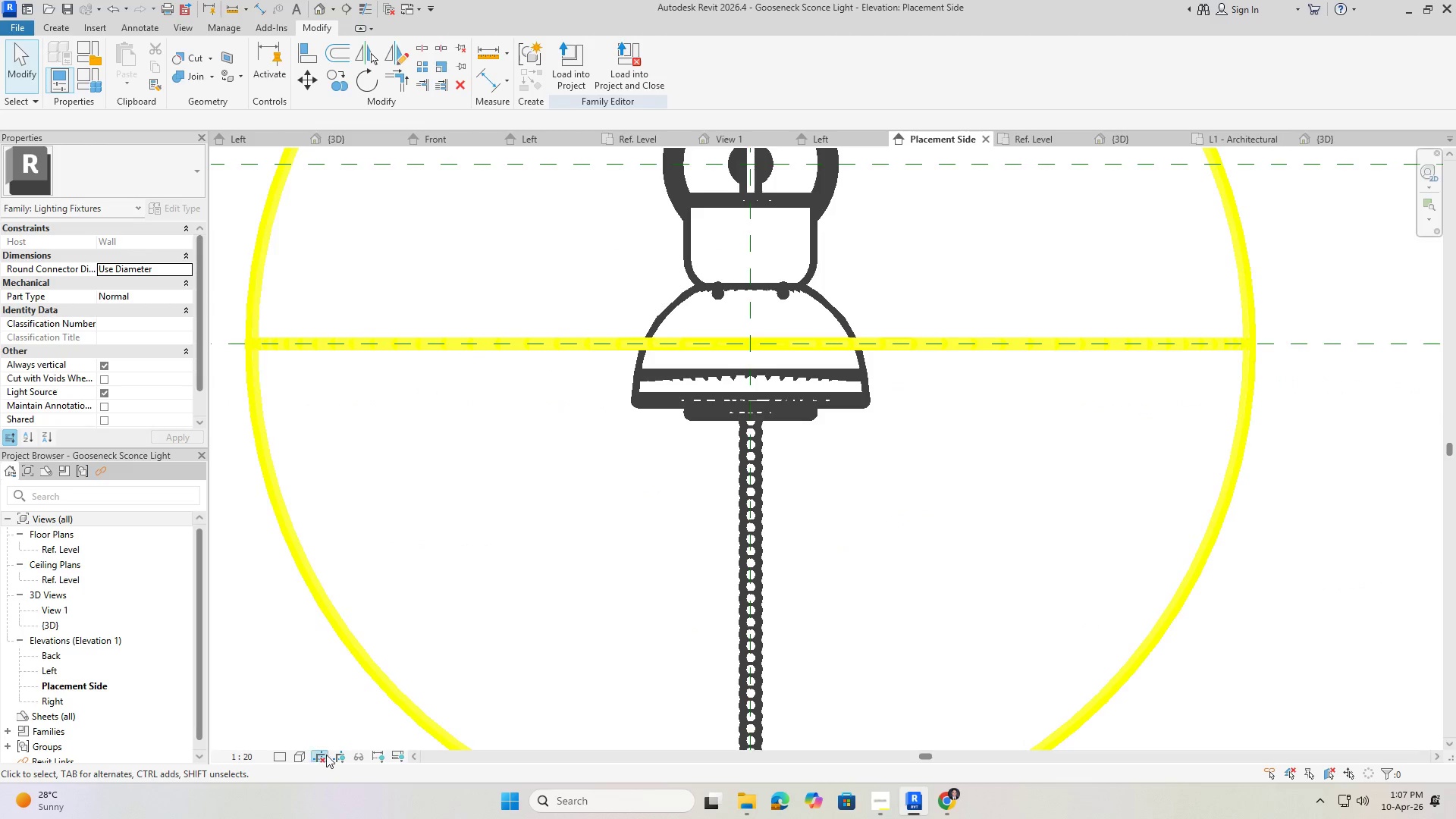 
scroll: coordinate [844, 428], scroll_direction: up, amount: 18.0
 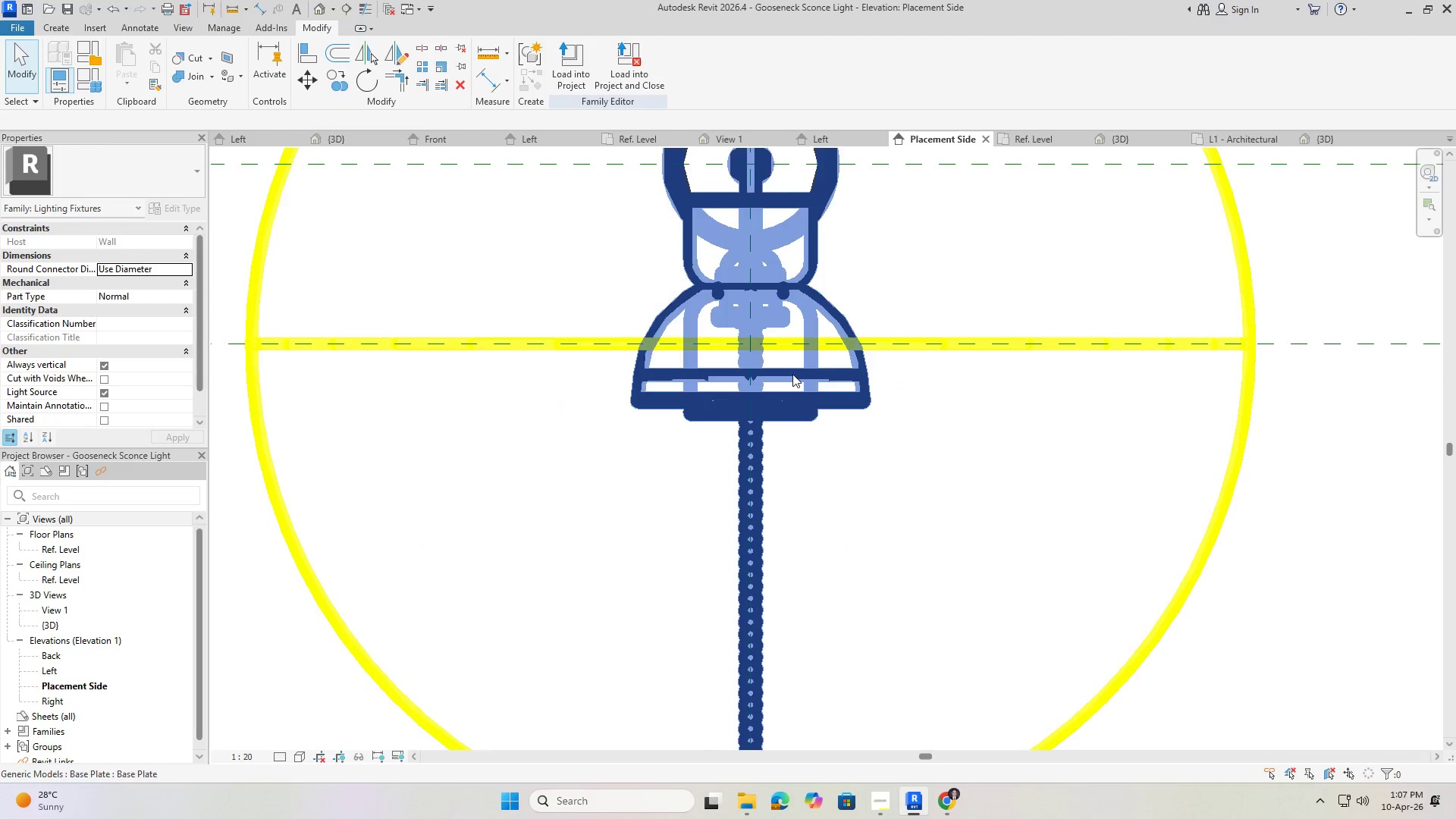 
middle_click([821, 389])
 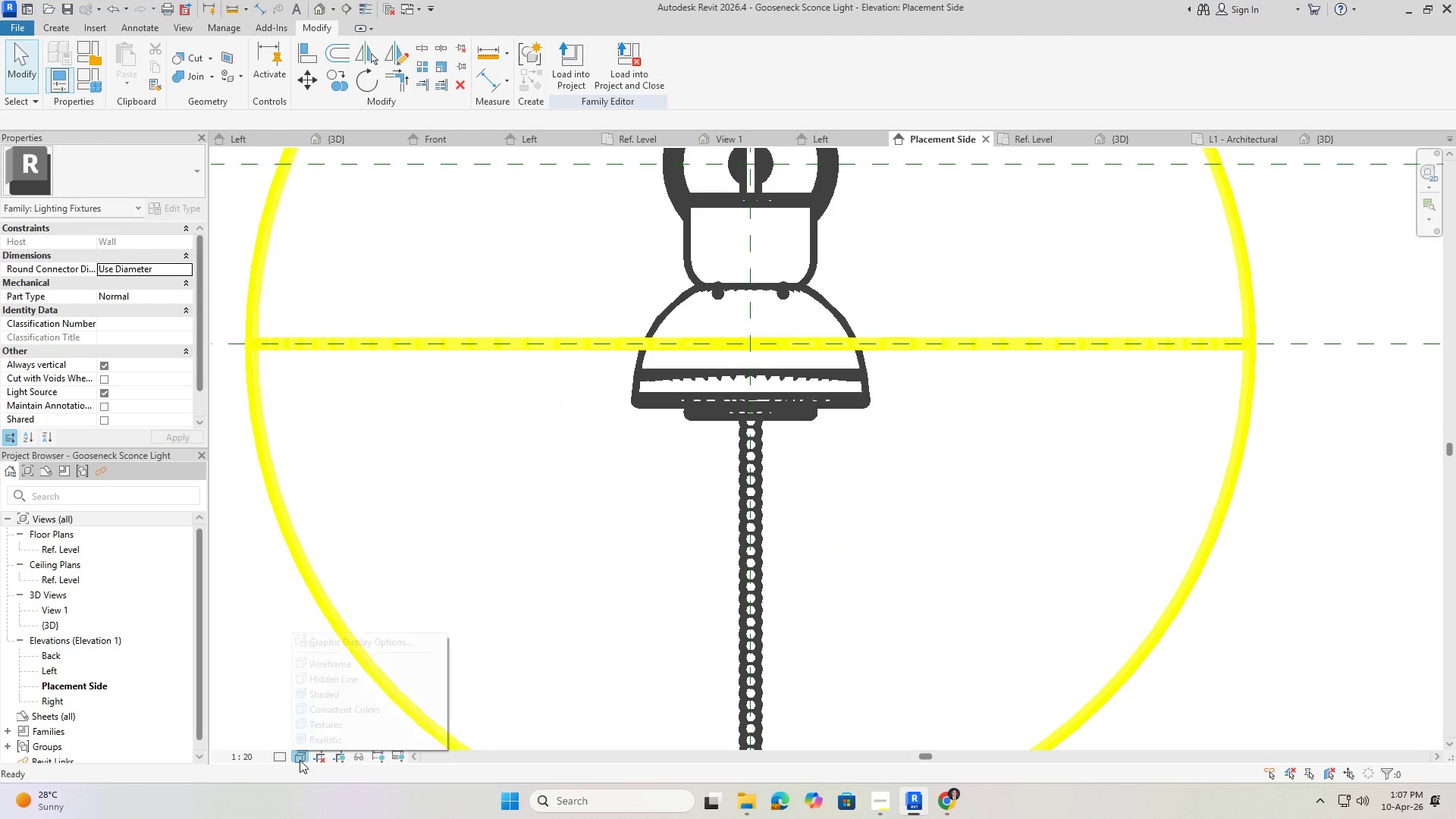 
double_click([317, 737])
 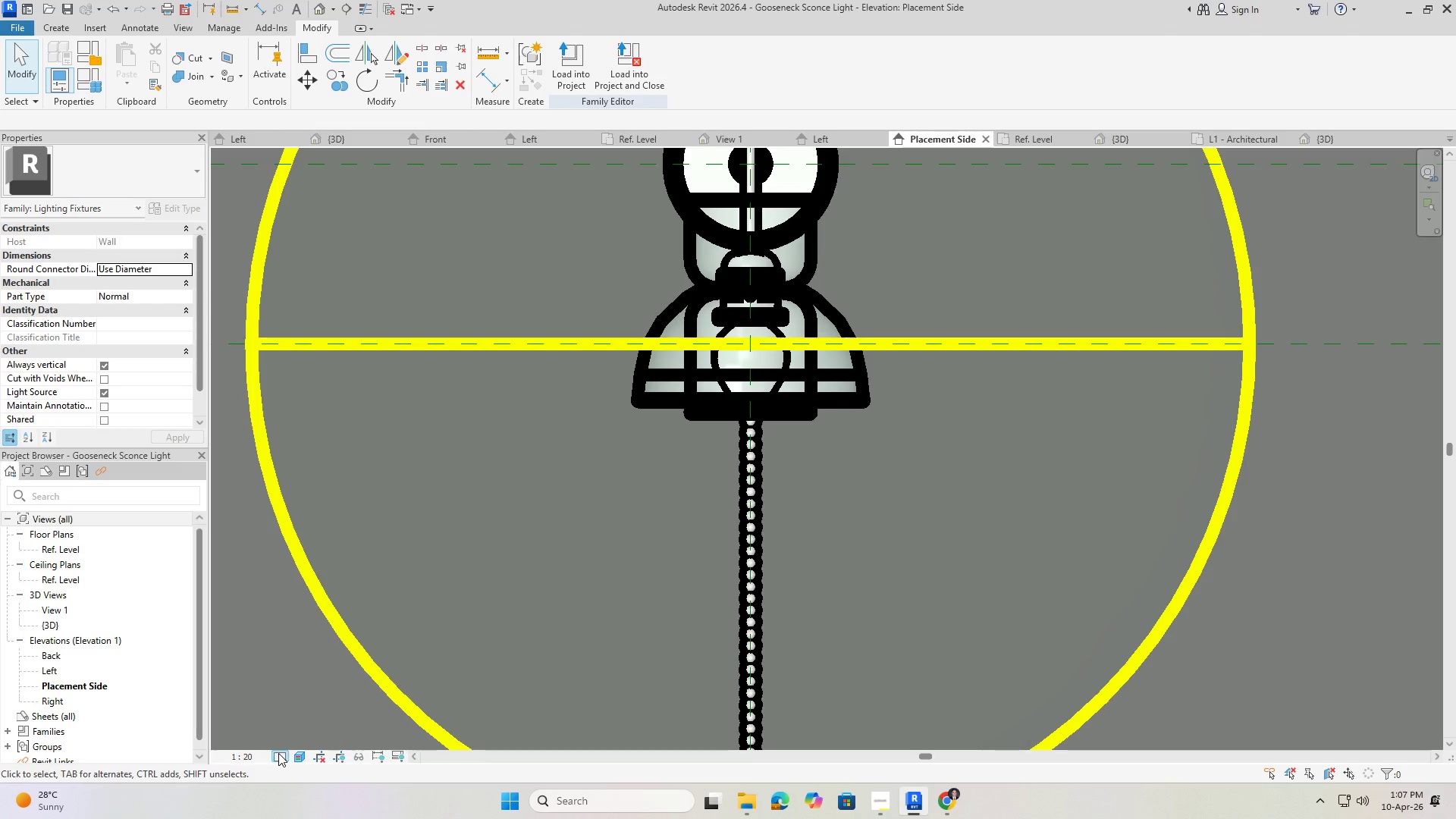 
double_click([287, 740])
 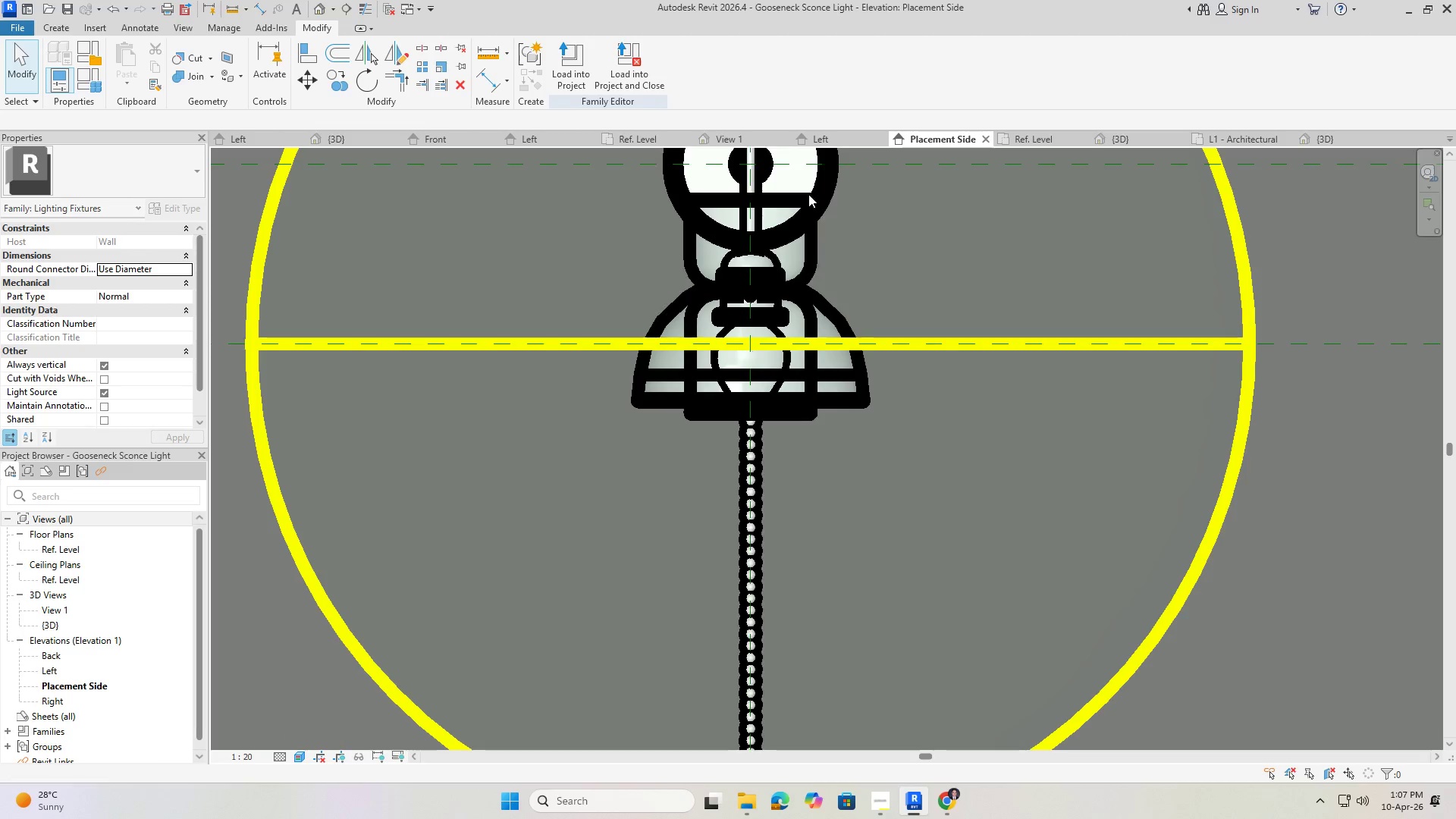 
left_click([842, 138])
 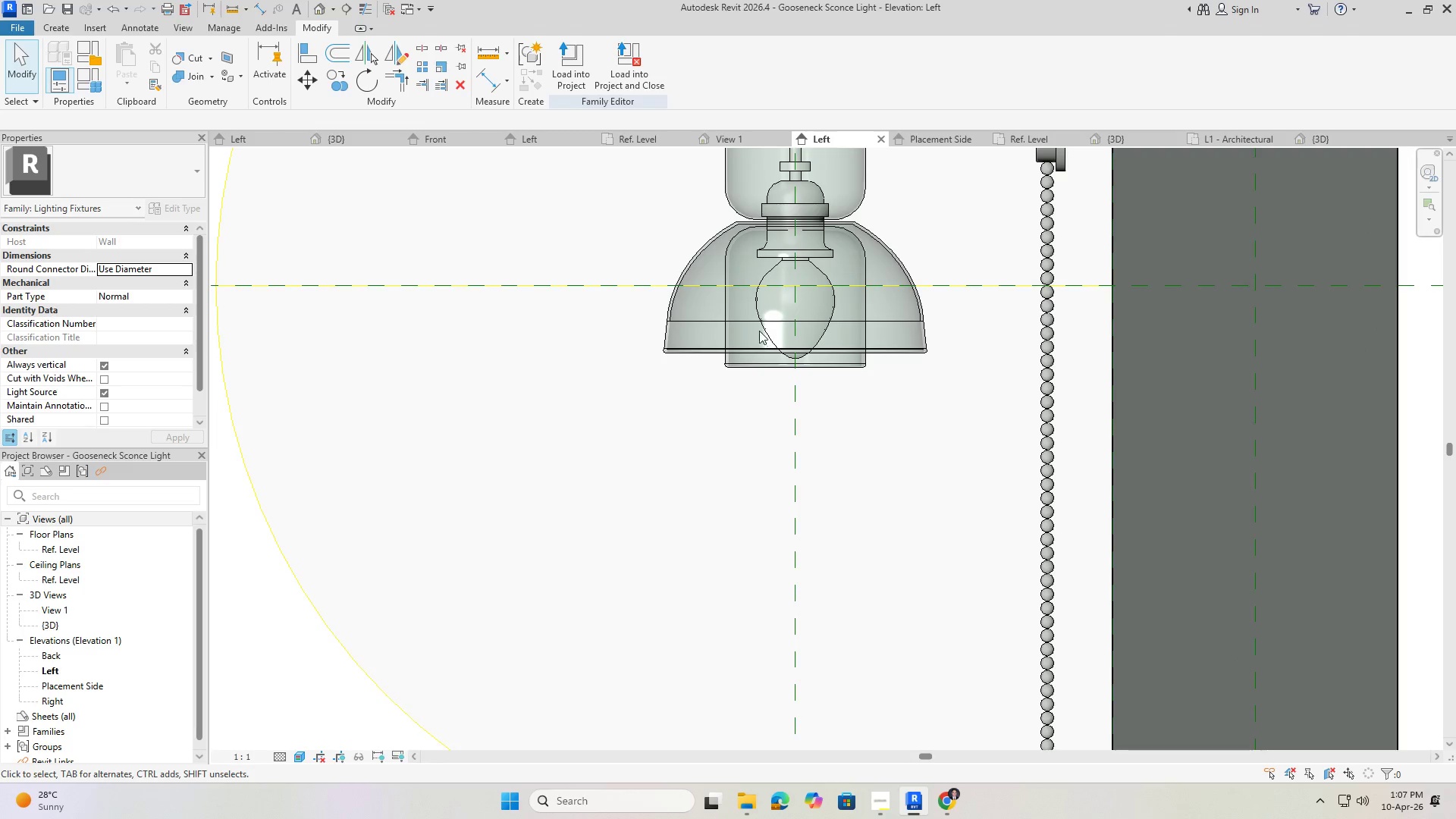 
scroll: coordinate [780, 347], scroll_direction: up, amount: 6.0
 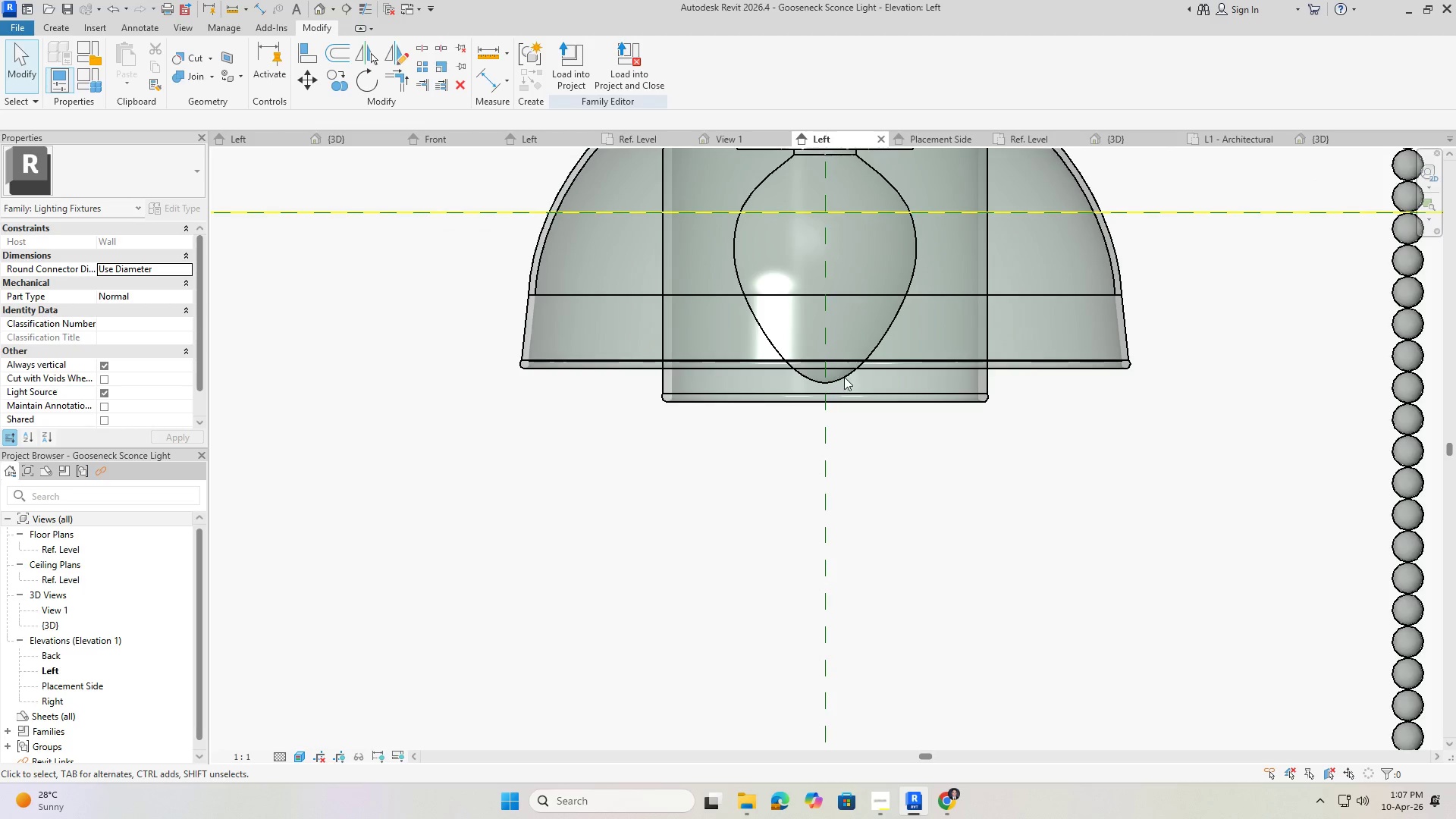 
left_click([825, 441])
 